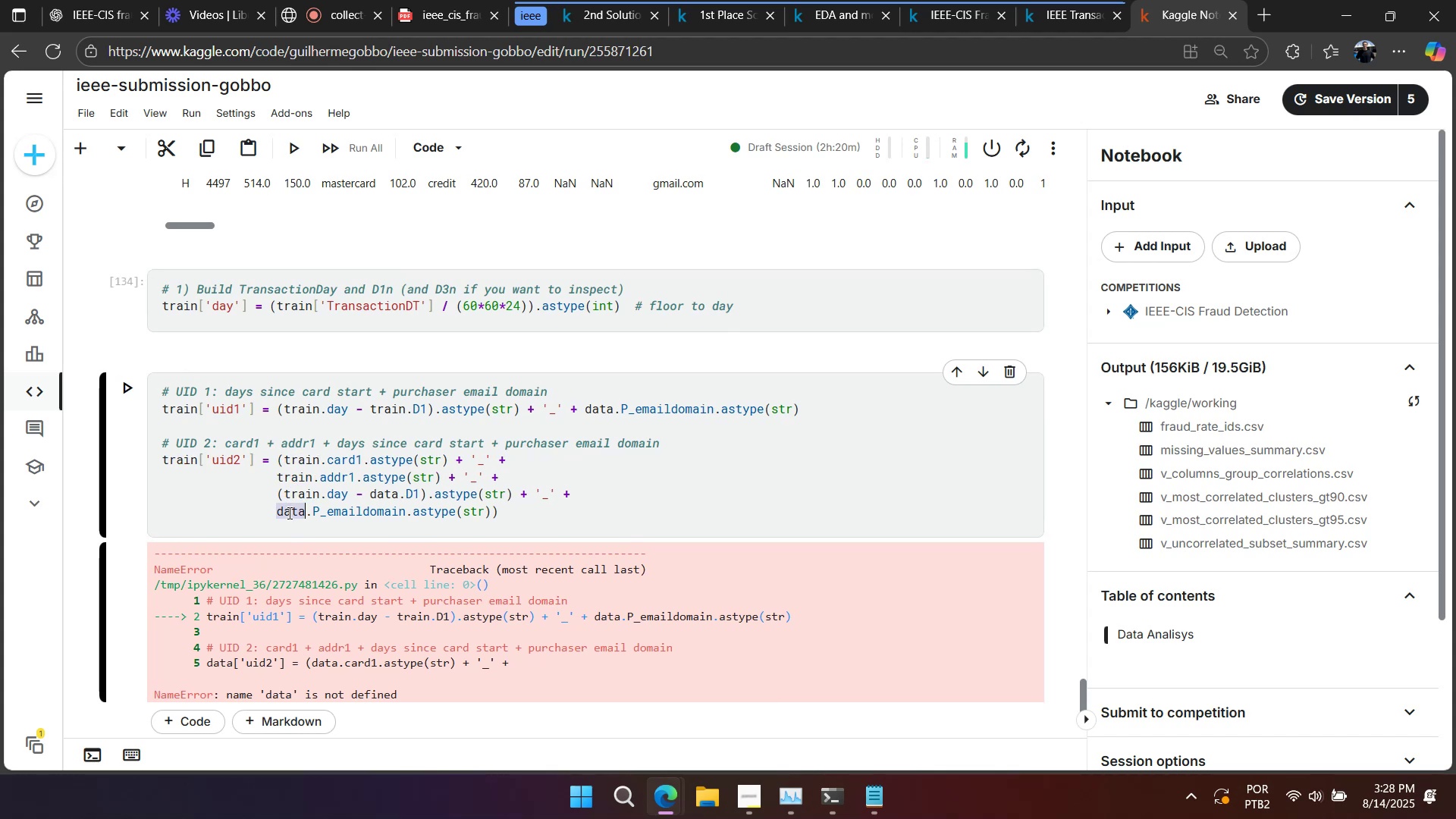 
key(Control+V)
 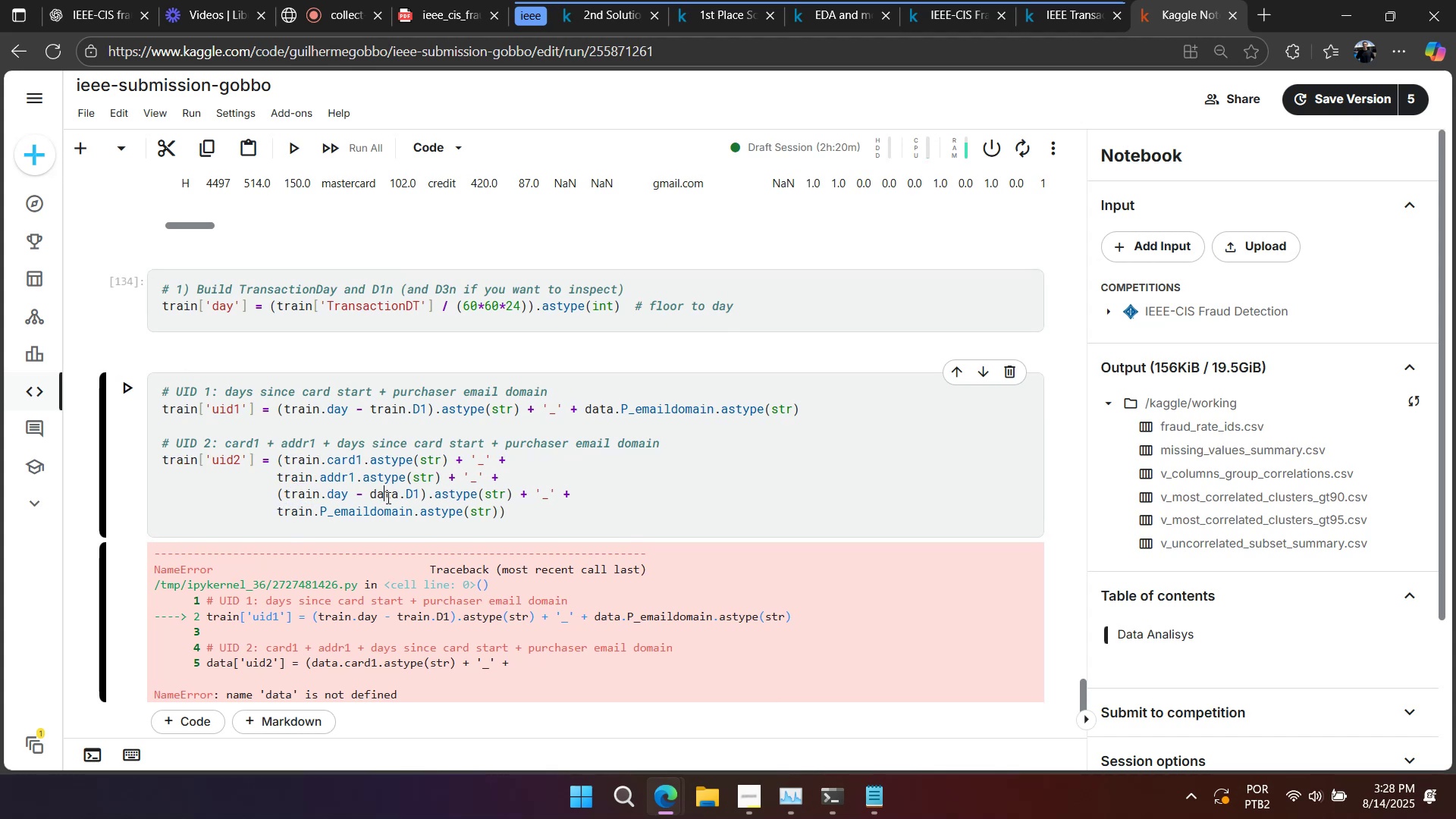 
double_click([387, 497])
 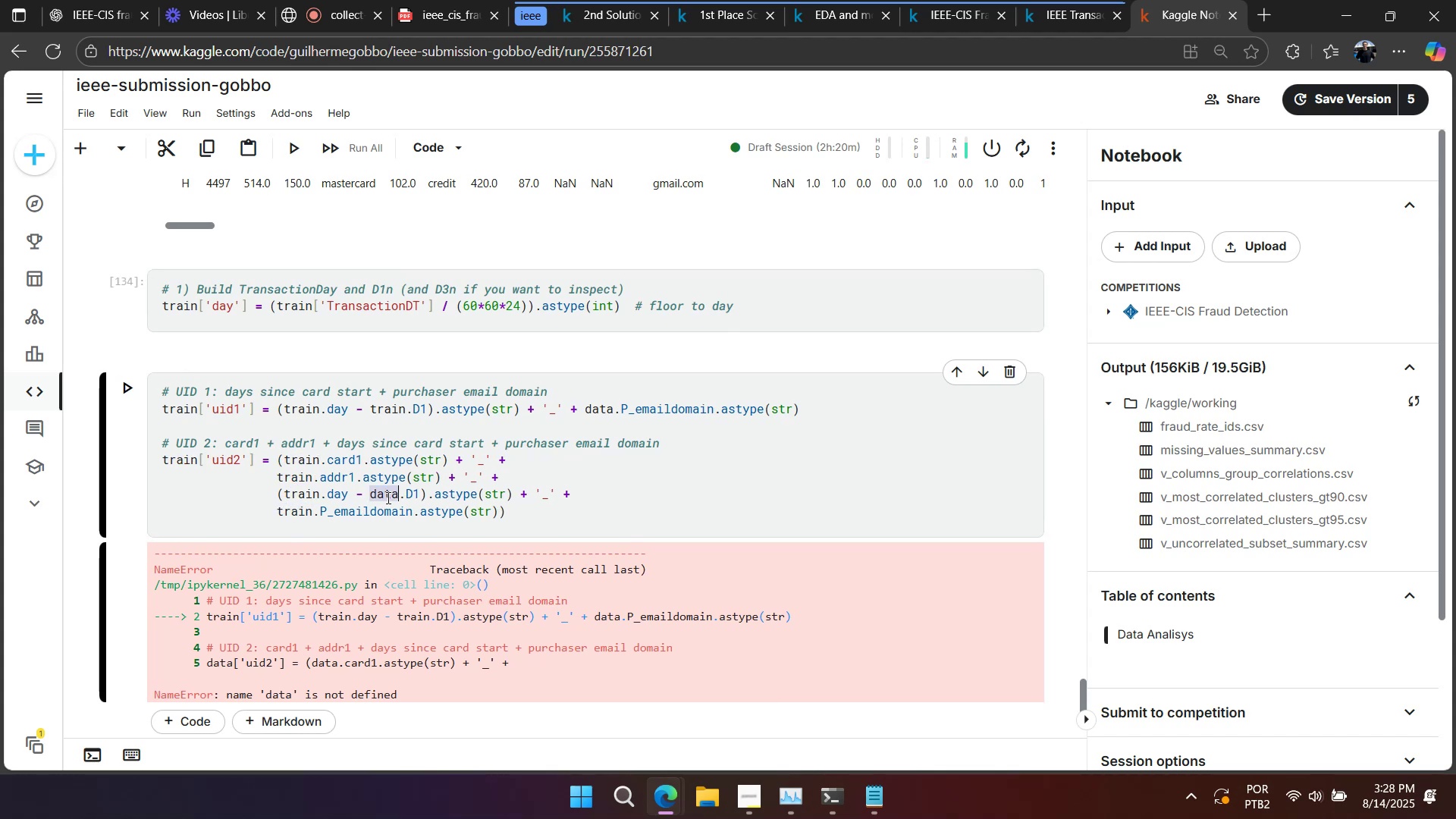 
key(Control+V)
 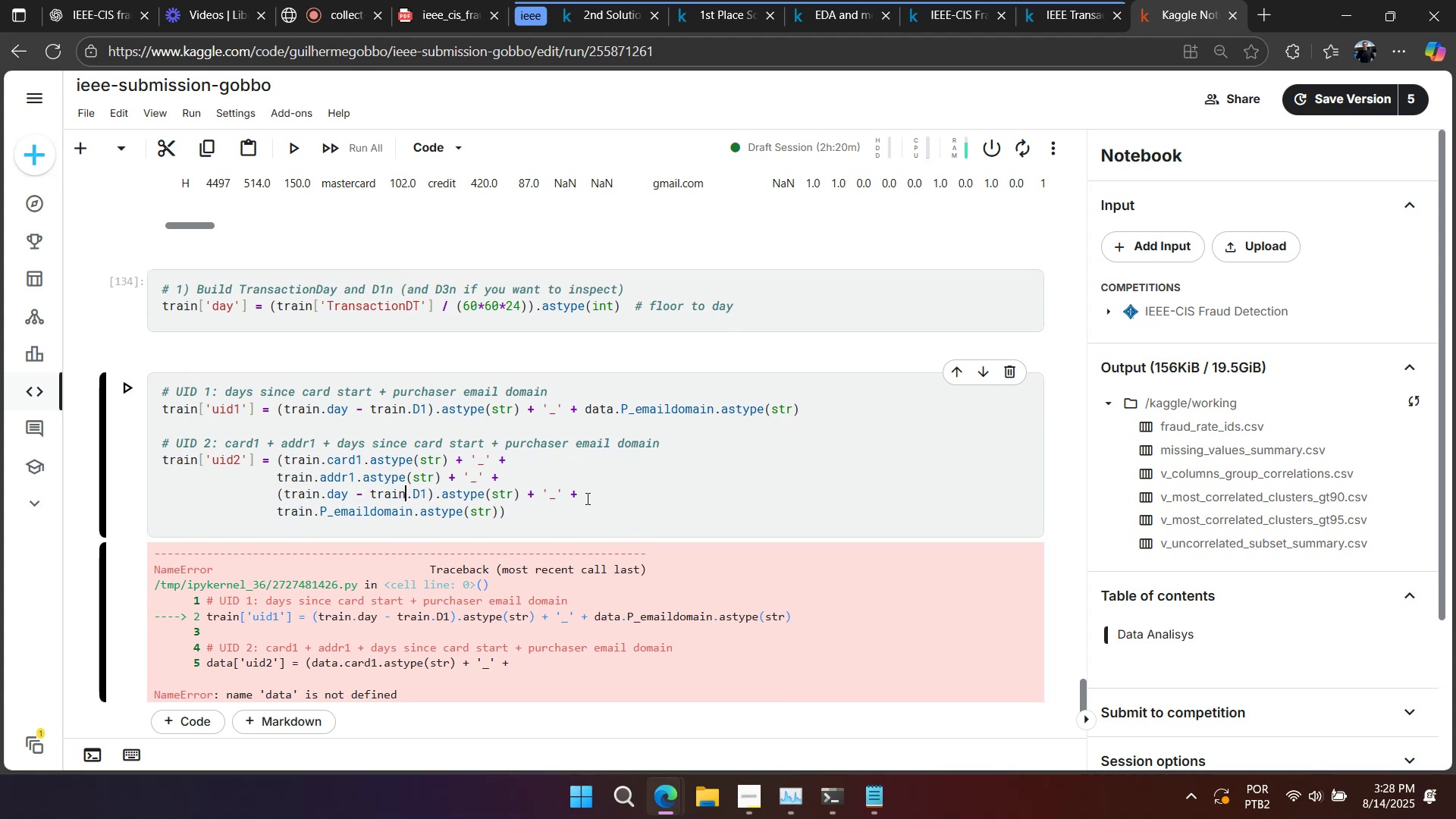 
left_click([608, 490])
 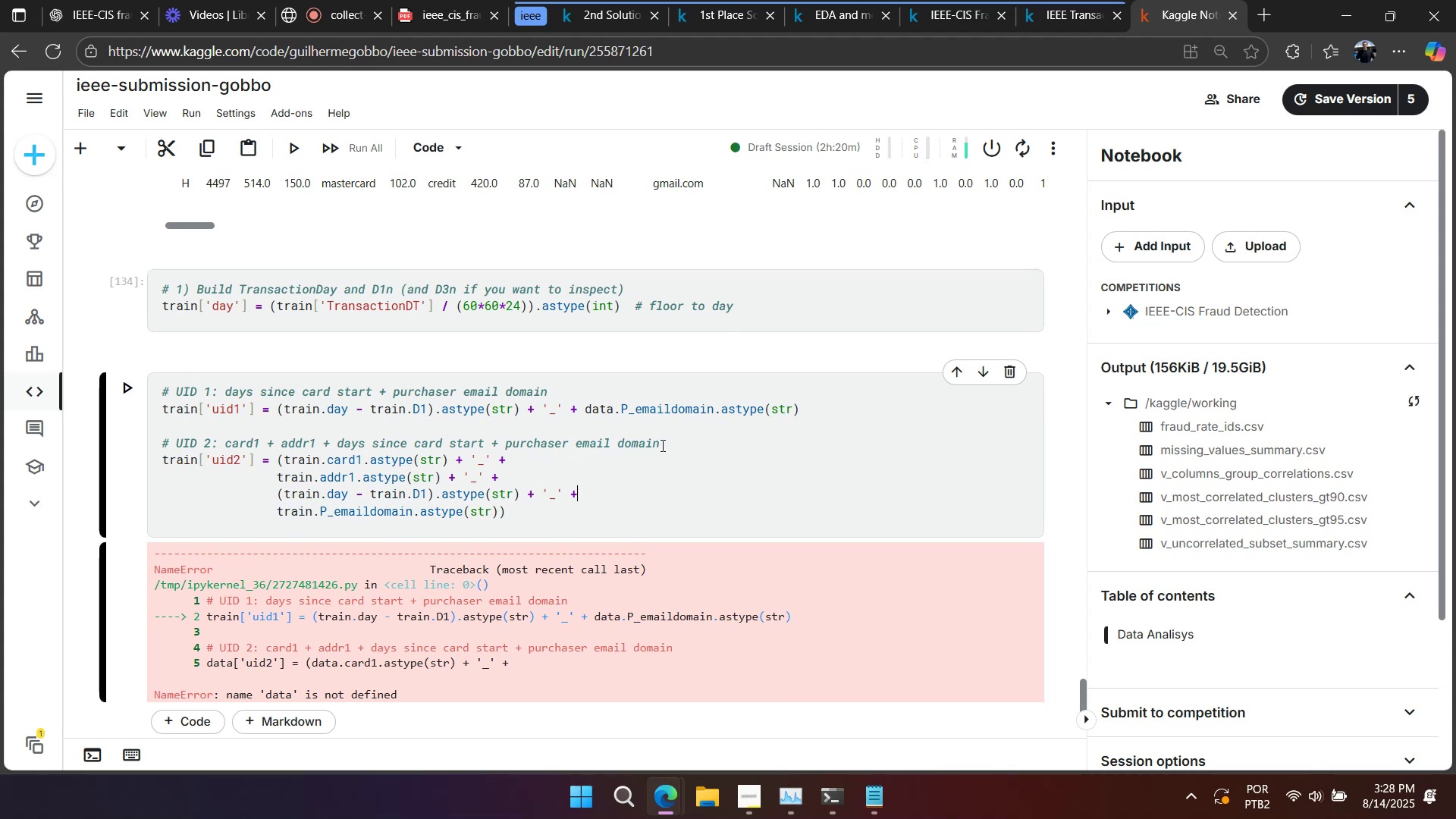 
key(Shift+Enter)
 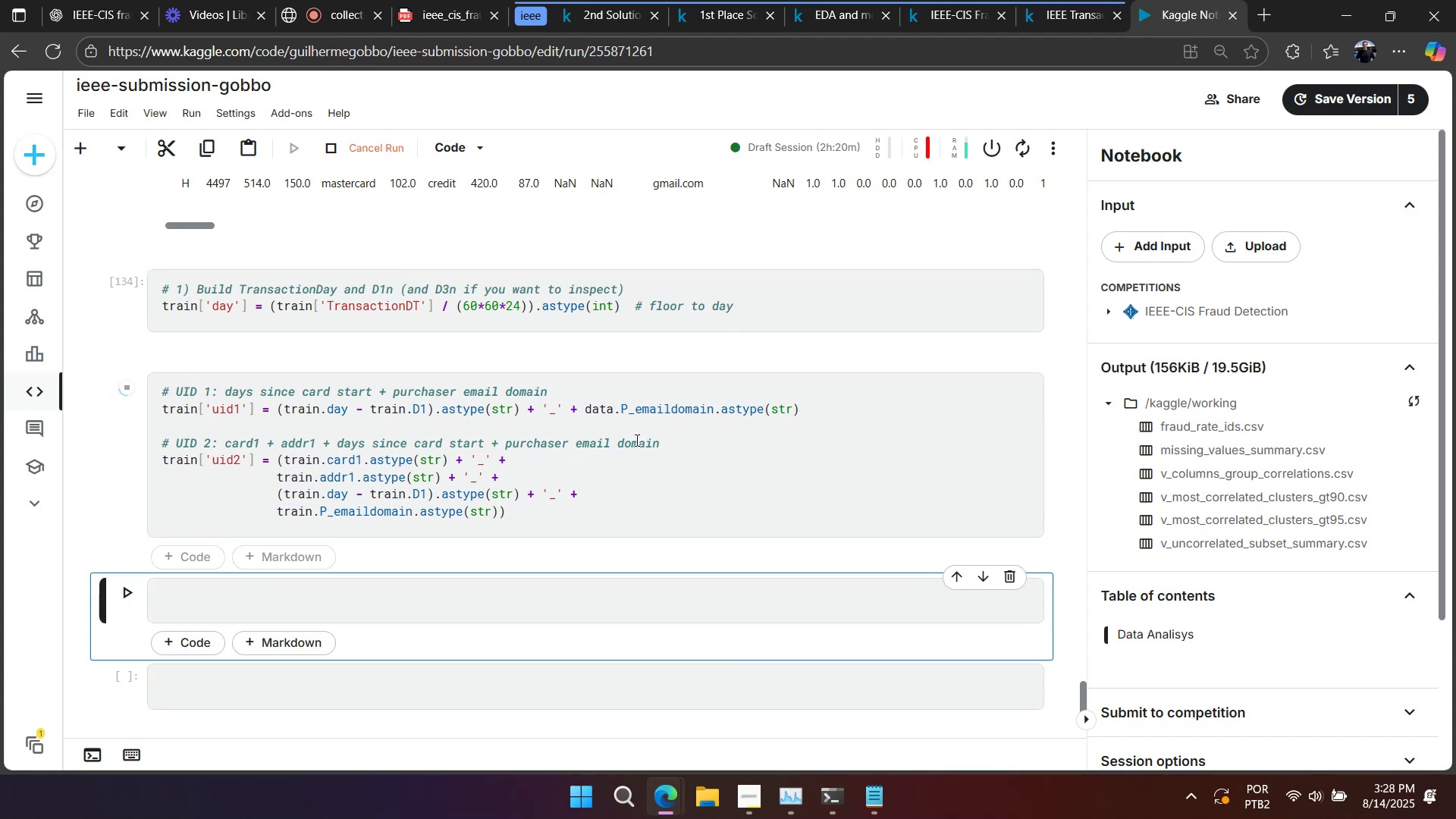 
scroll: coordinate [619, 440], scroll_direction: down, amount: 2.0
 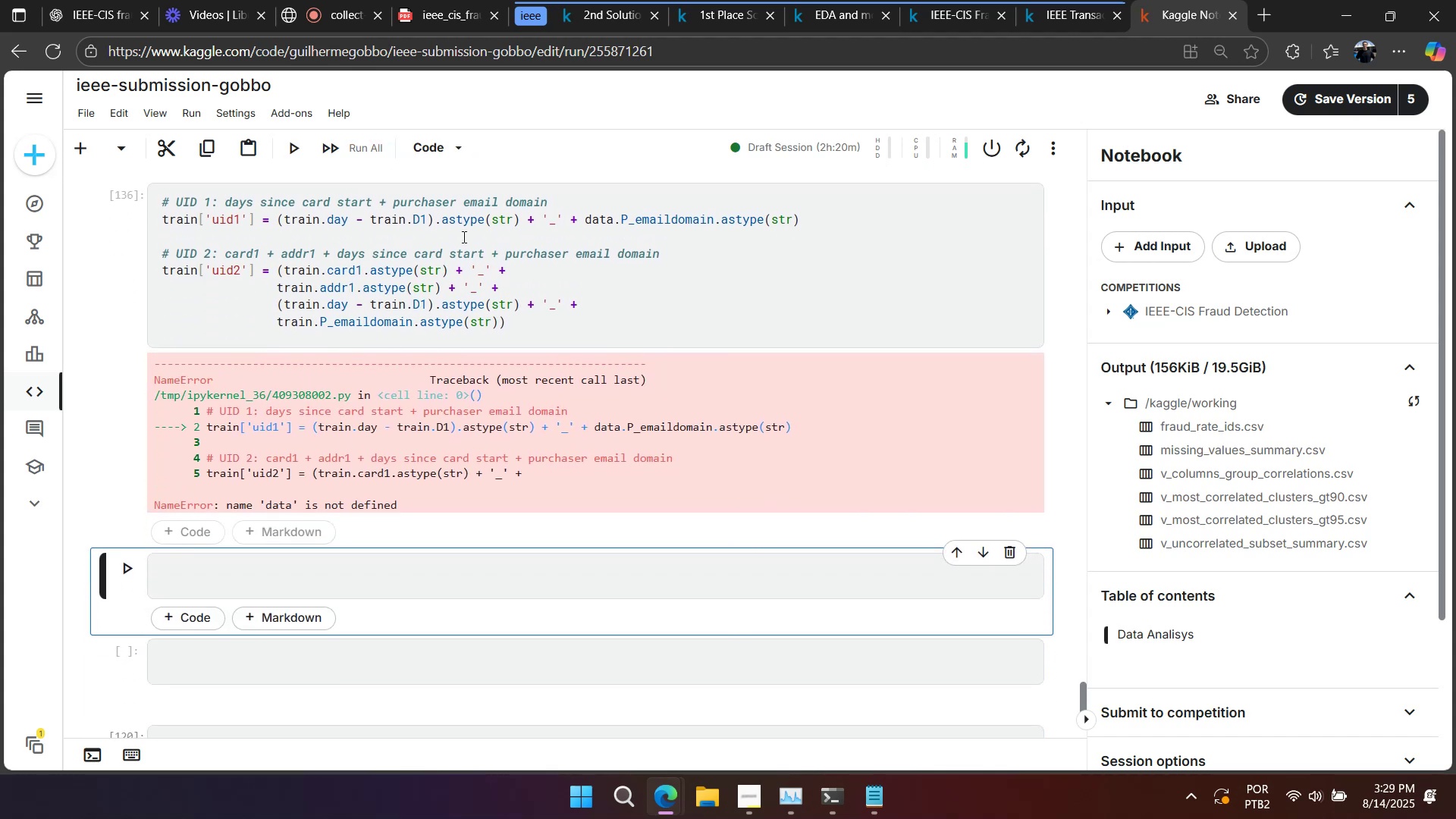 
double_click([596, 220])
 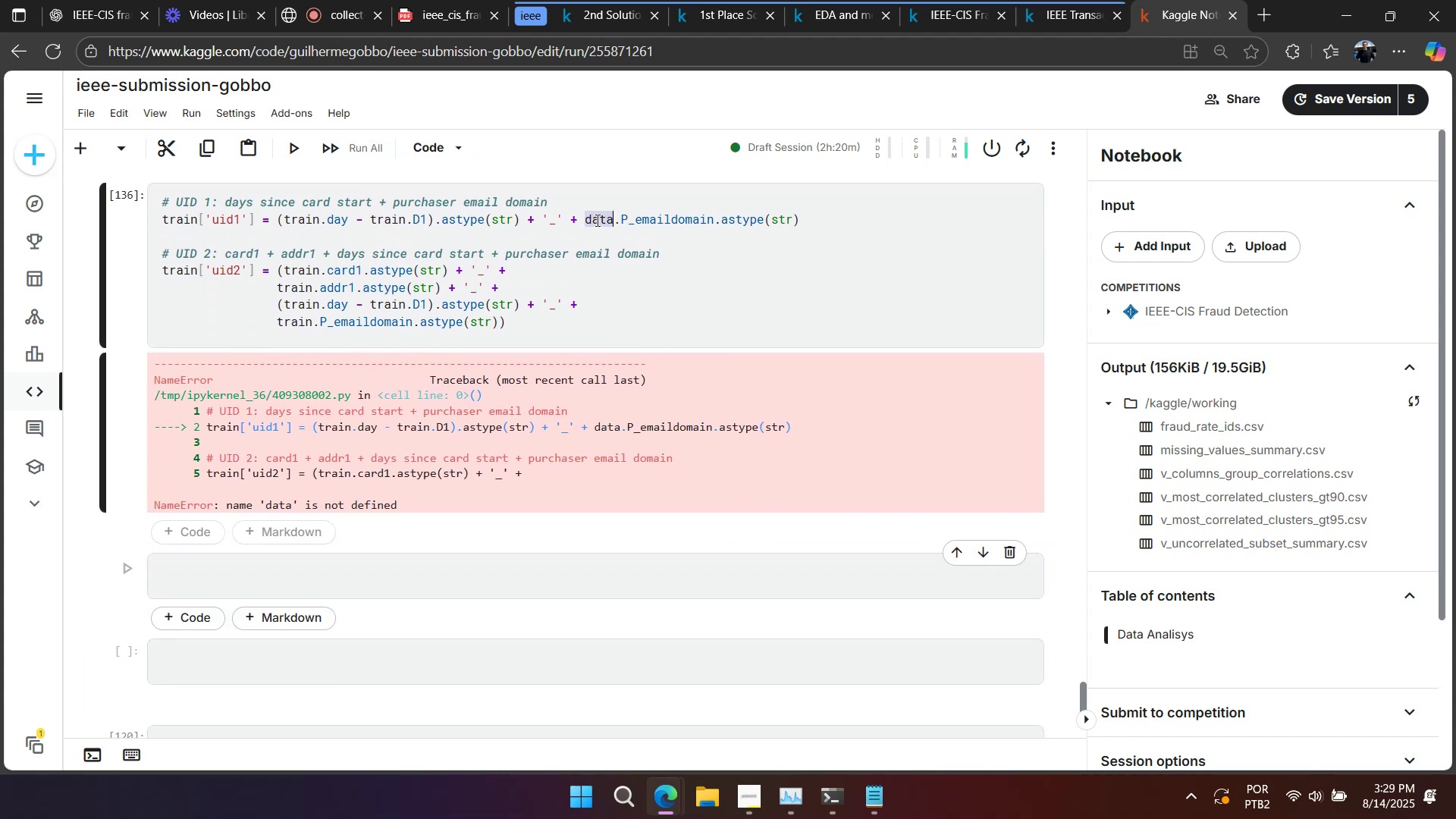 
key(Control+ControlLeft)
 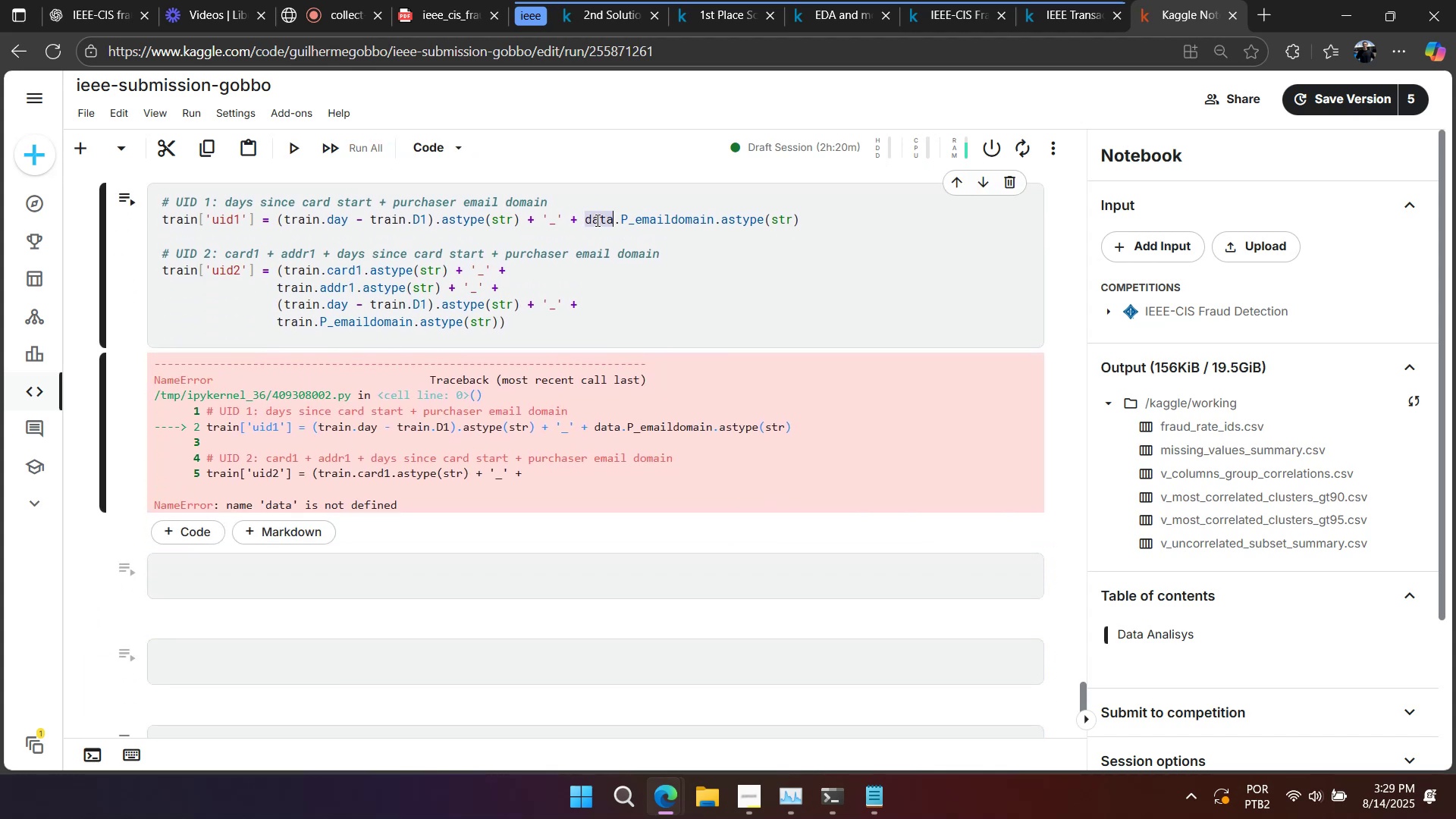 
key(Control+V)
 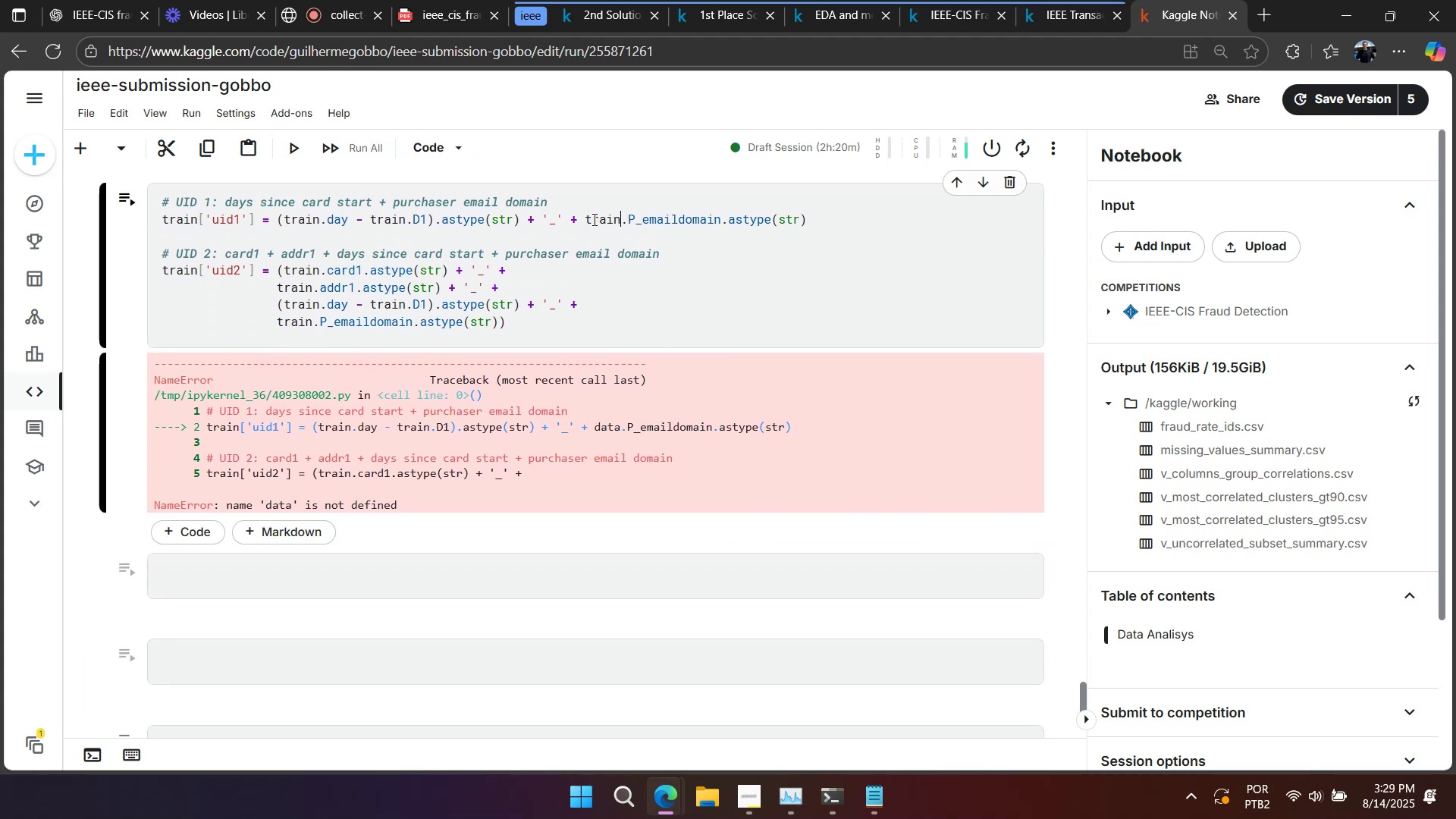 
key(Shift+Enter)
 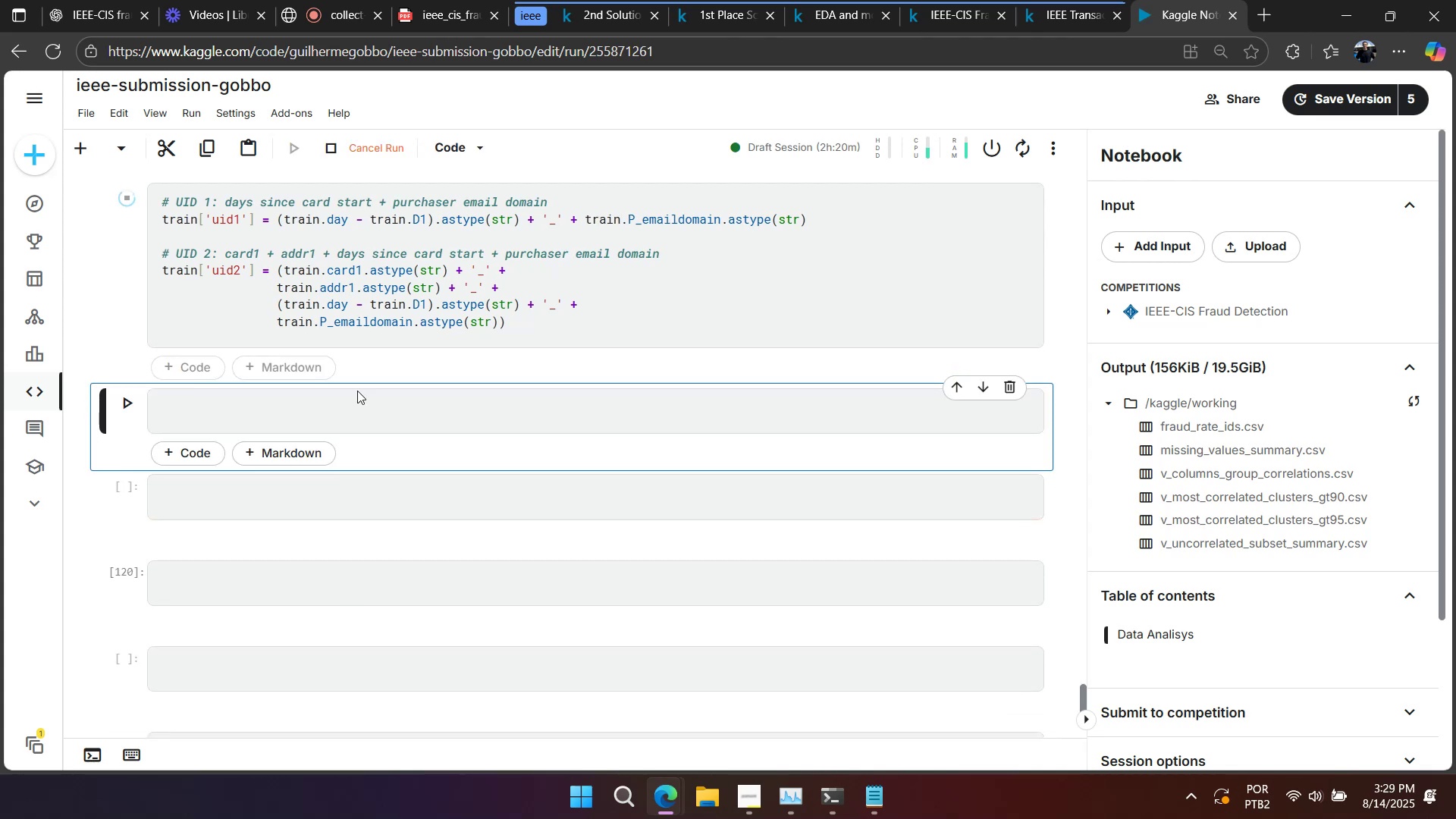 
left_click([332, 412])
 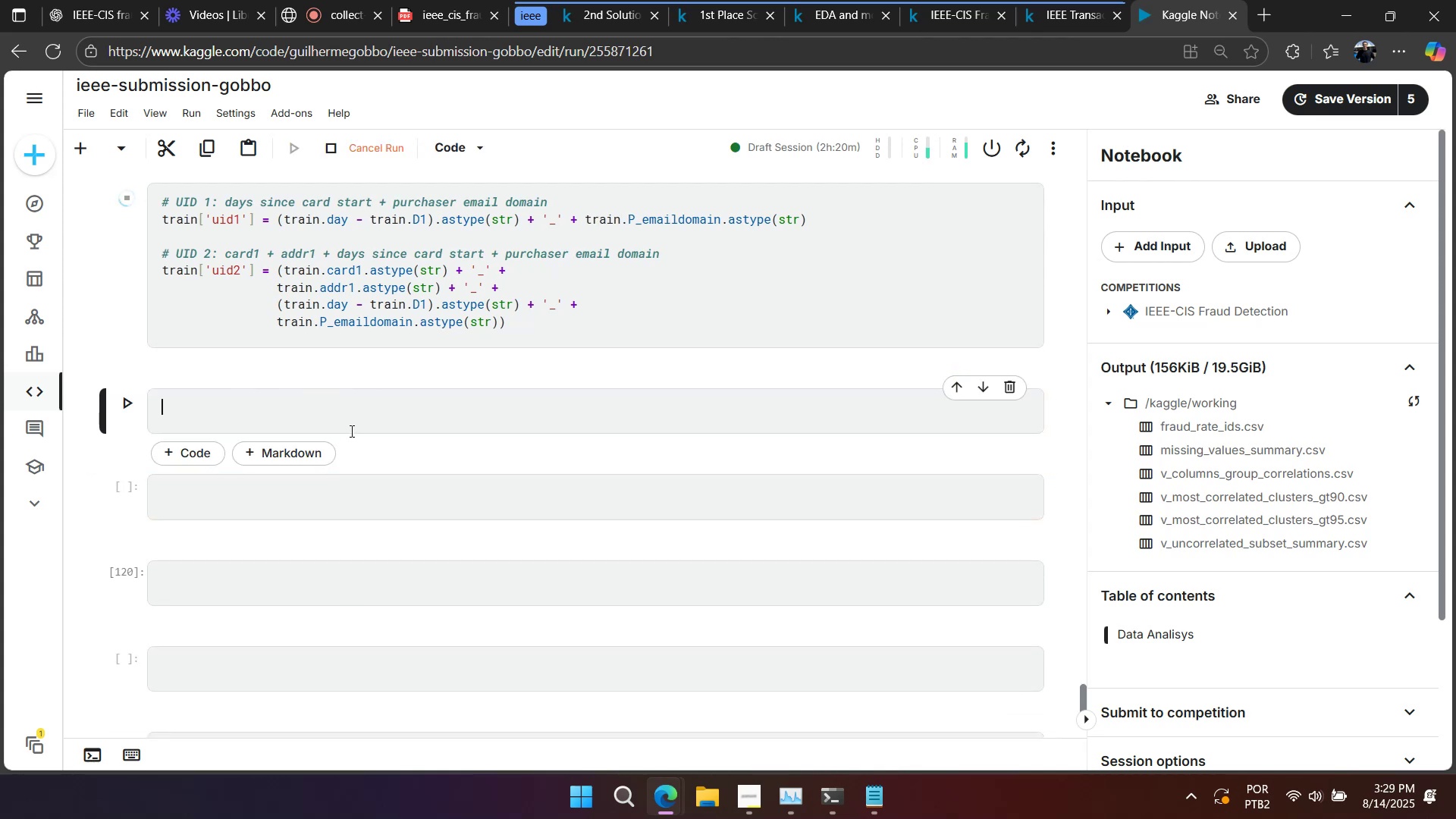 
scroll: coordinate [351, 430], scroll_direction: up, amount: 6.0
 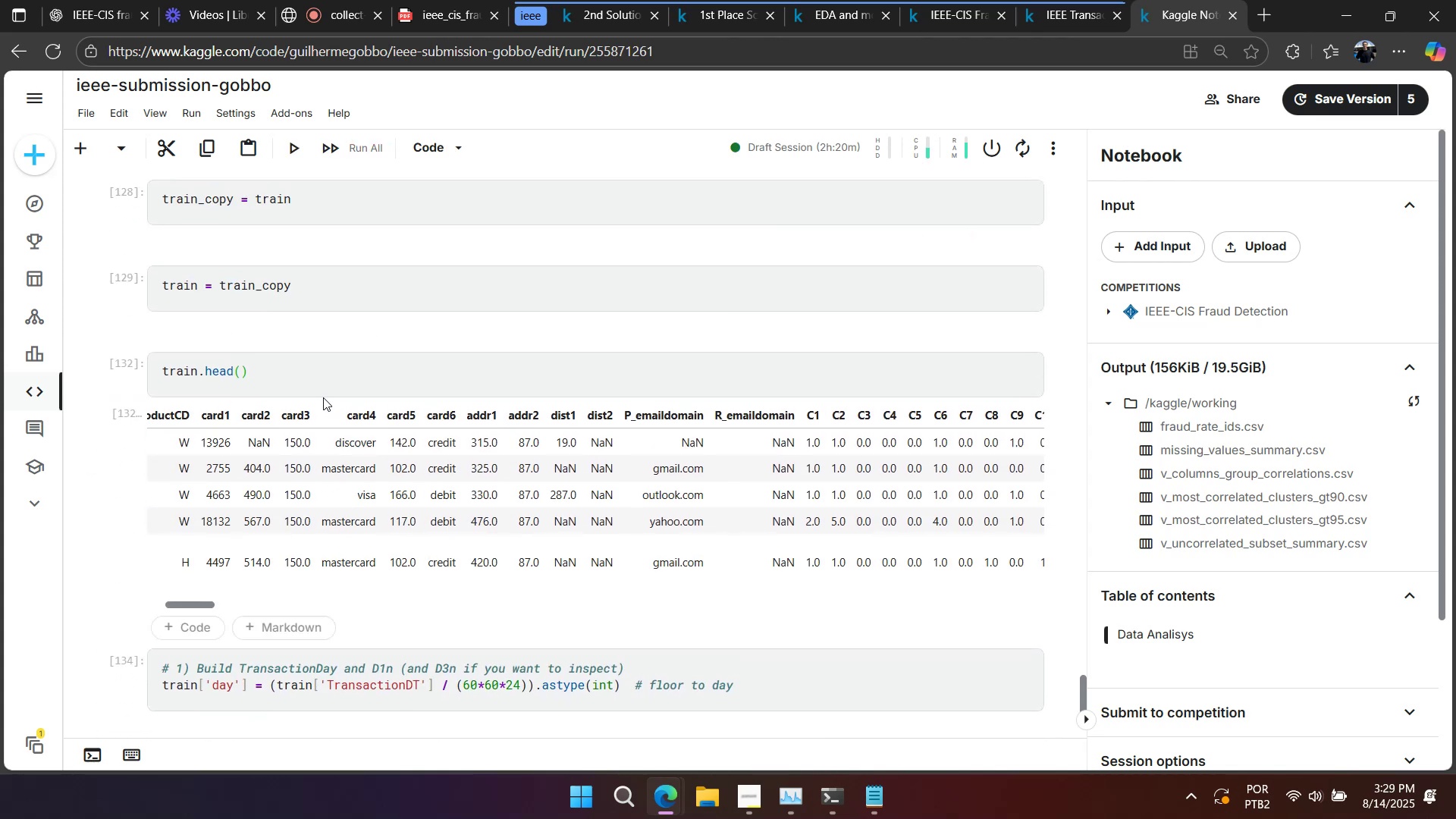 
left_click([318, 388])
 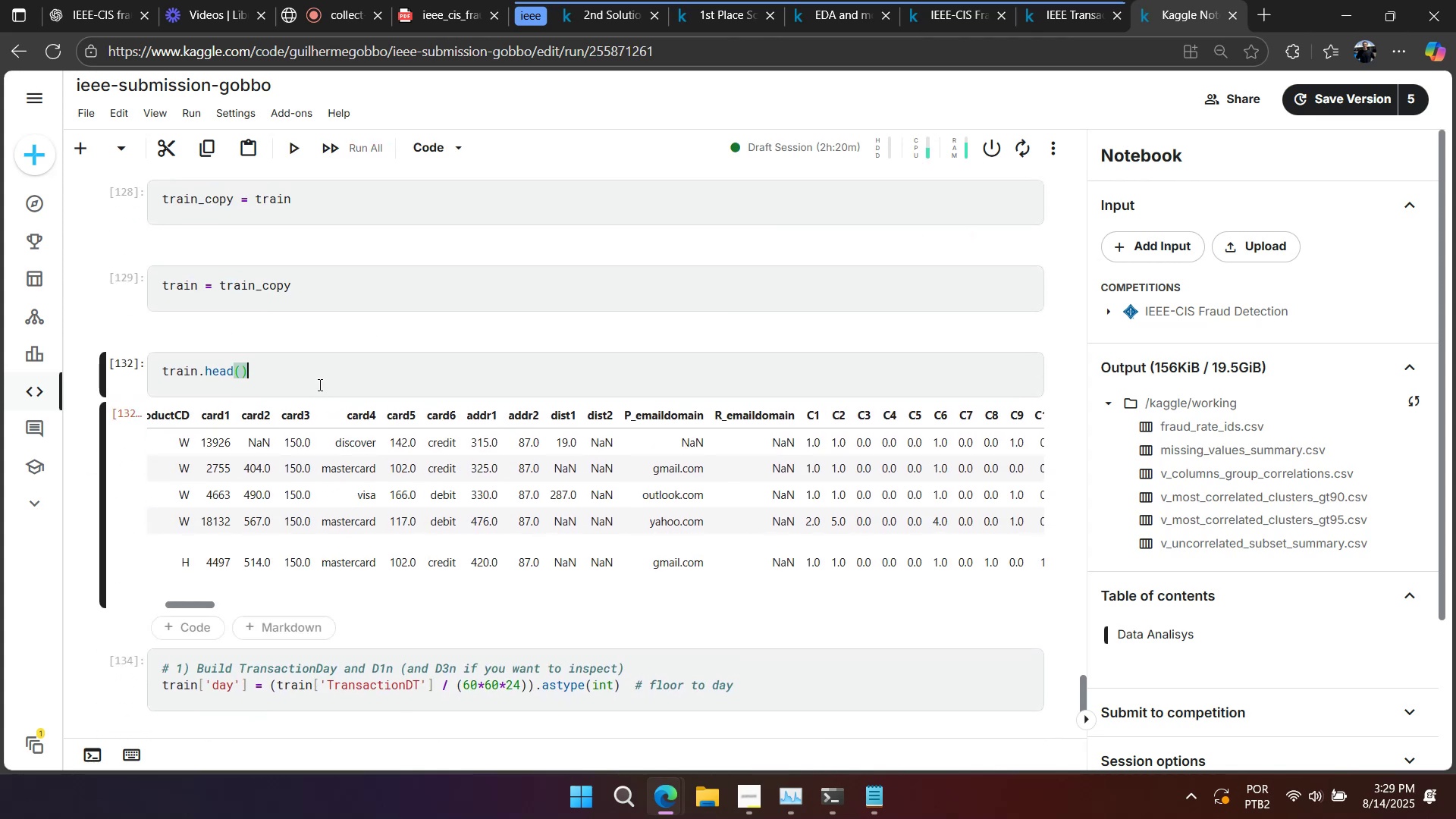 
key(Control+A)
 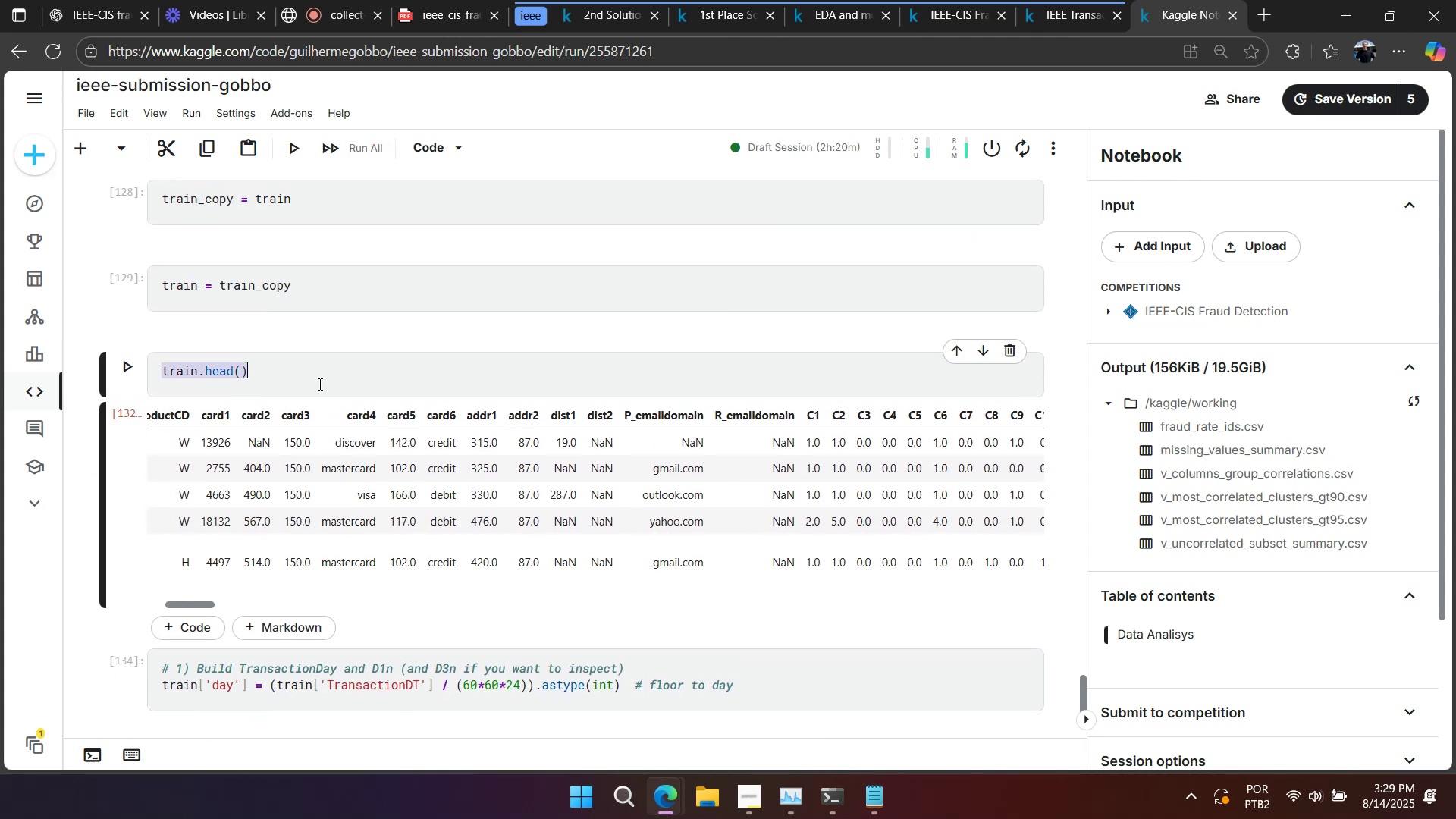 
key(Control+X)
 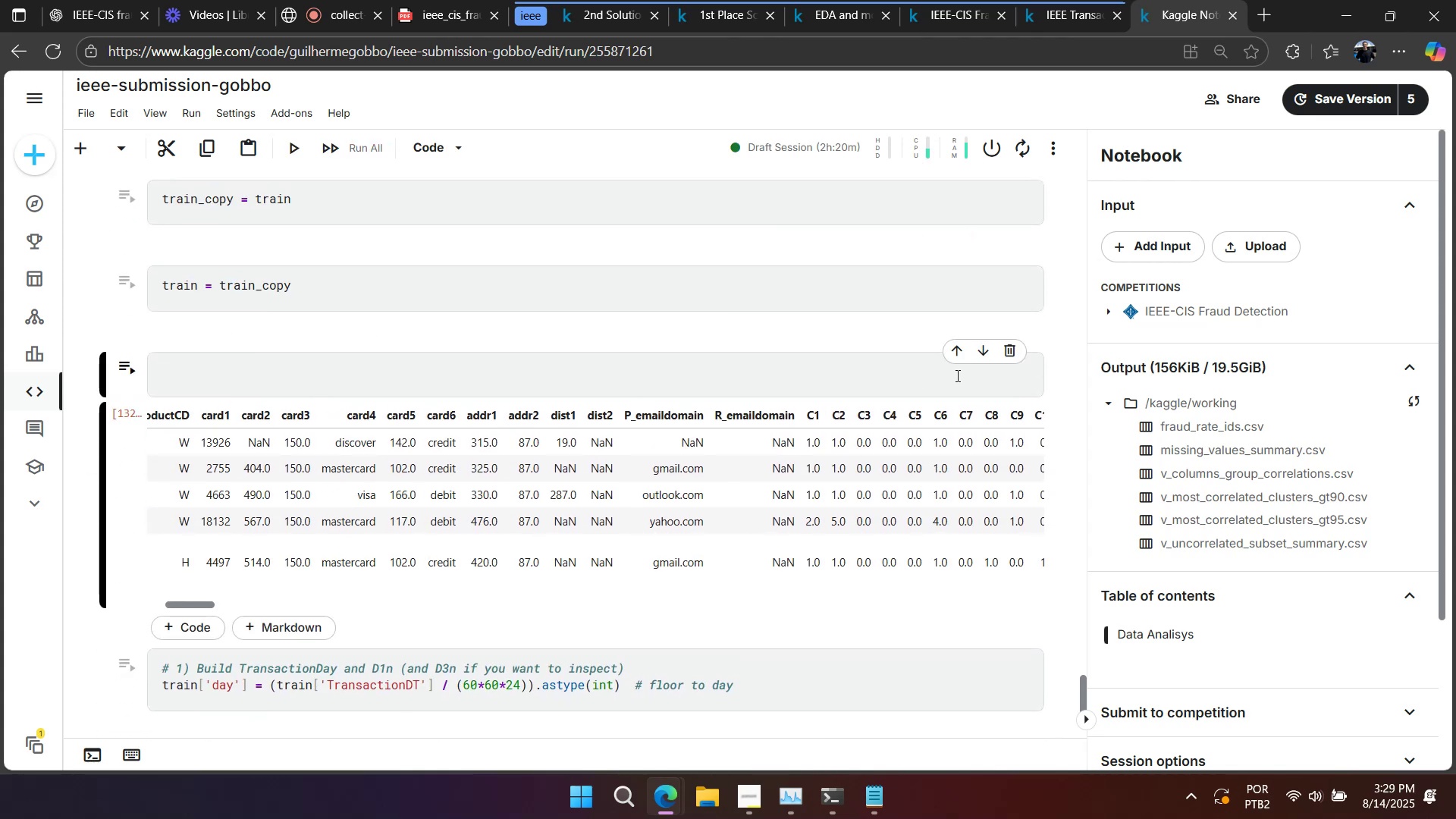 
key(Shift+Enter)
 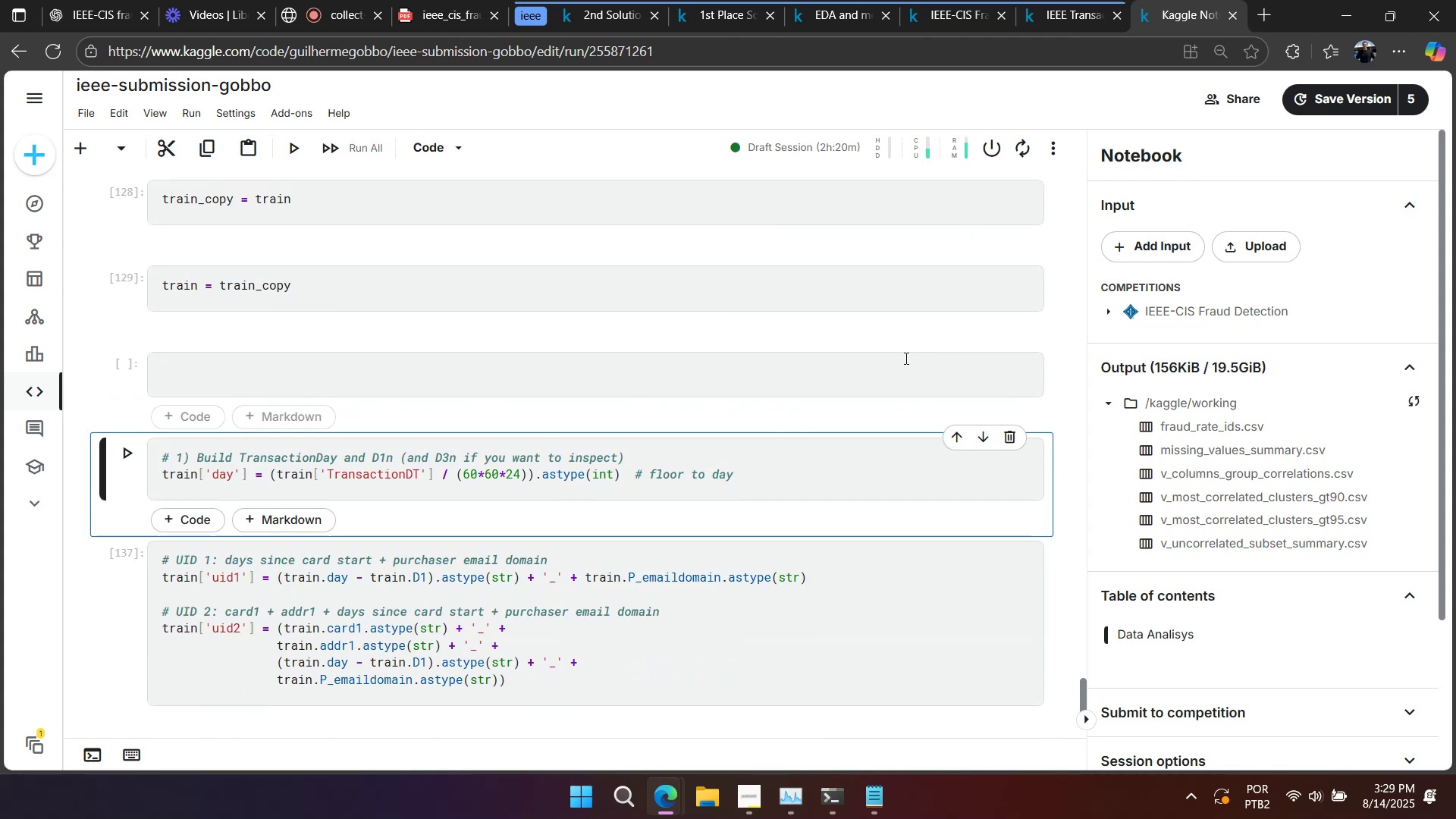 
scroll: coordinate [370, 461], scroll_direction: down, amount: 2.0
 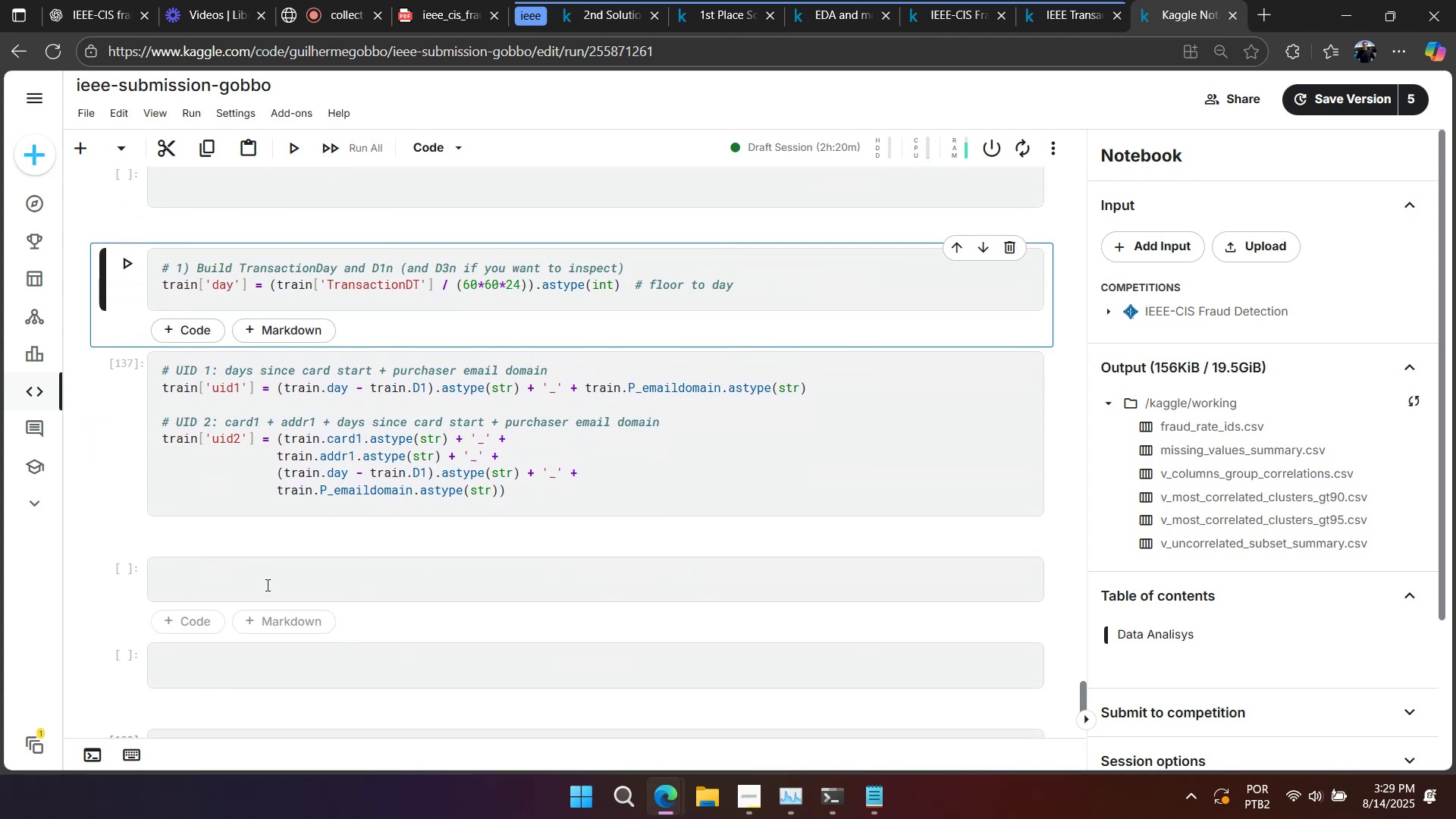 
left_click([266, 585])
 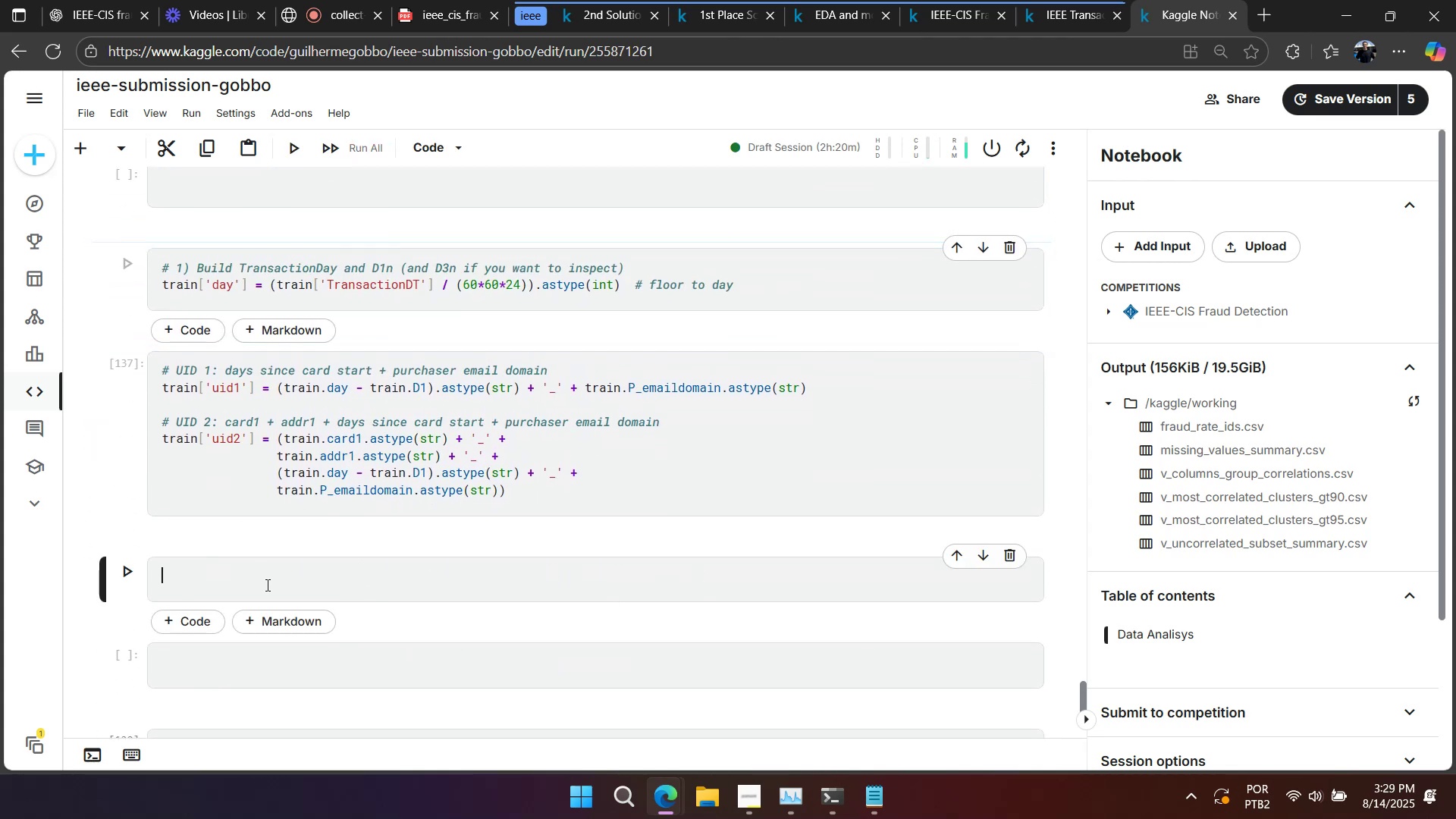 
key(Control+V)
 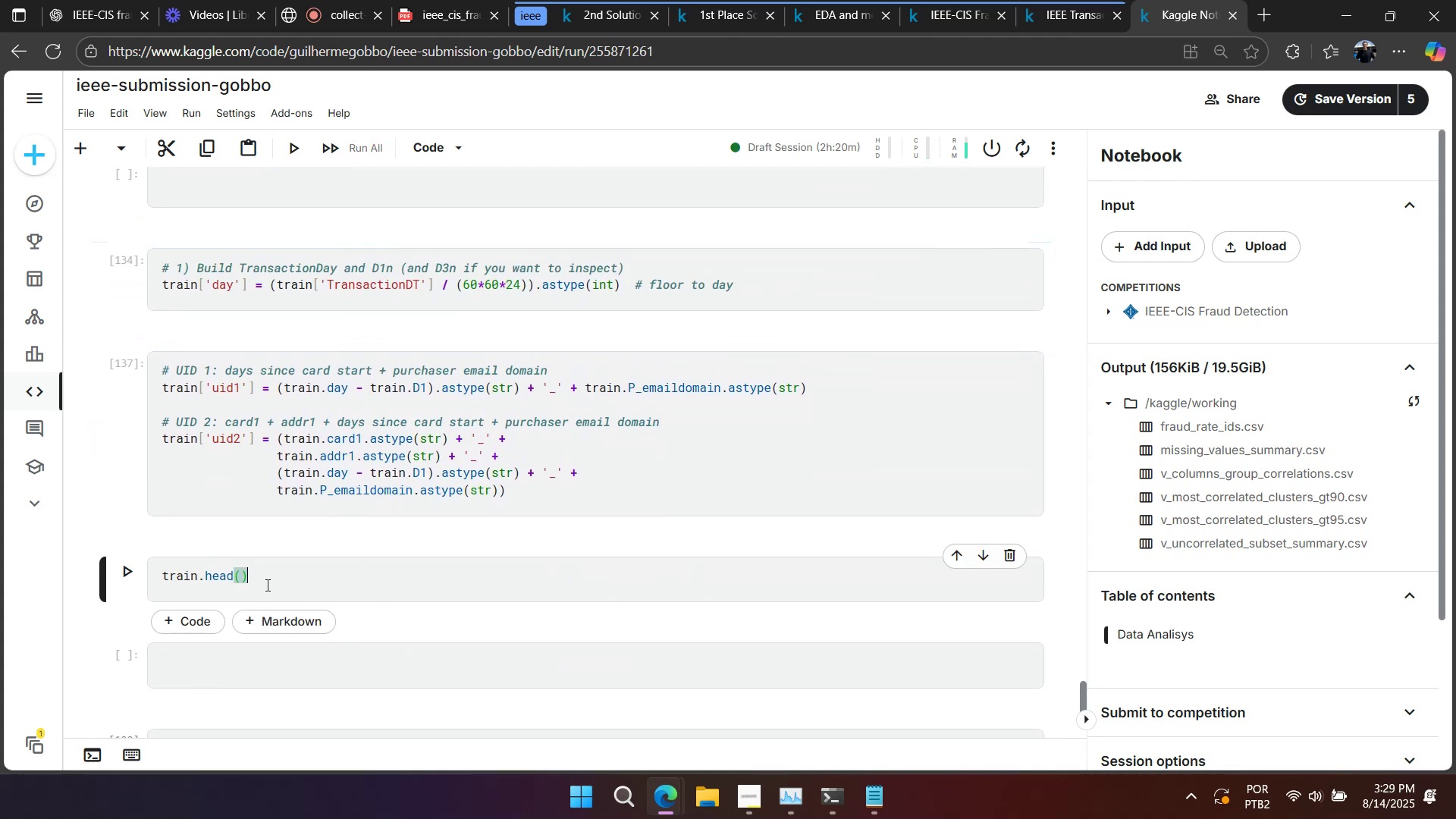 
key(Shift+Enter)
 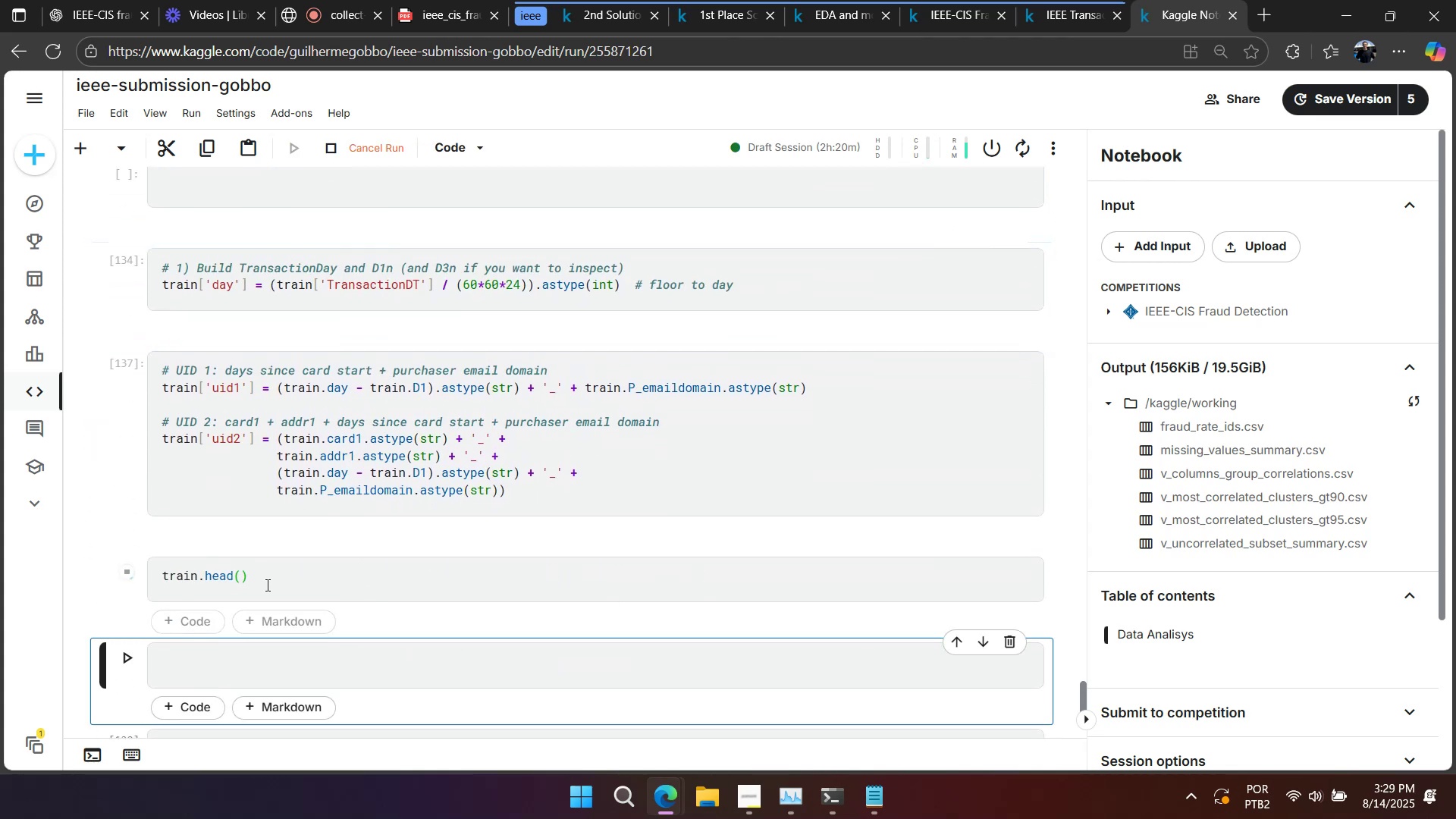 
scroll: coordinate [469, 488], scroll_direction: down, amount: 2.0
 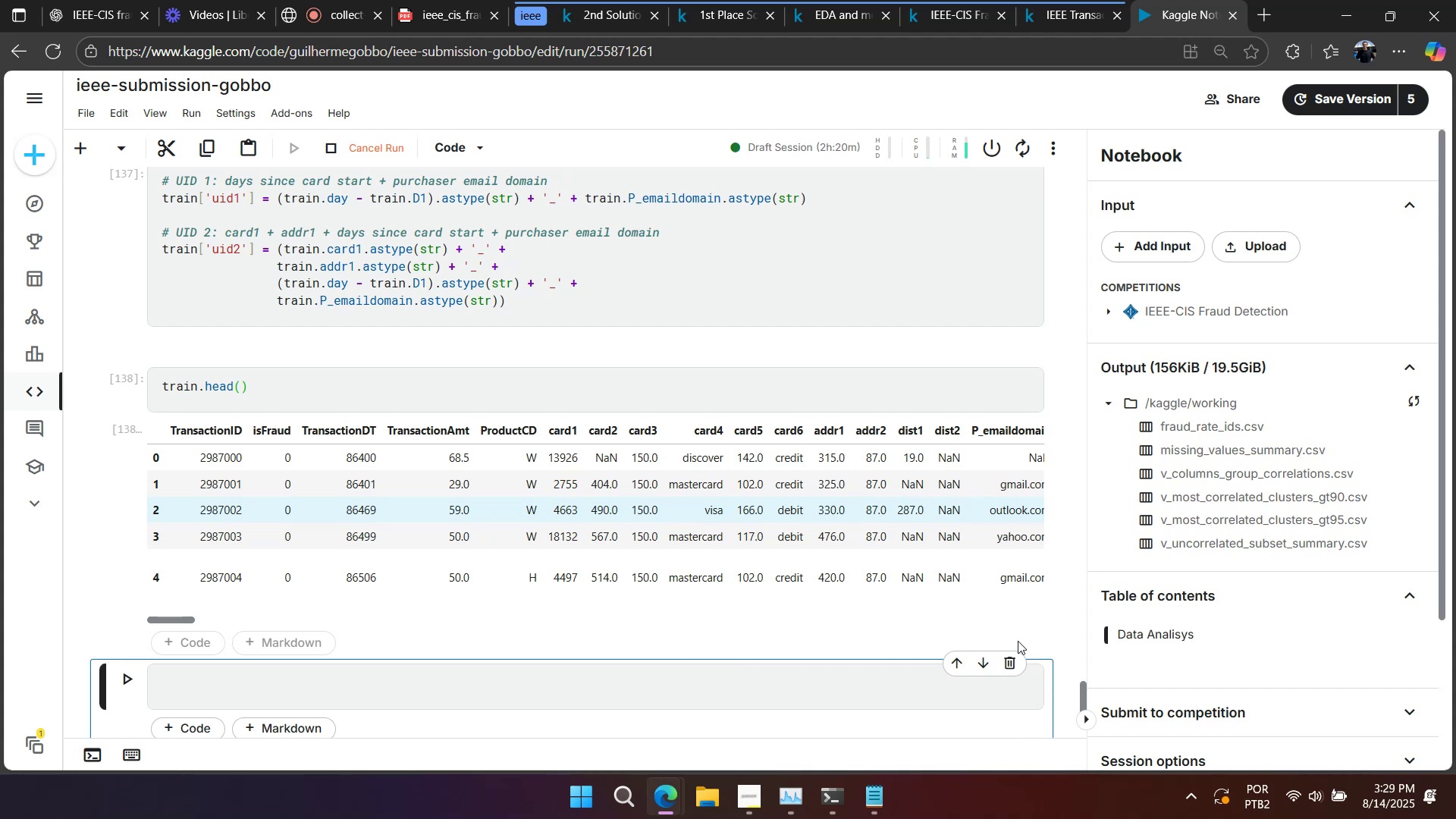 
left_click([538, 551])
 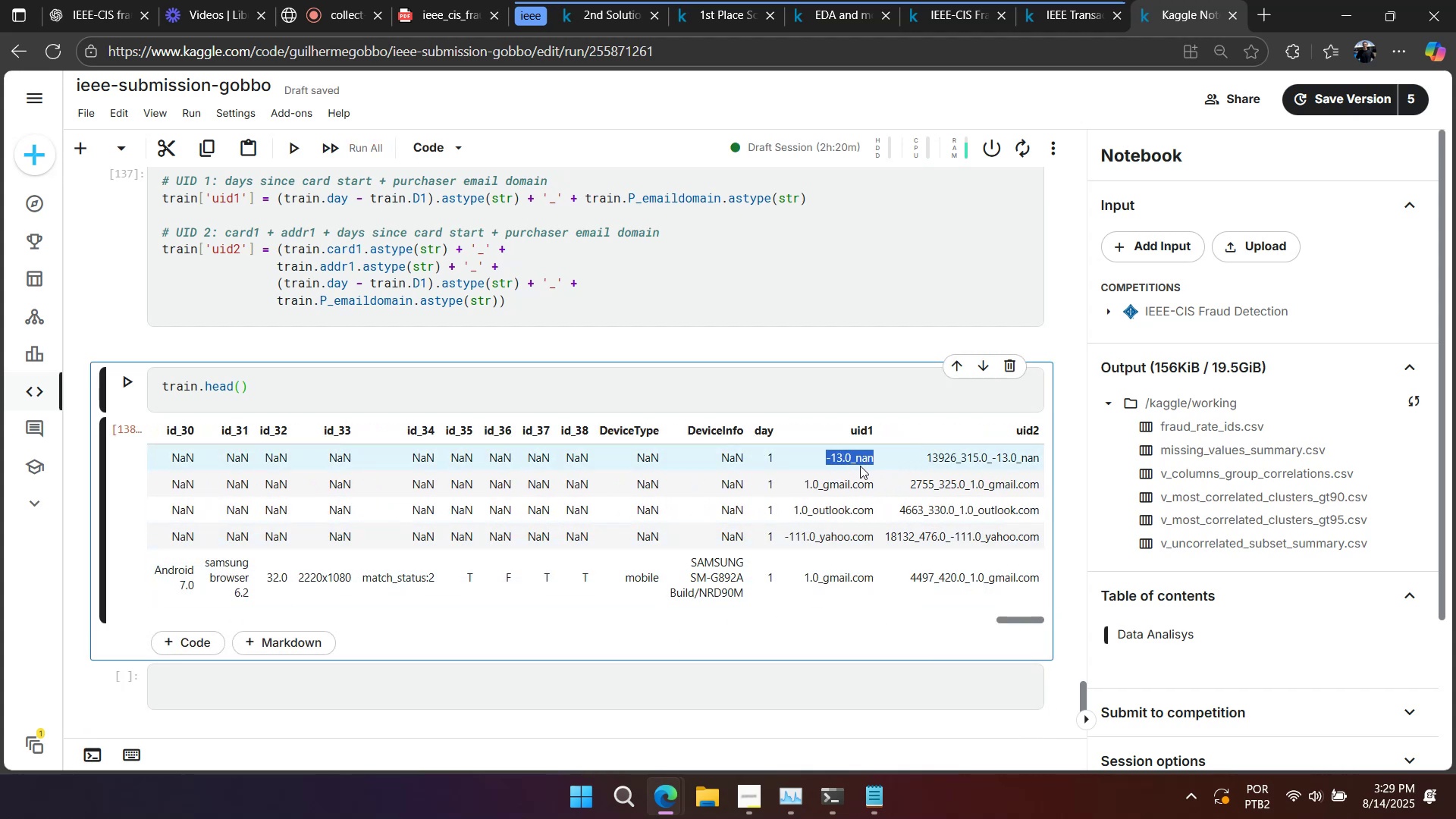 
wait(5.76)
 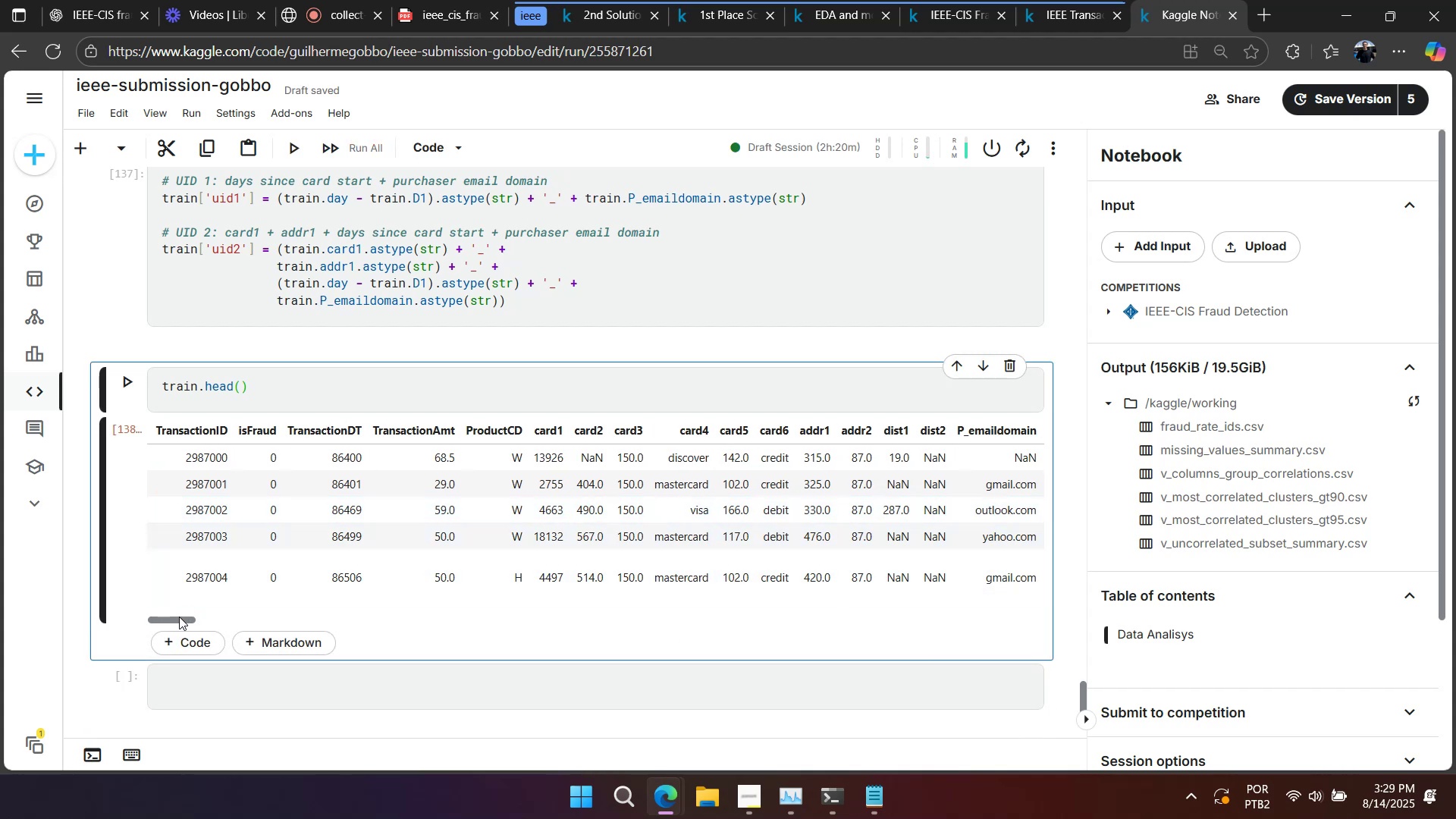 
right_click([956, 500])
 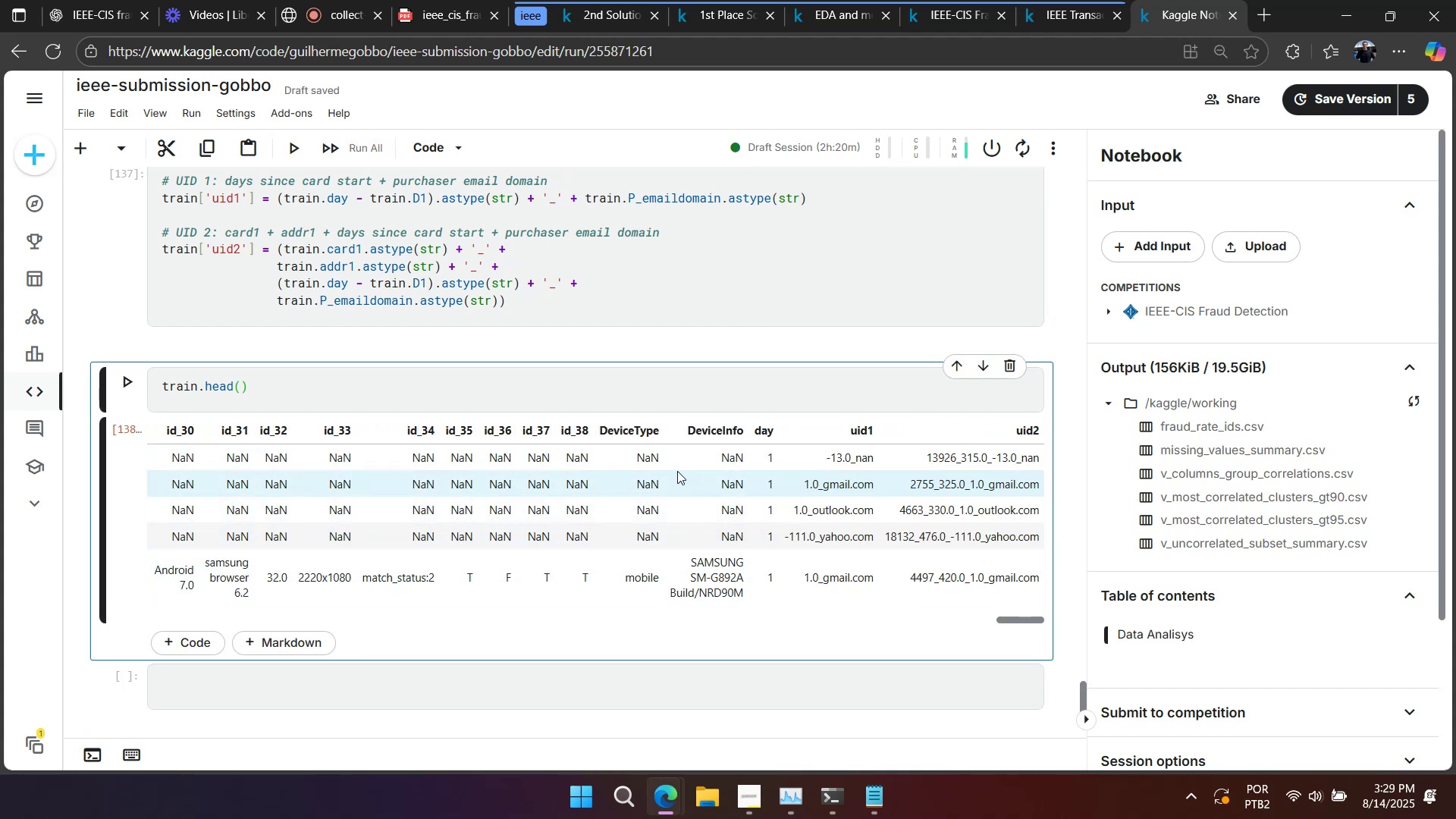 
right_click([677, 471])
 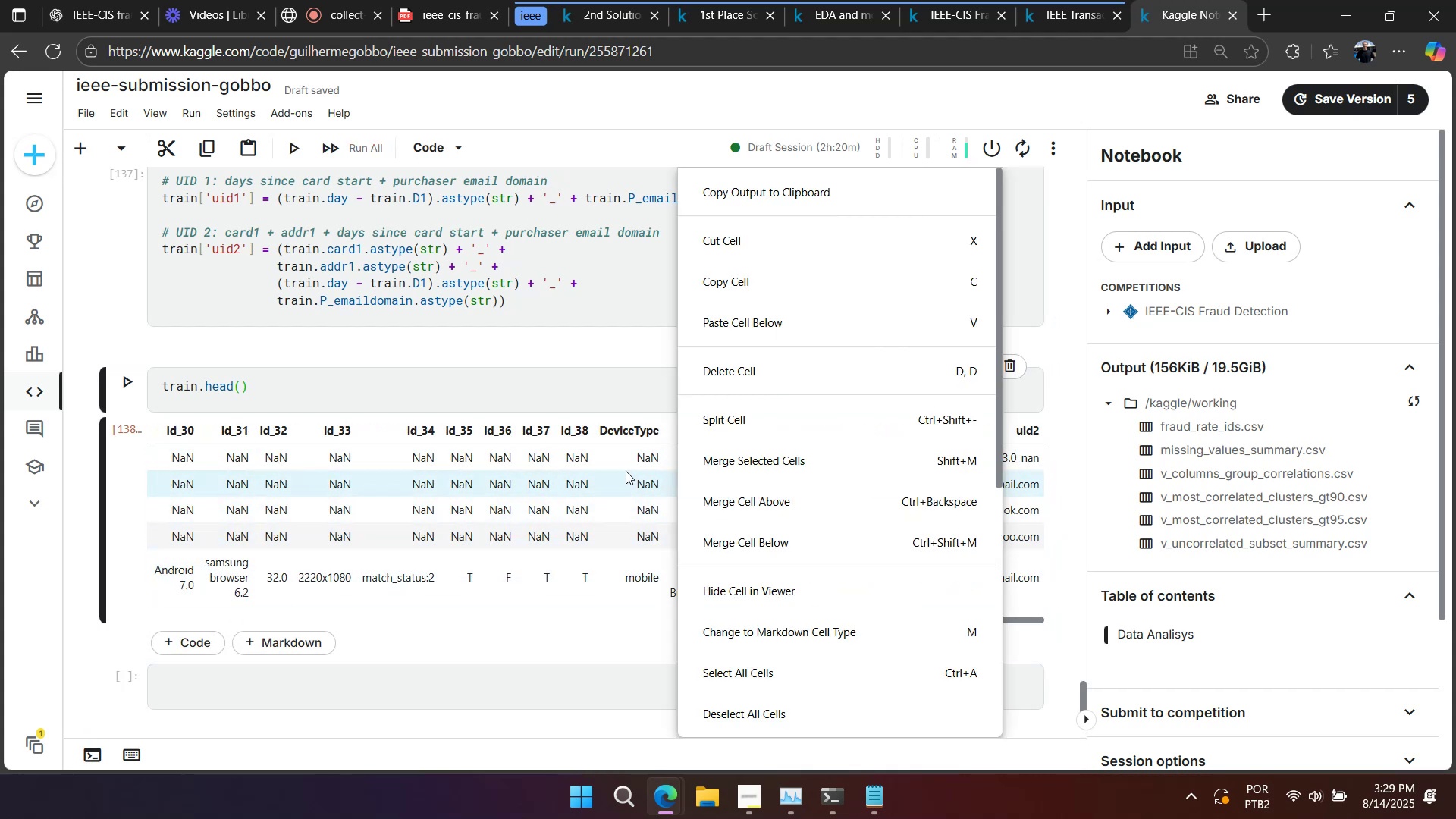 
left_click([625, 471])
 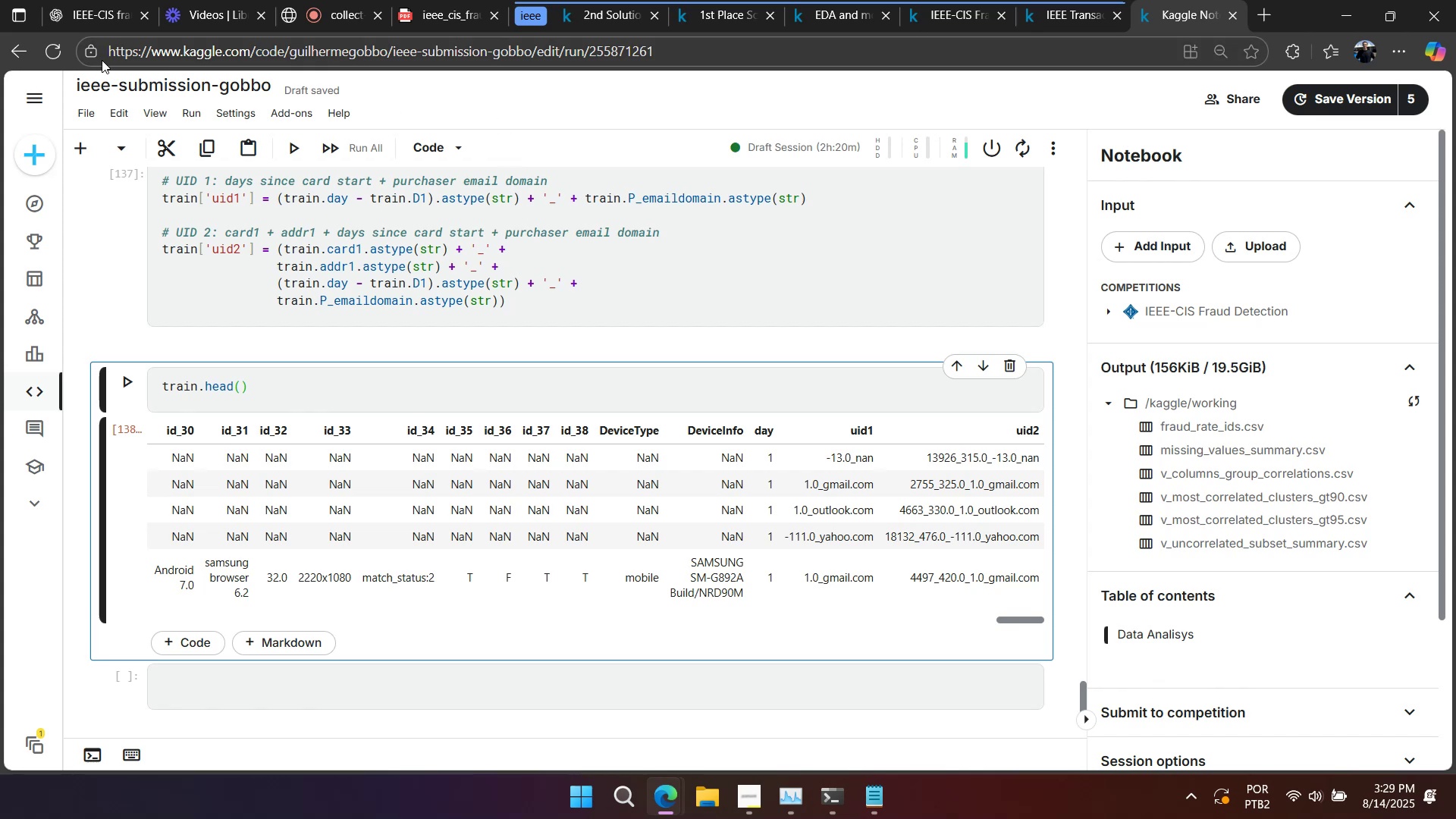 
left_click([93, 20])
 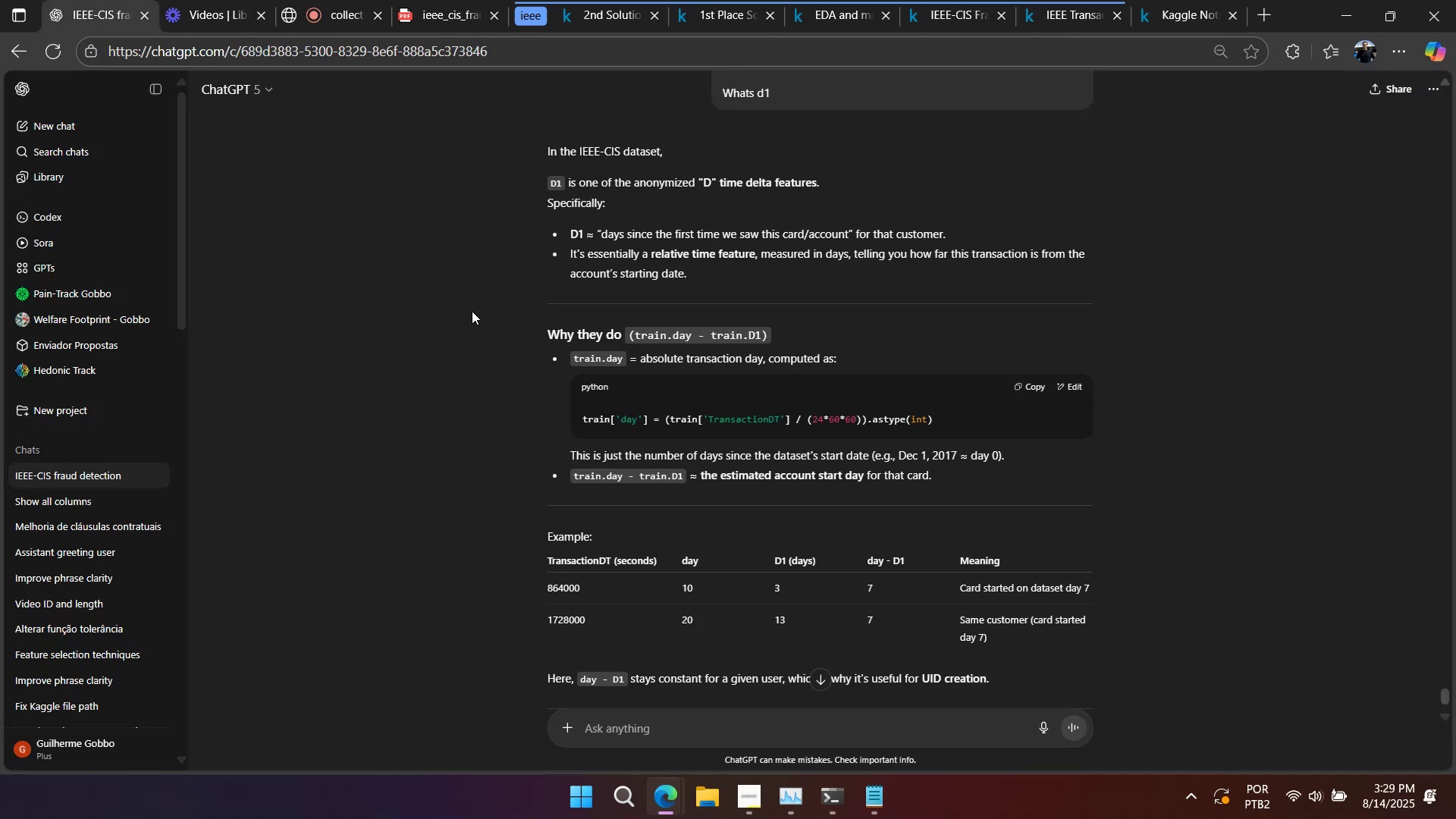 
scroll: coordinate [612, 375], scroll_direction: up, amount: 11.0
 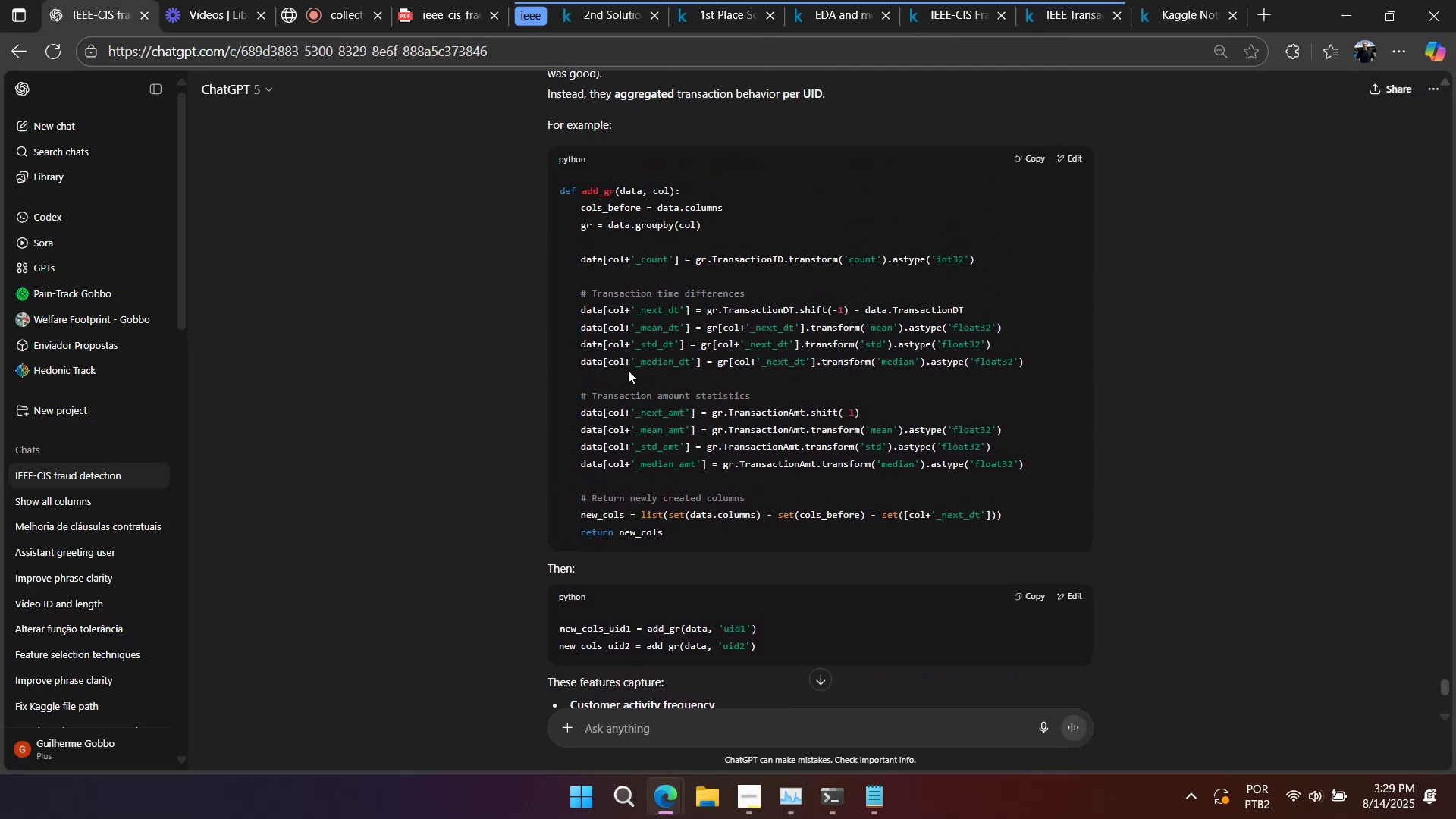 
left_click([1036, 155])
 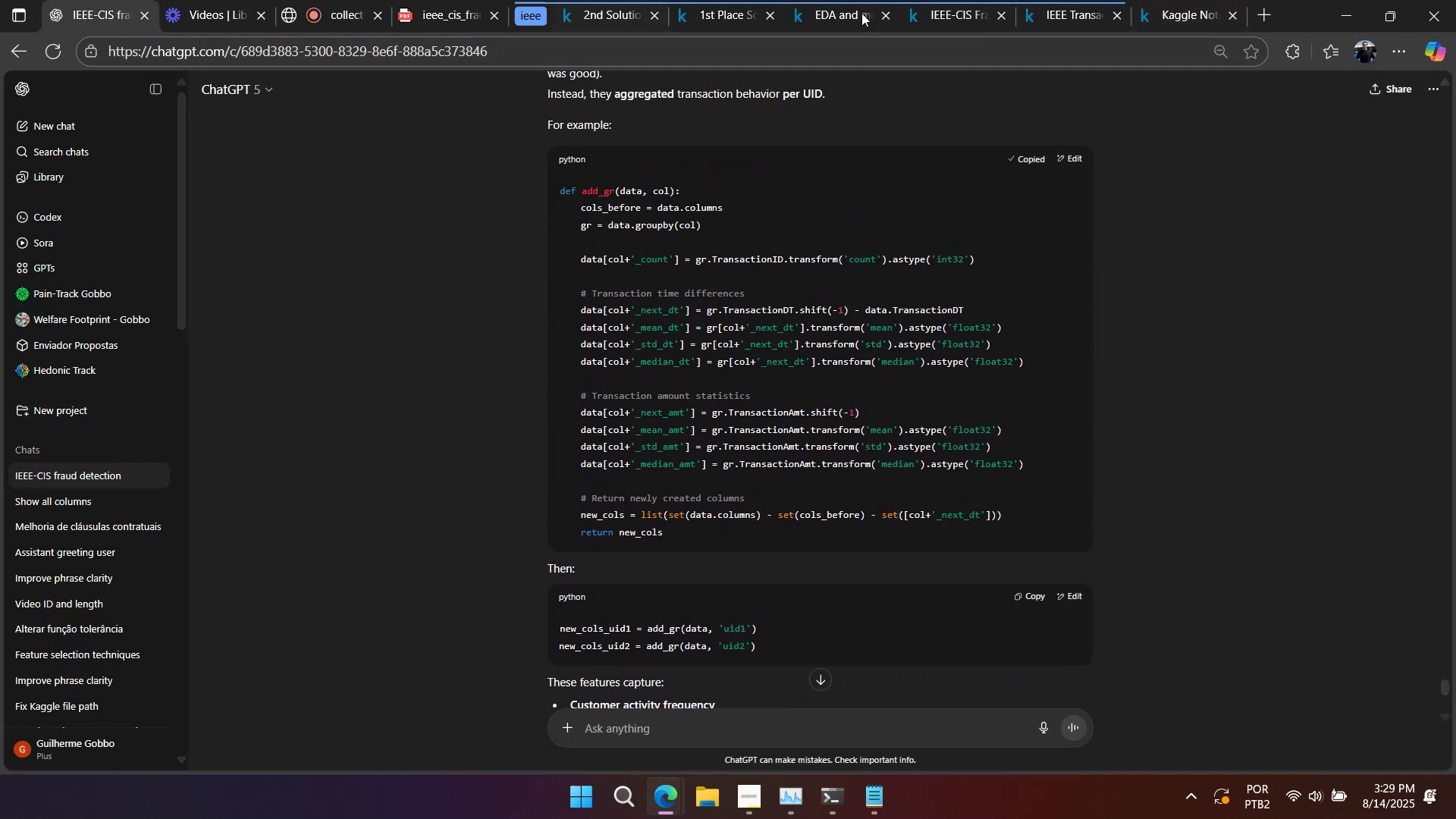 
left_click([526, 13])
 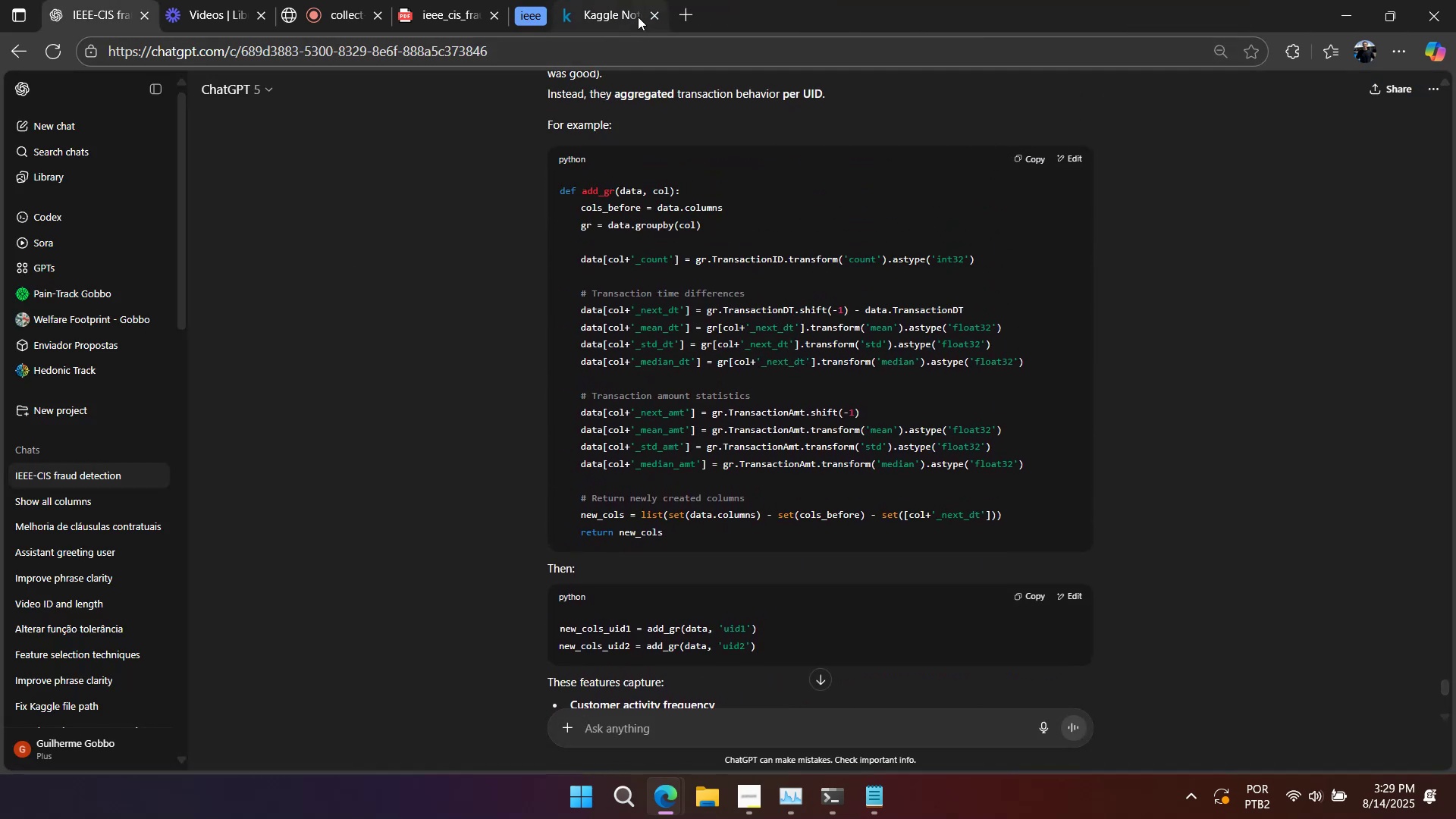 
left_click([632, 14])
 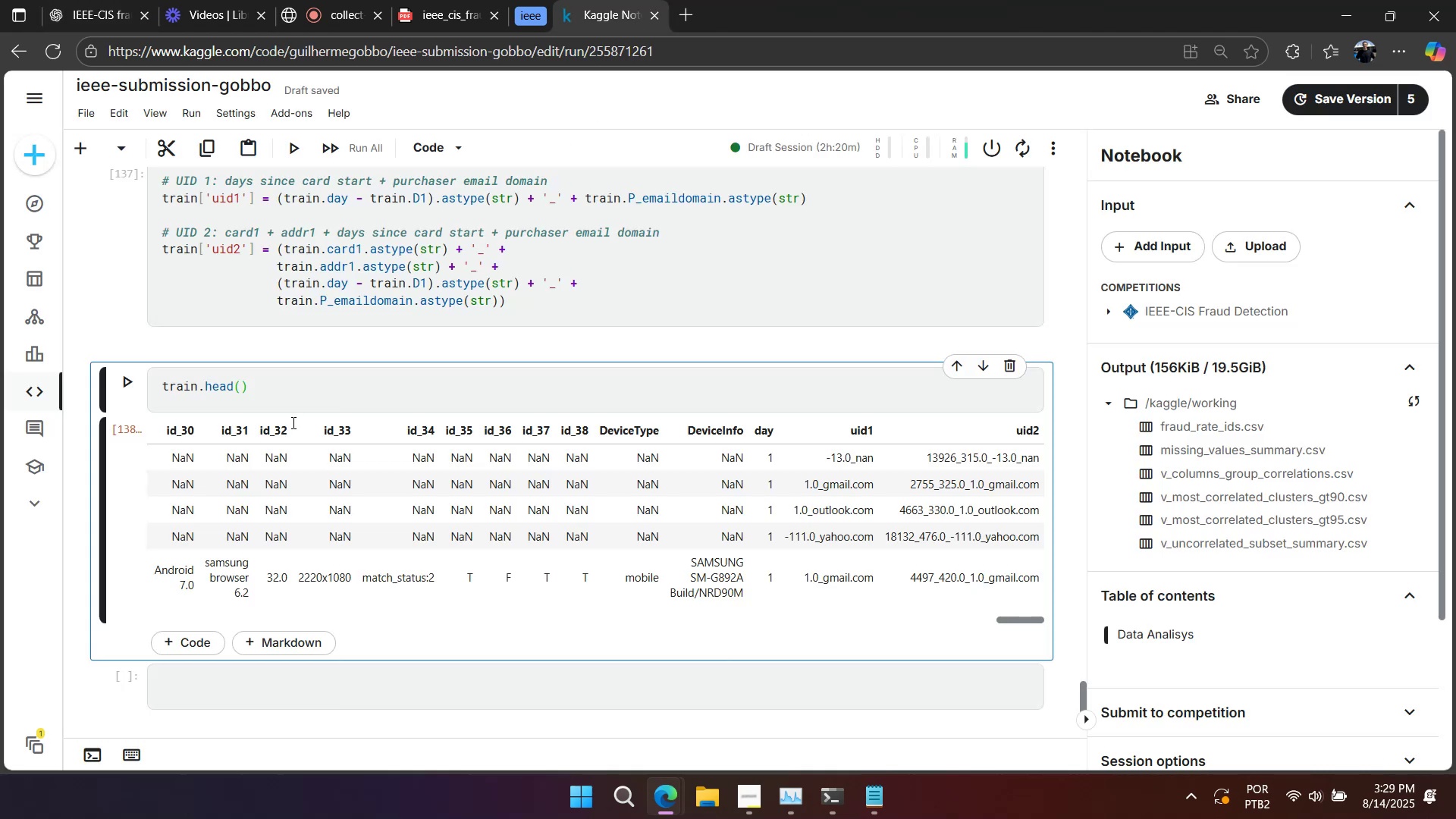 
scroll: coordinate [278, 427], scroll_direction: down, amount: 2.0
 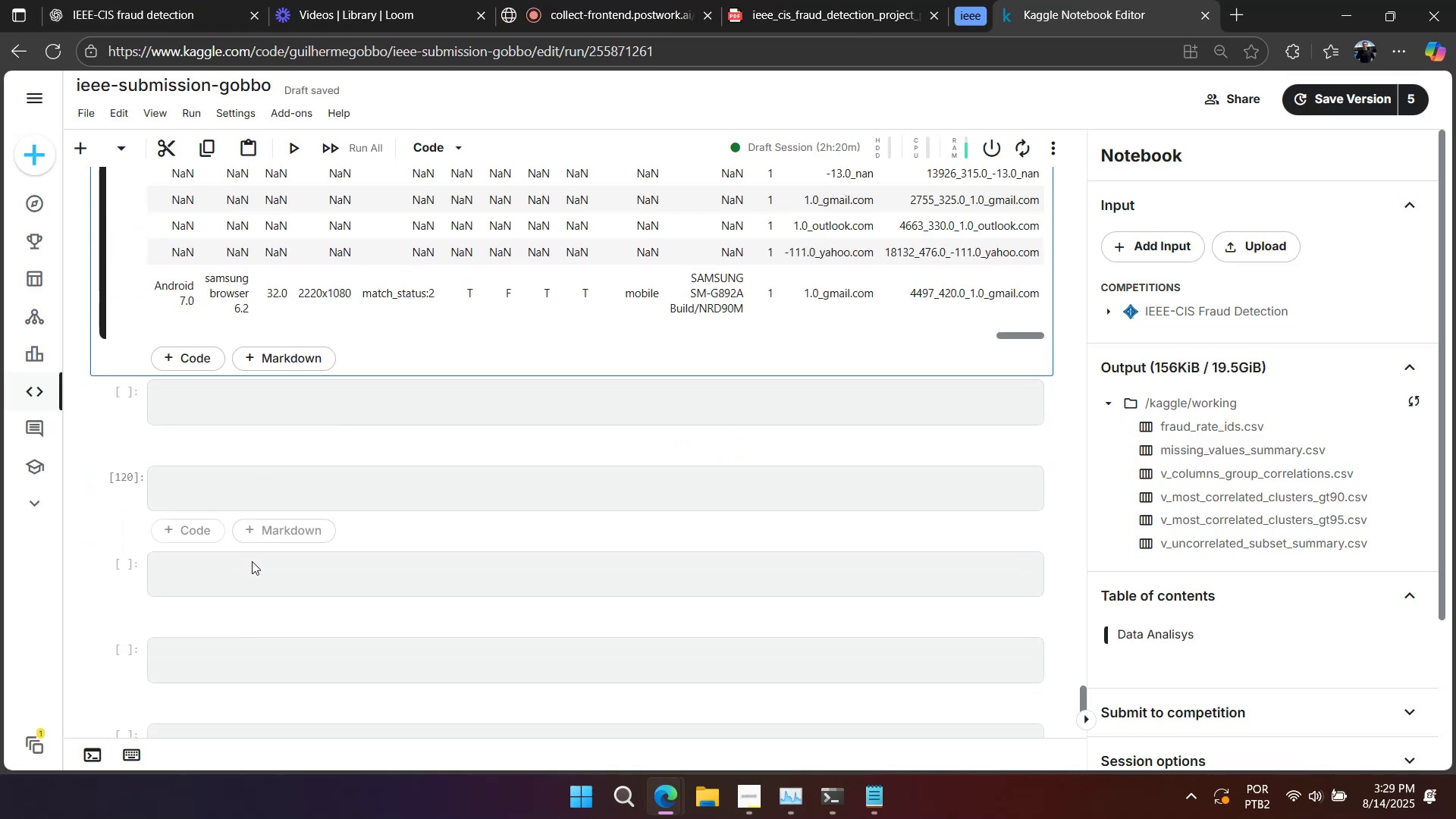 
left_click([231, 500])
 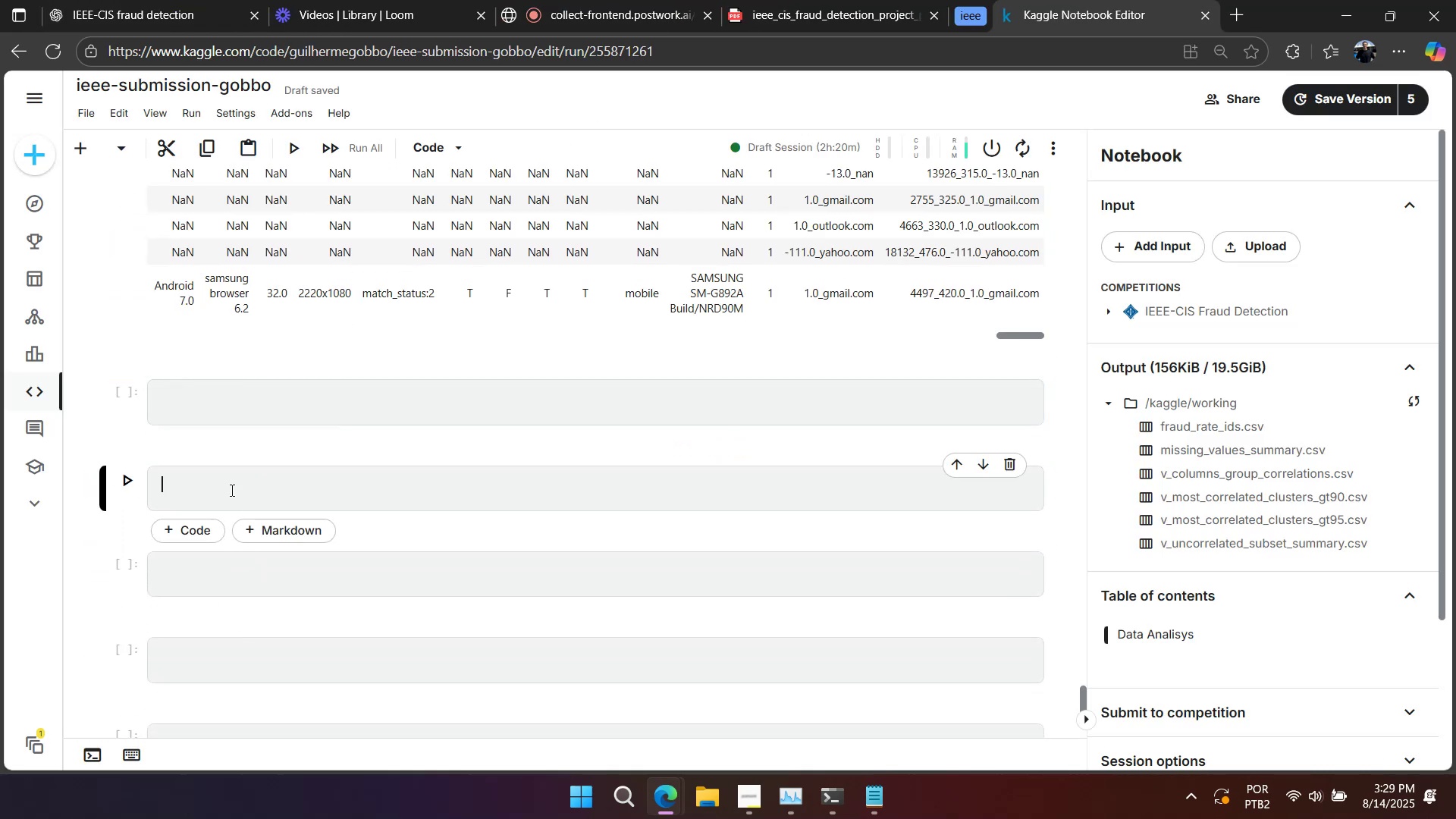 
key(Control+V)
 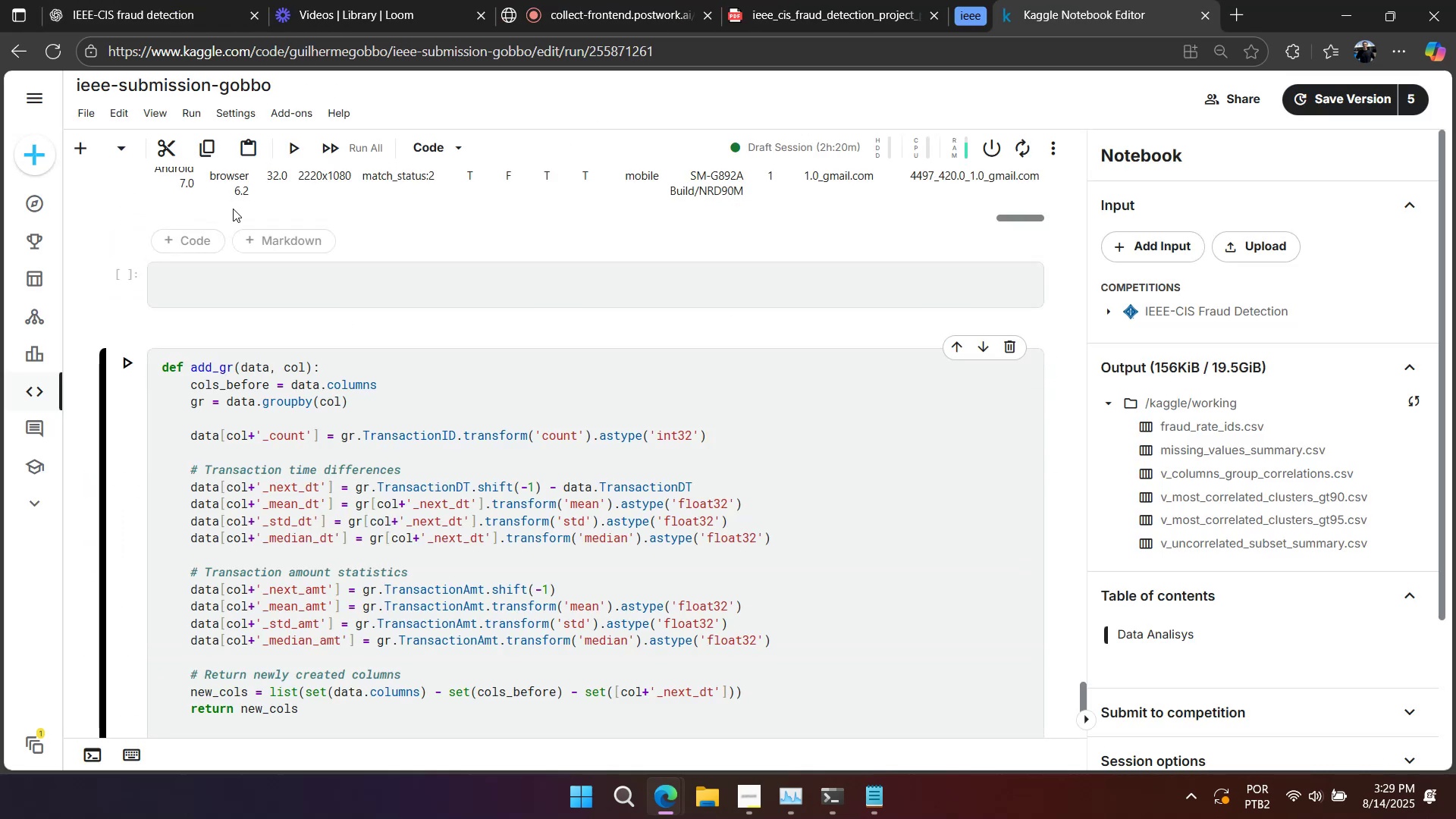 
key(Backspace)
 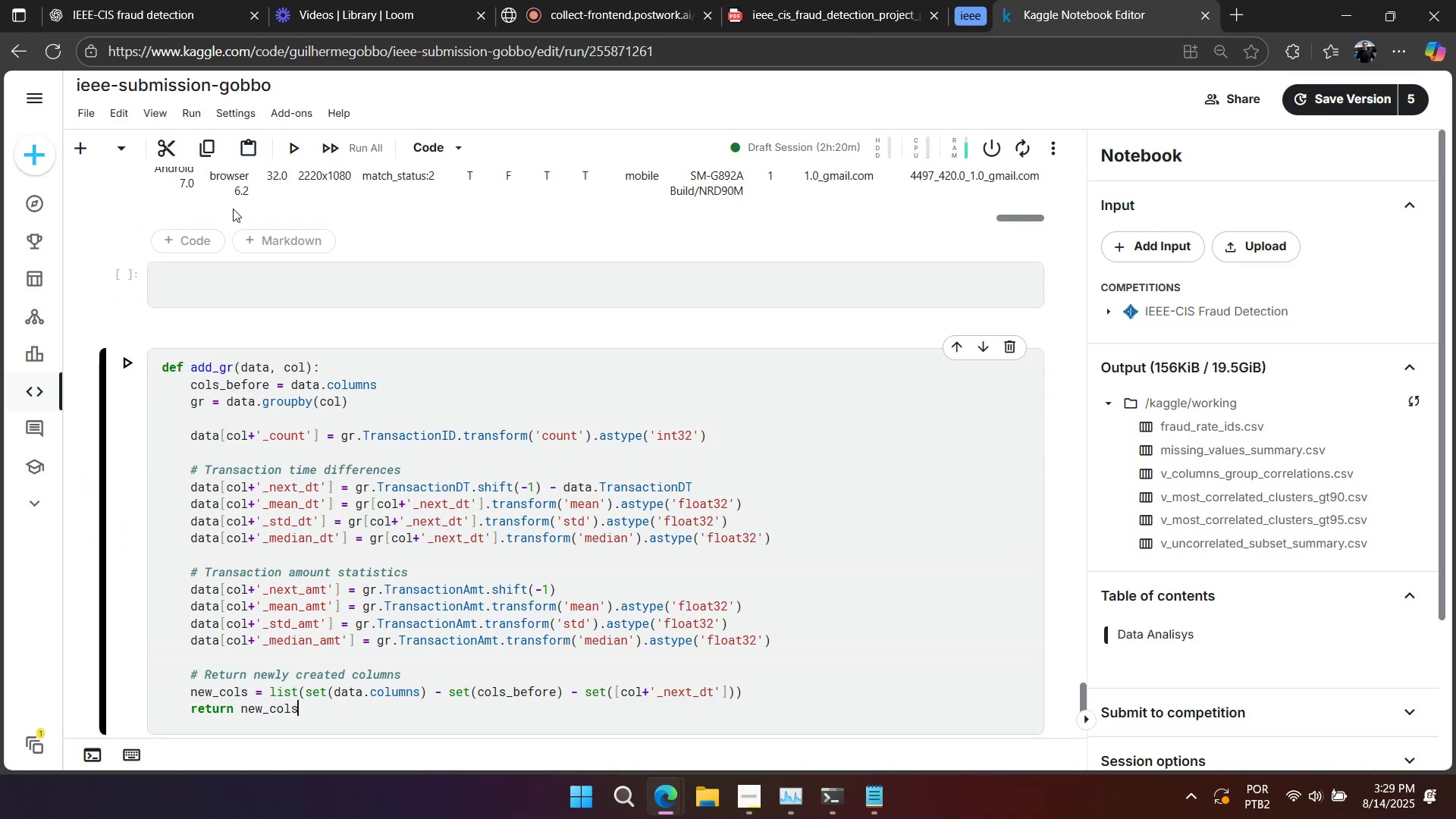 
key(Shift+Enter)
 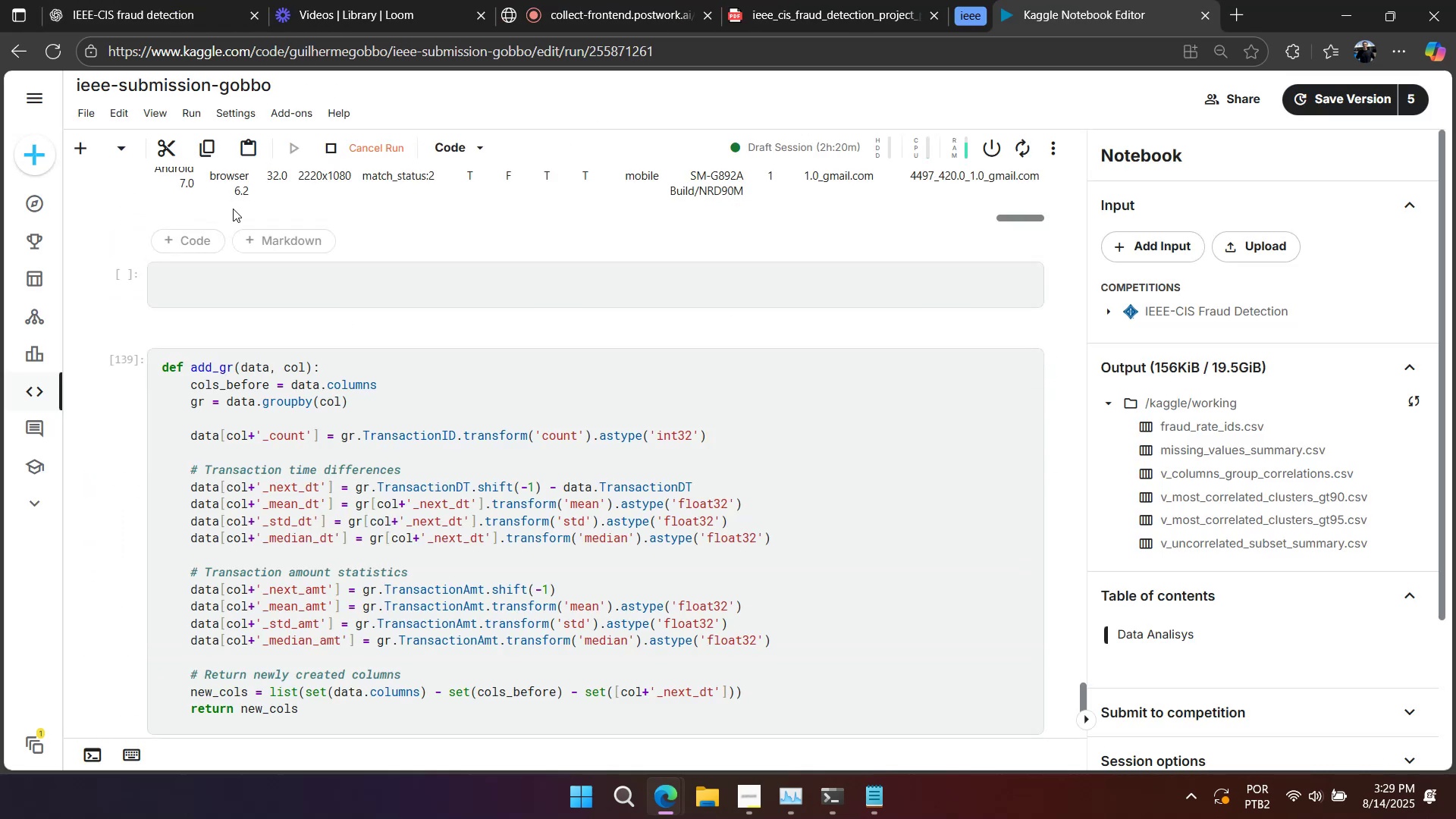 
scroll: coordinate [250, 205], scroll_direction: down, amount: 2.0
 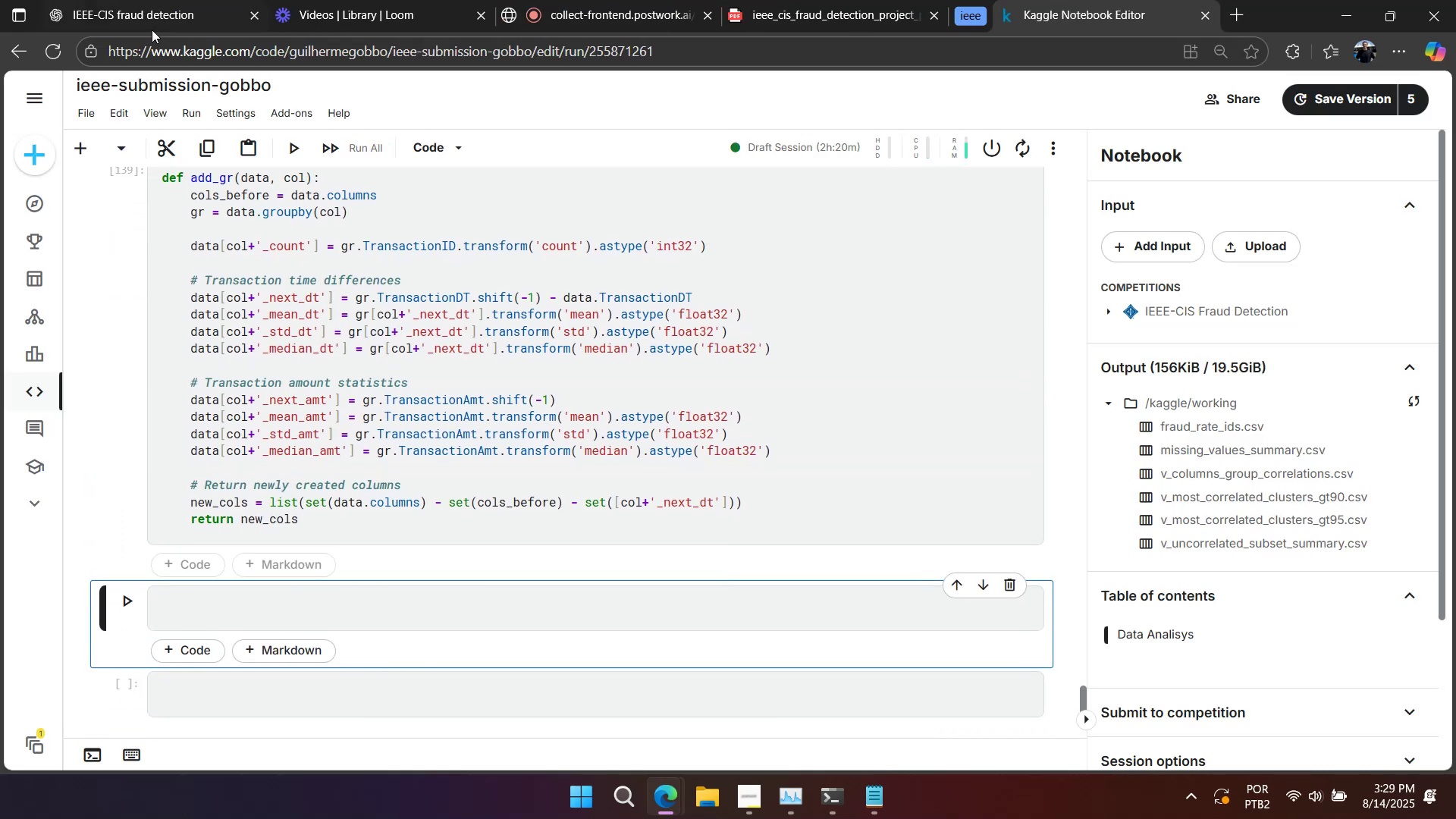 
left_click([152, 27])
 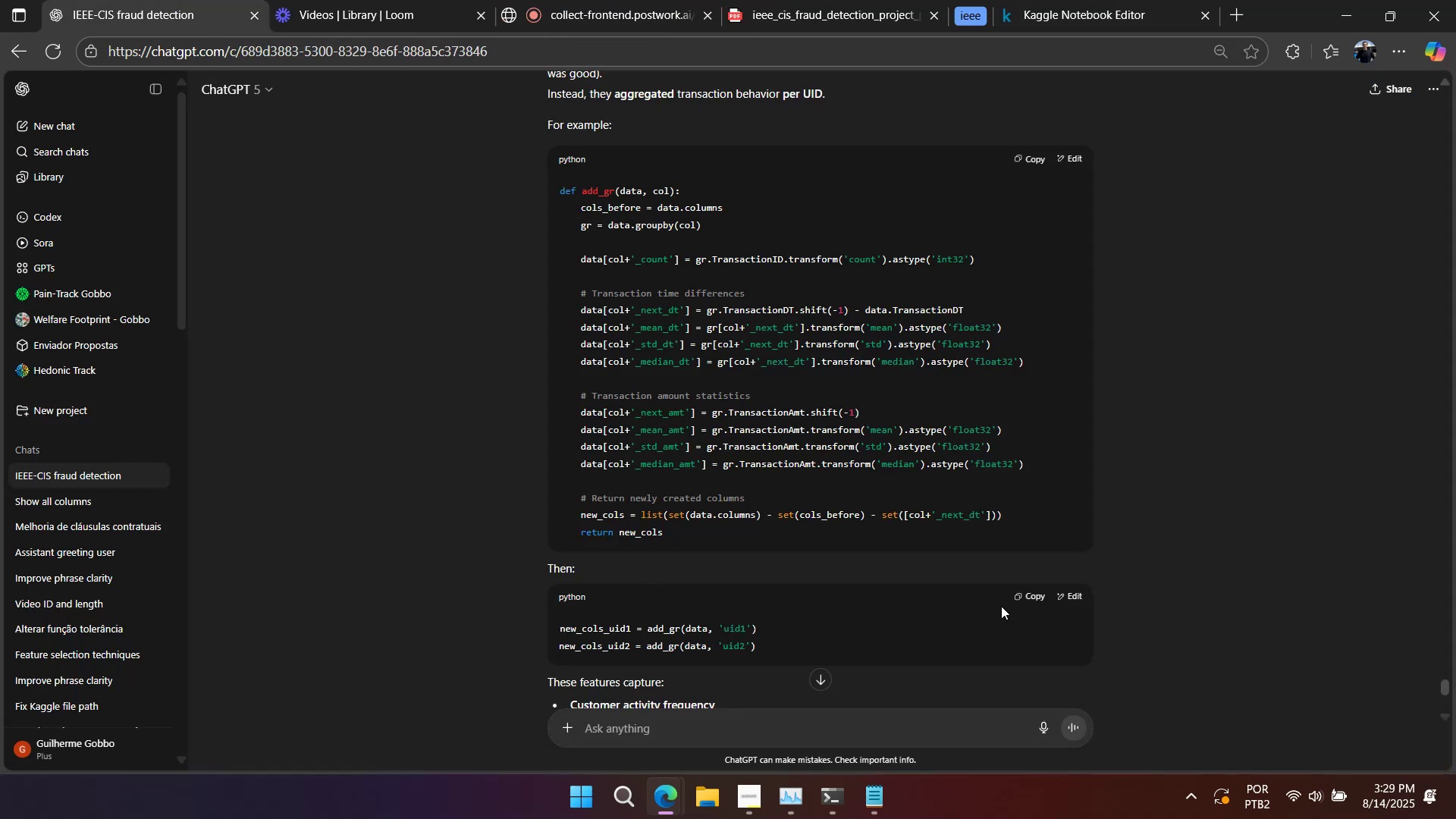 
left_click([1025, 593])
 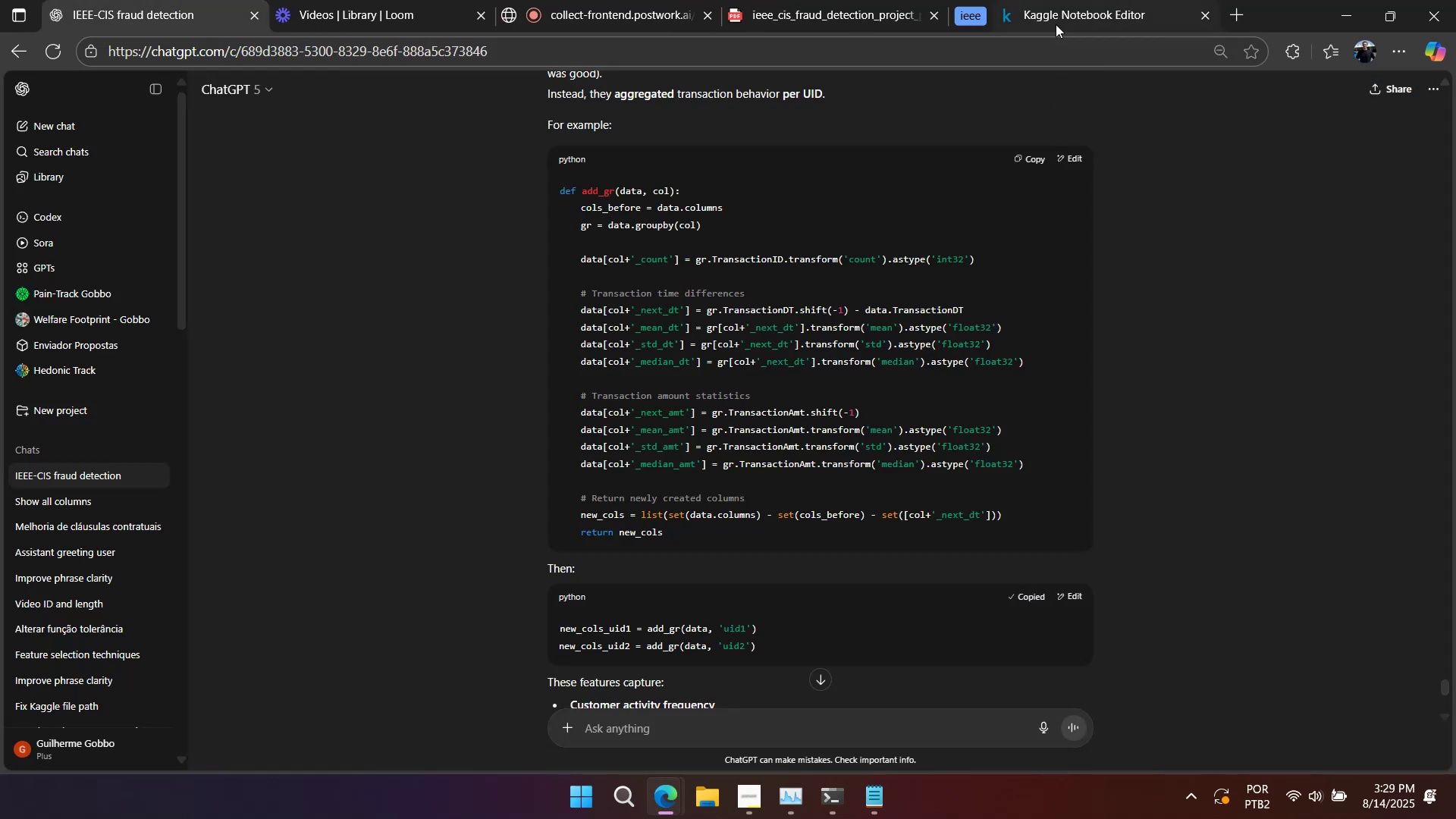 
left_click([1055, 22])
 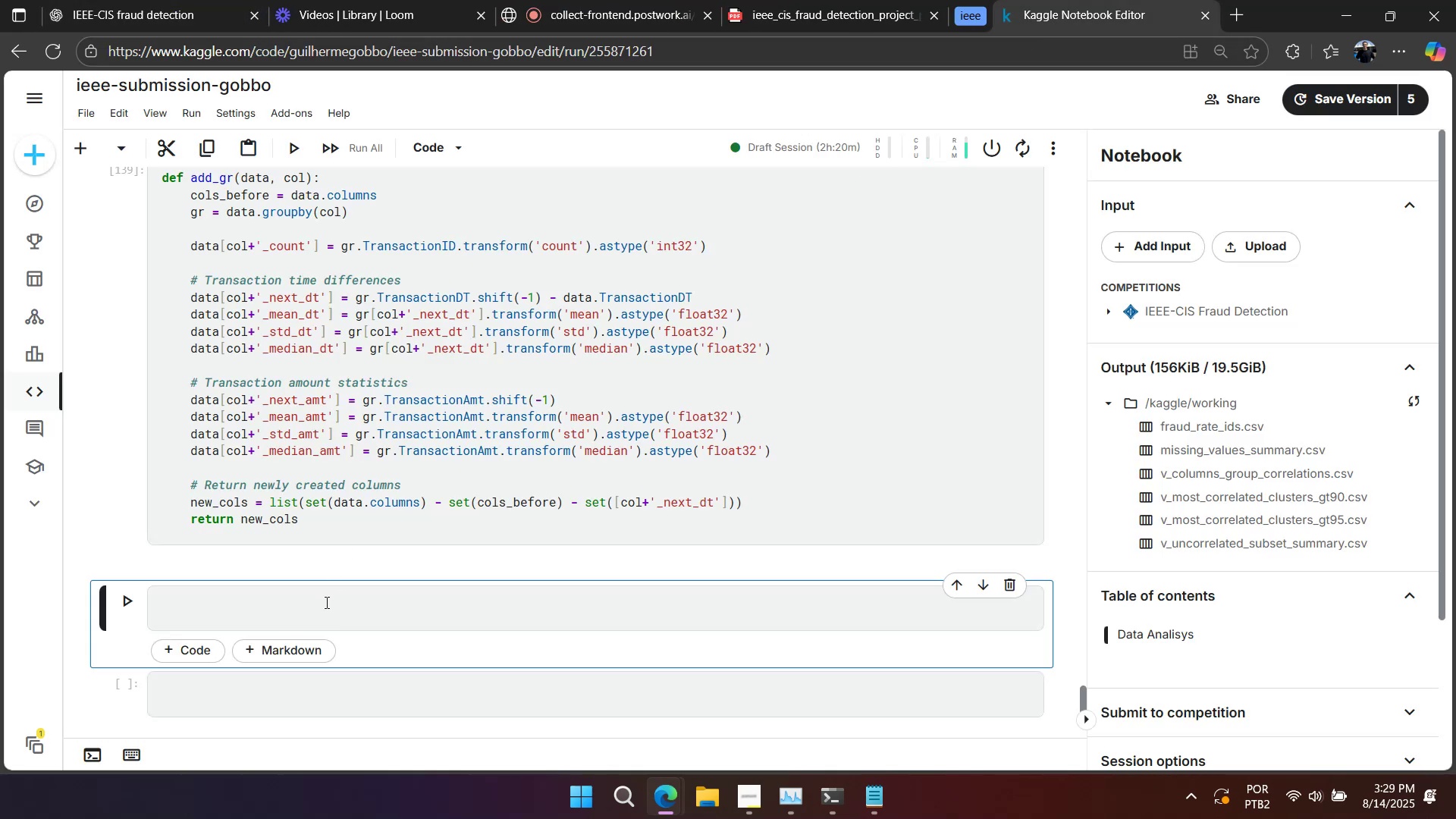 
left_click([325, 620])
 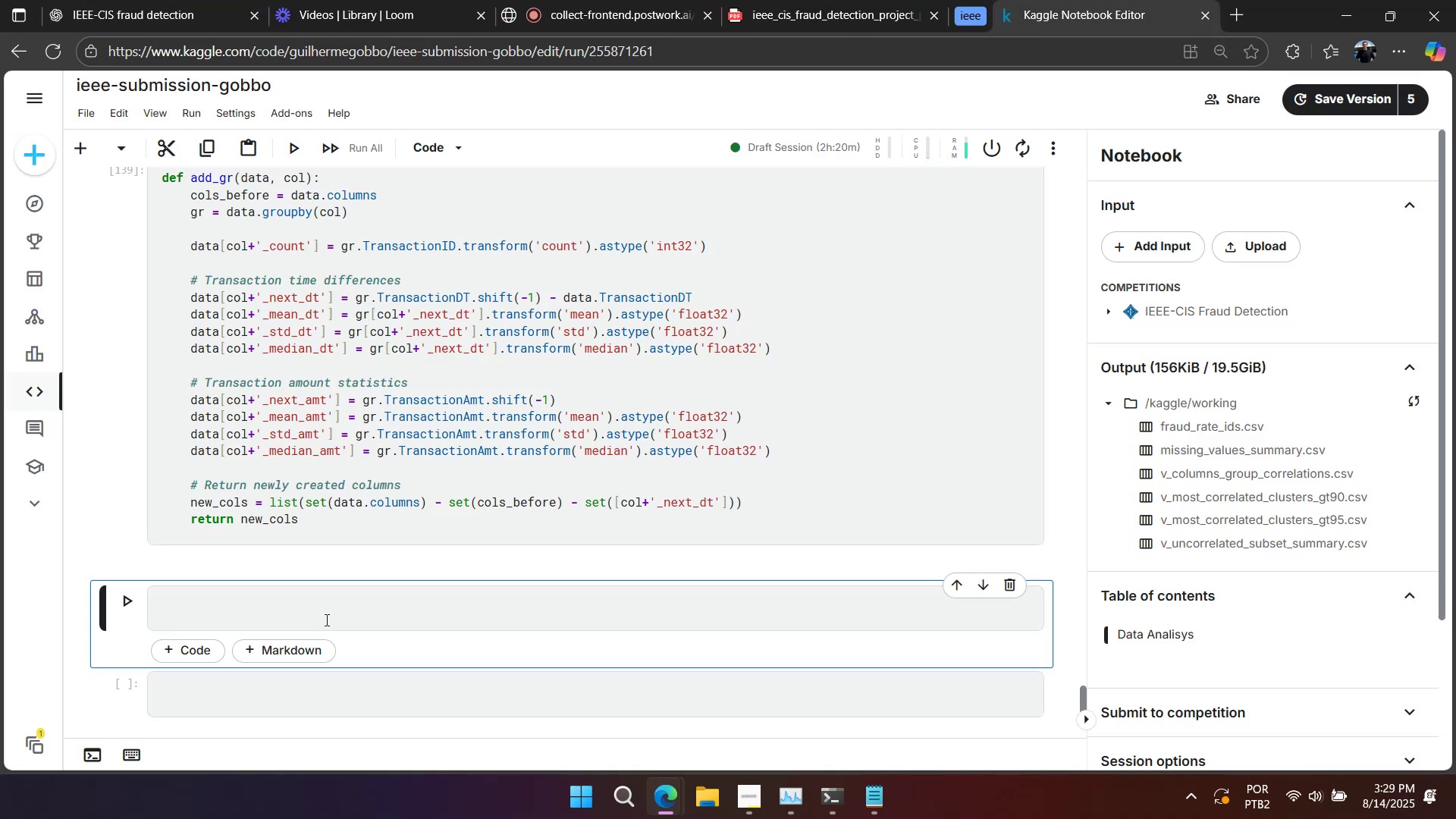 
key(Control+V)
 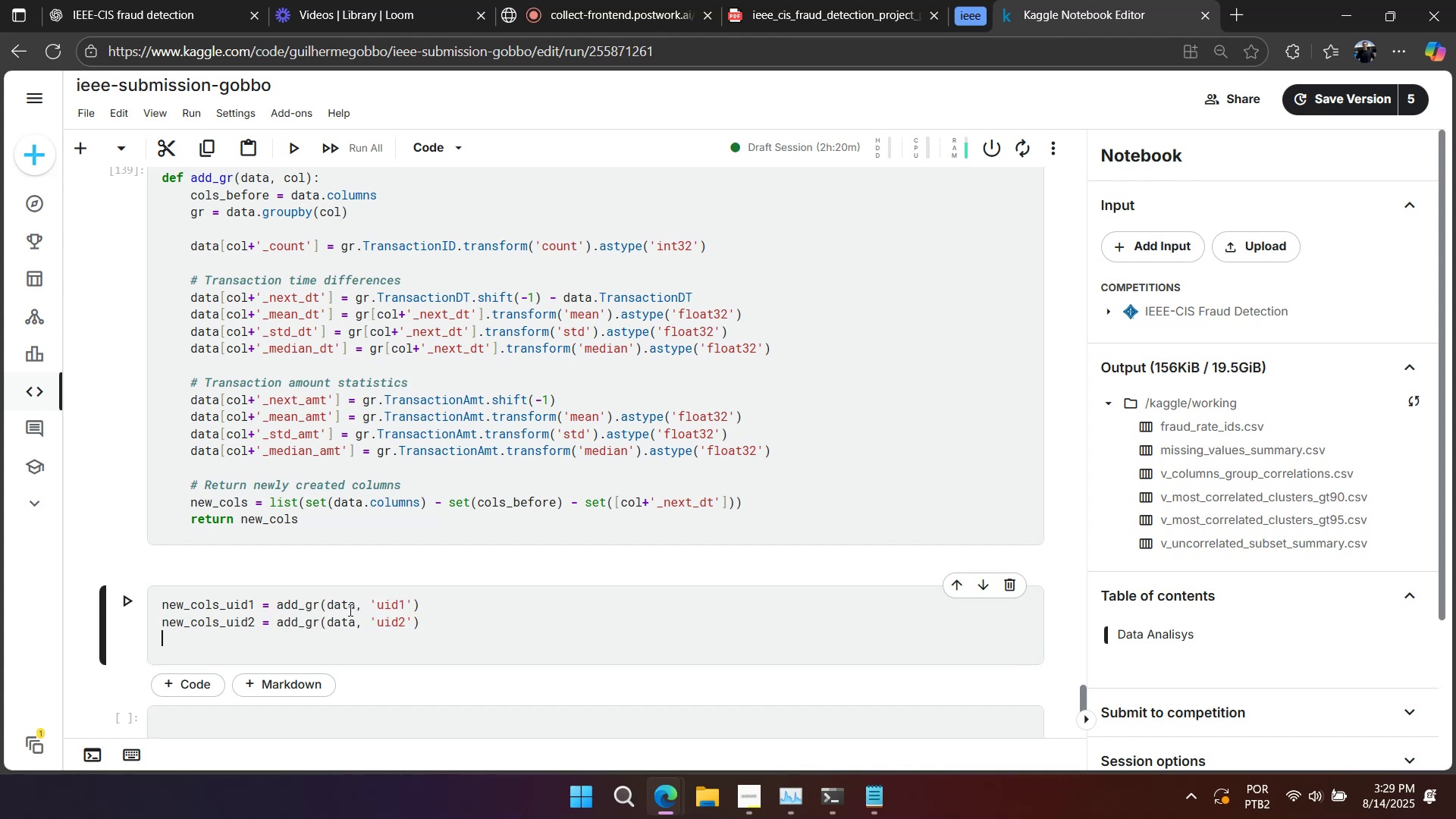 
key(Backspace)
 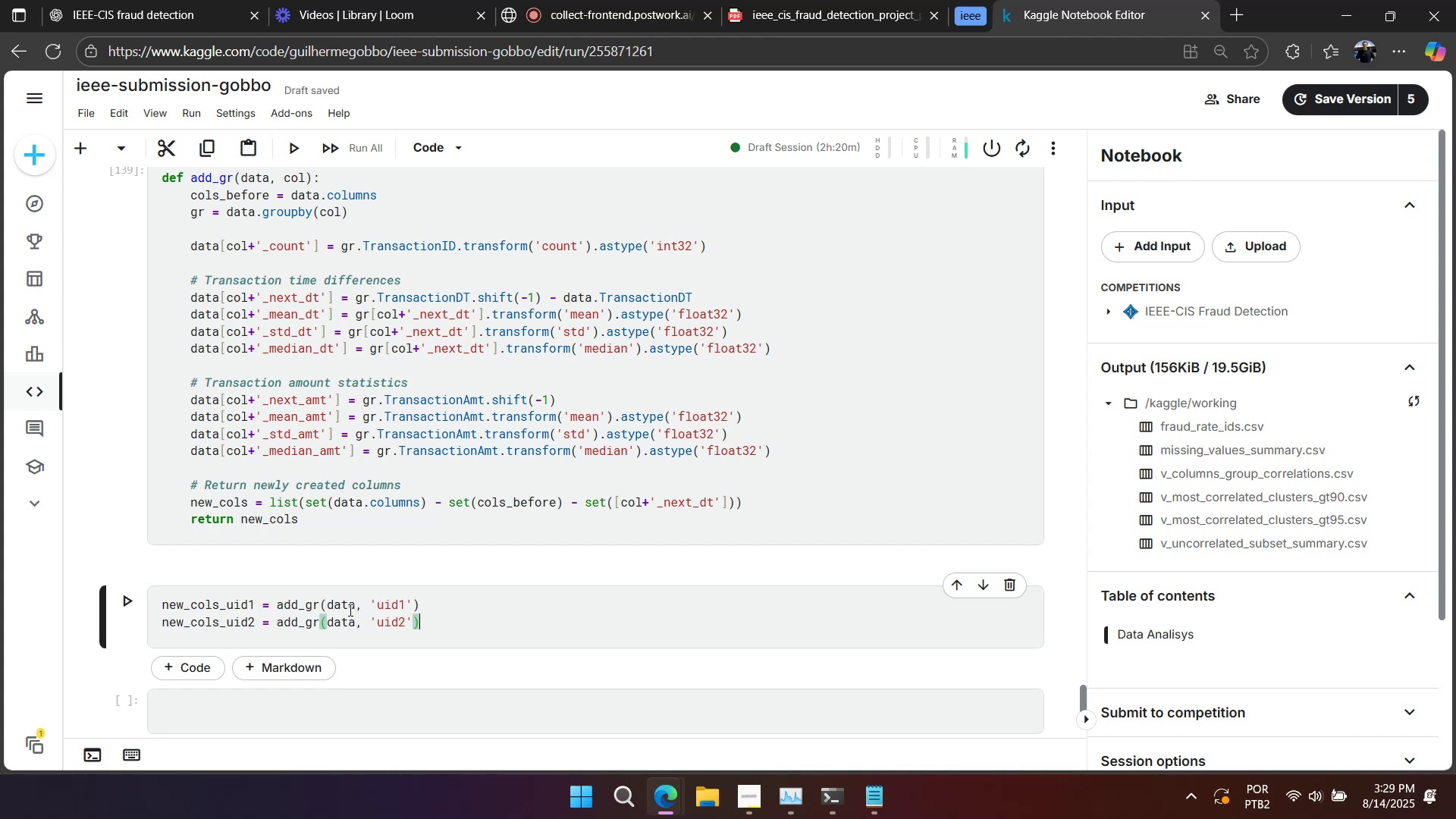 
hold_key(key=ShiftLeft, duration=1.52)
 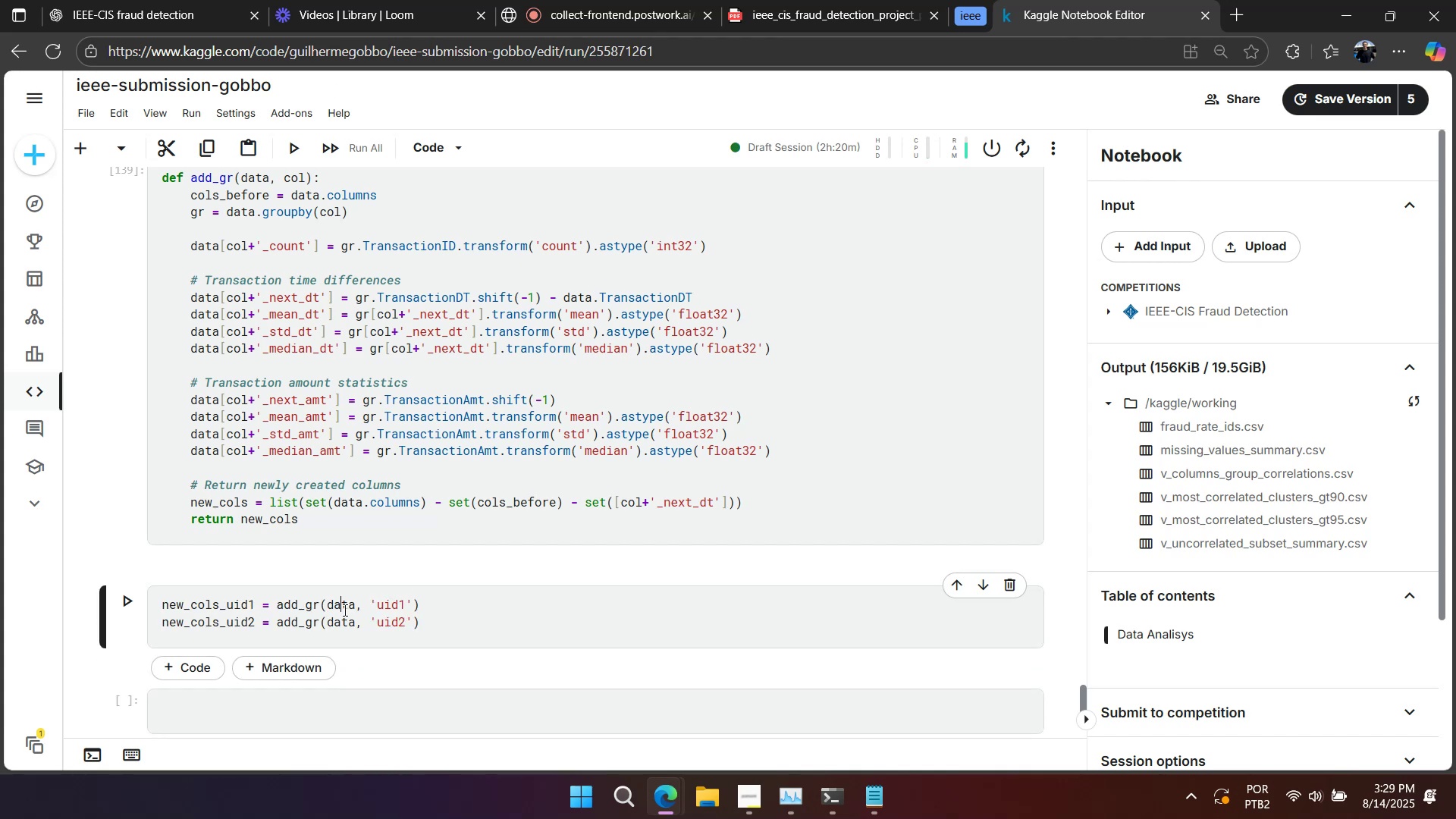 
double_click([344, 610])
 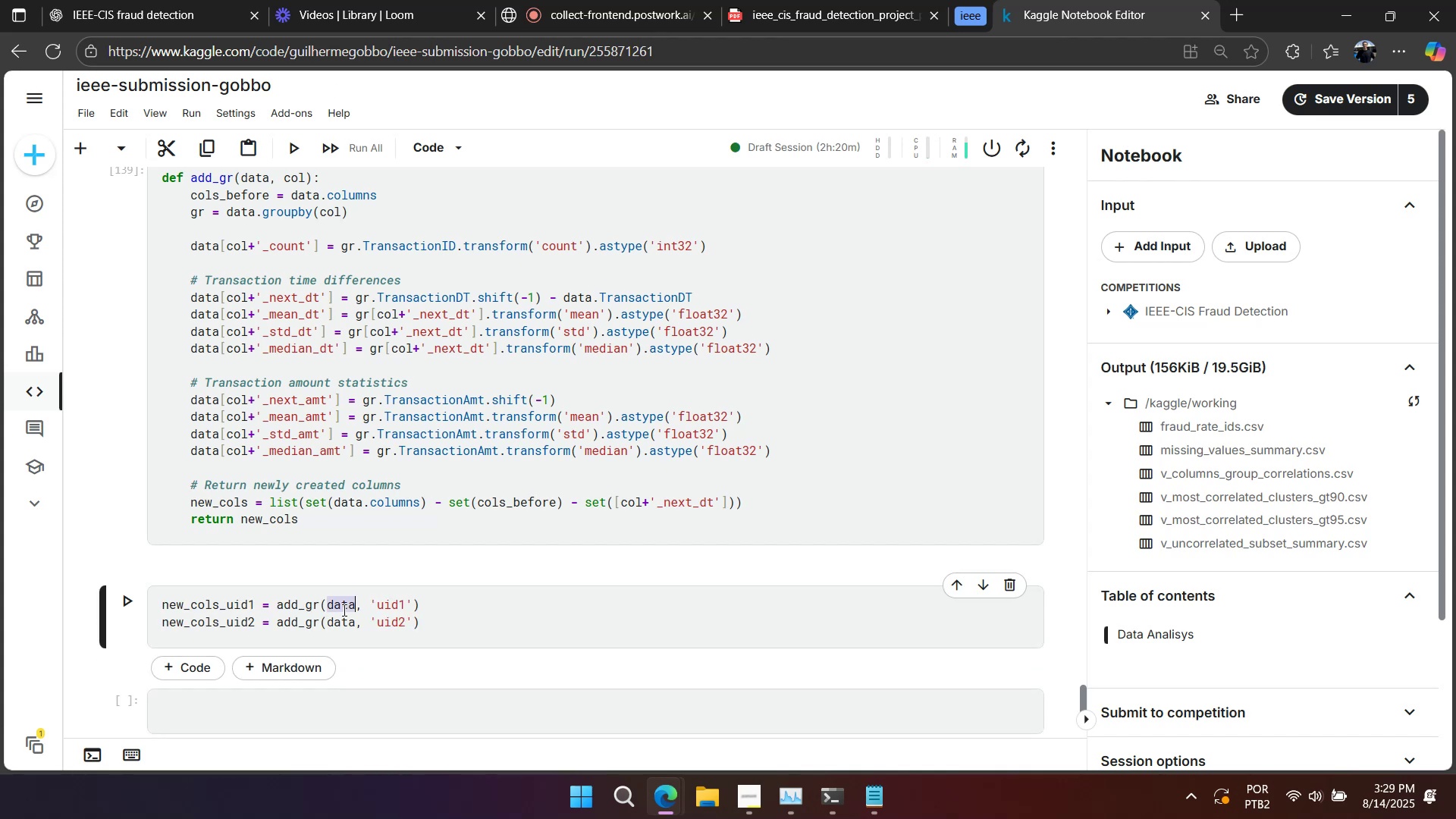 
type(train)
 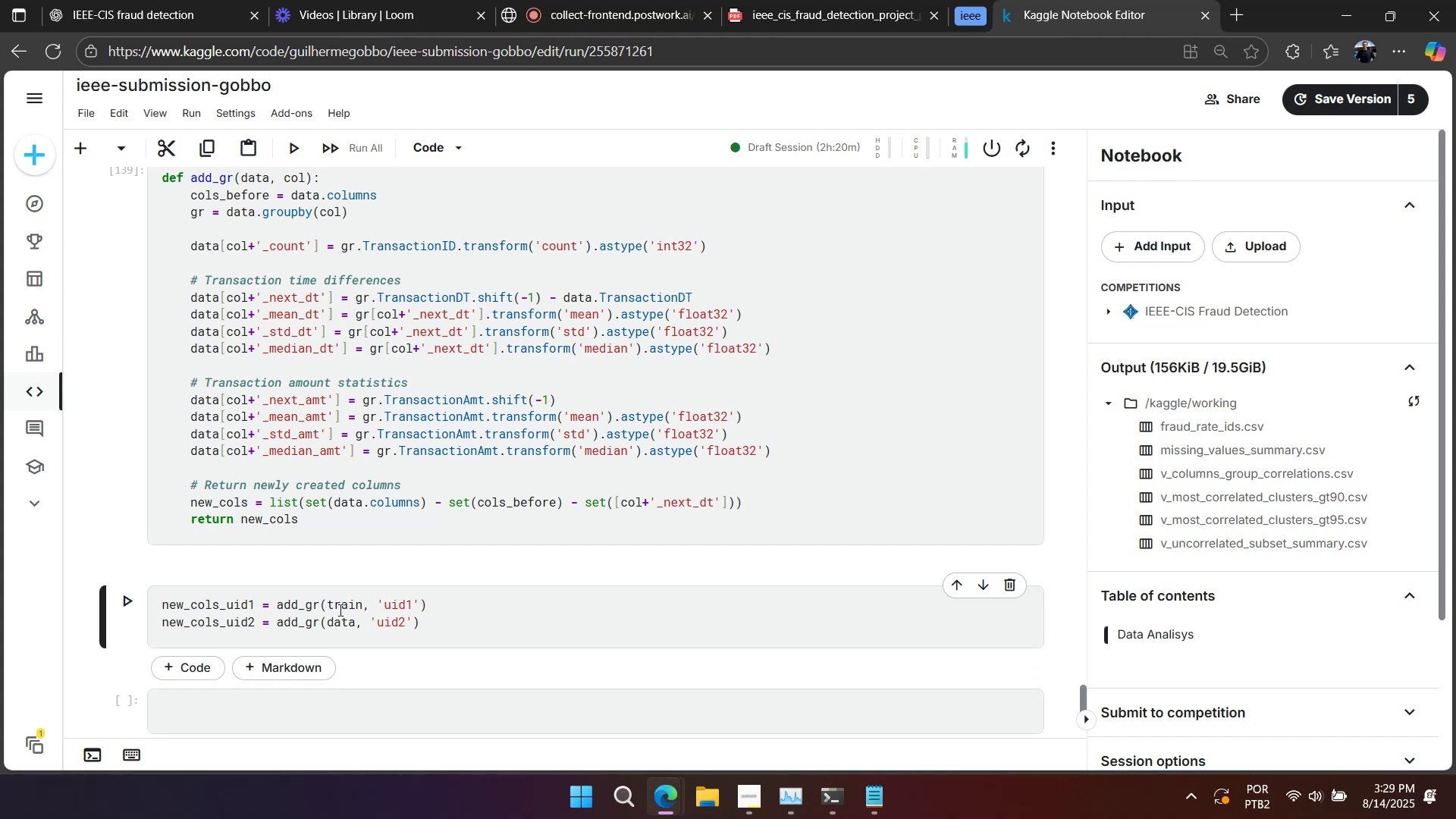 
double_click([339, 610])
 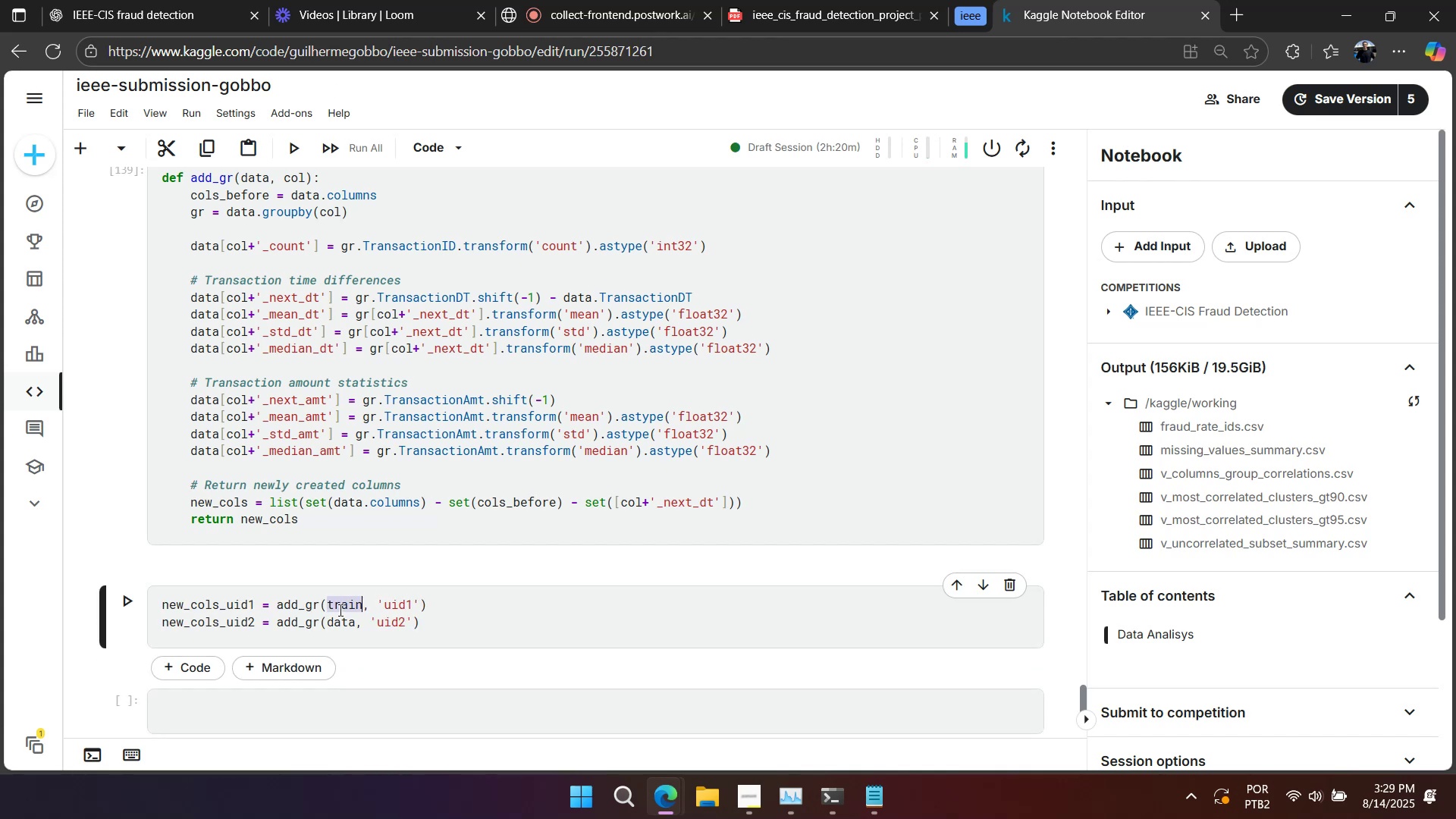 
key(Control+ControlLeft)
 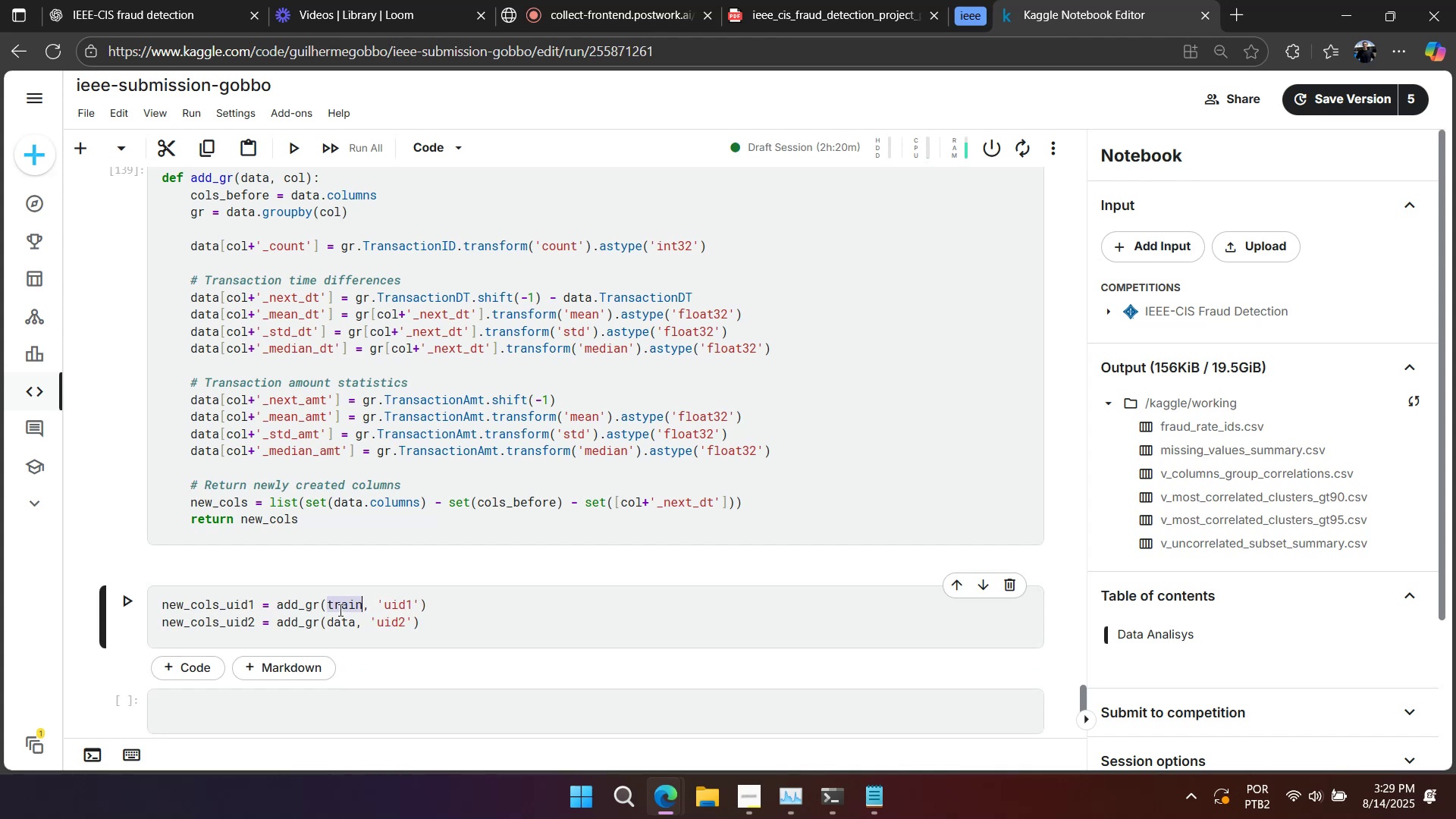 
key(Control+C)
 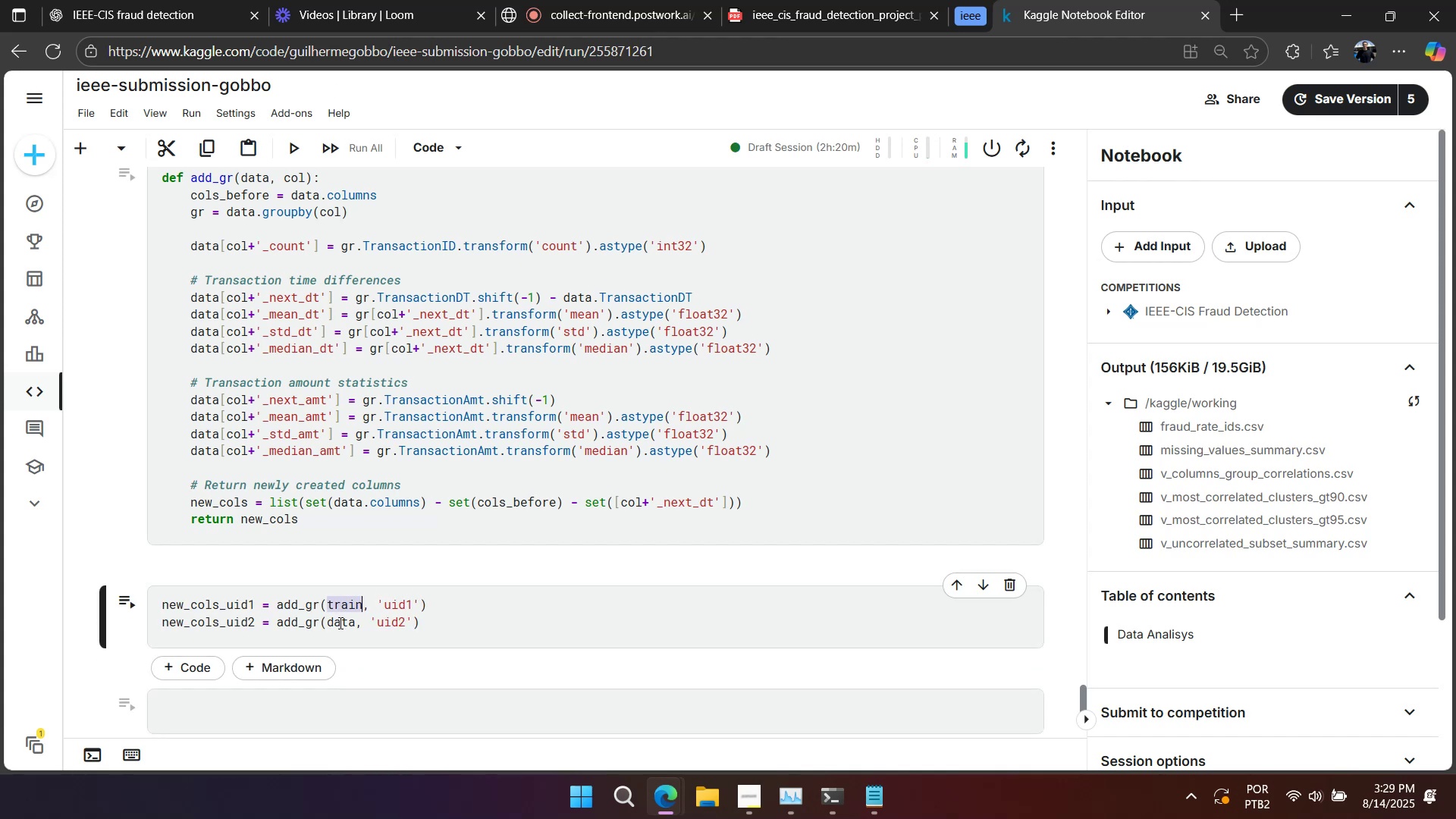 
triple_click([339, 623])
 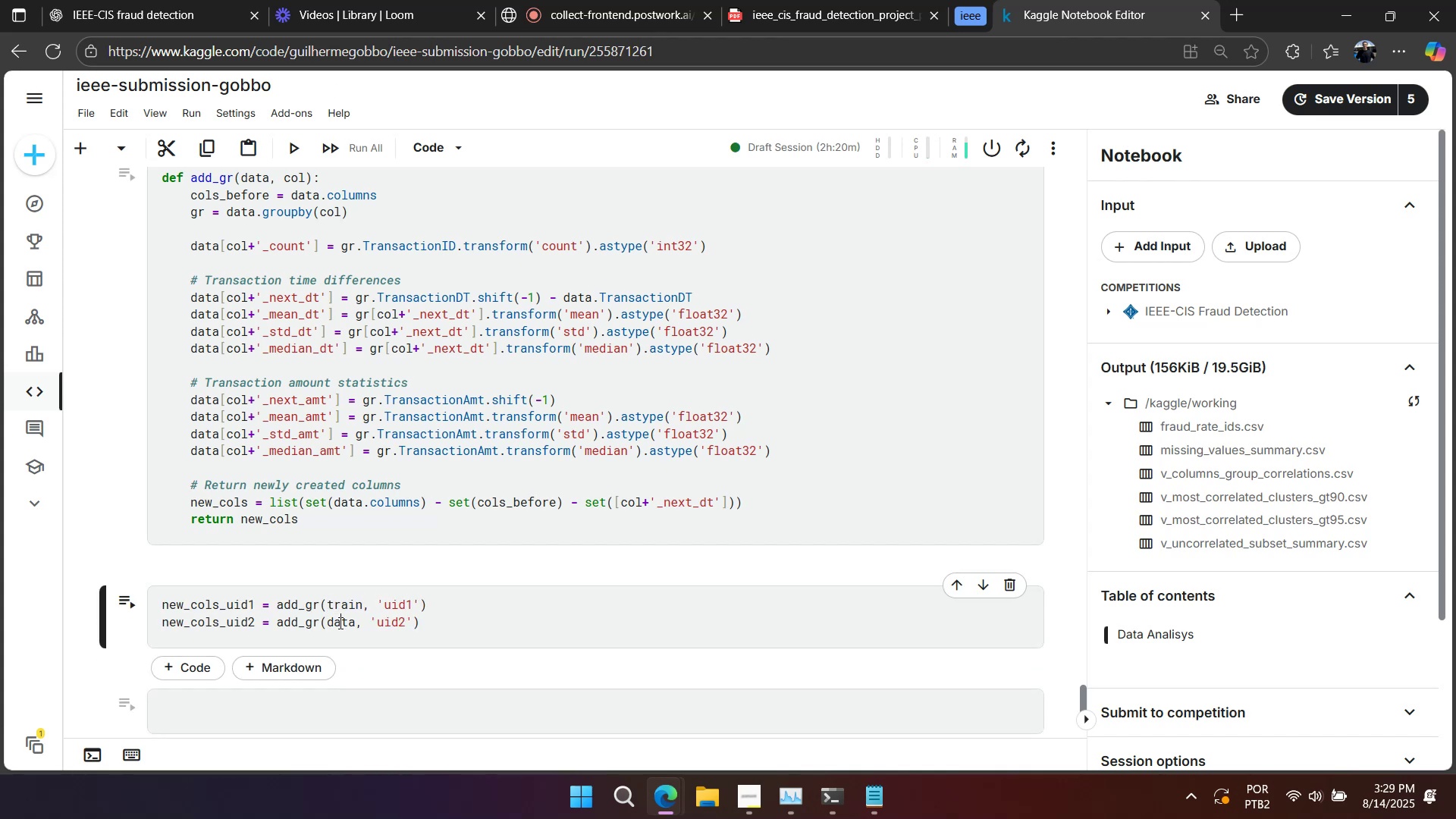 
triple_click([339, 623])
 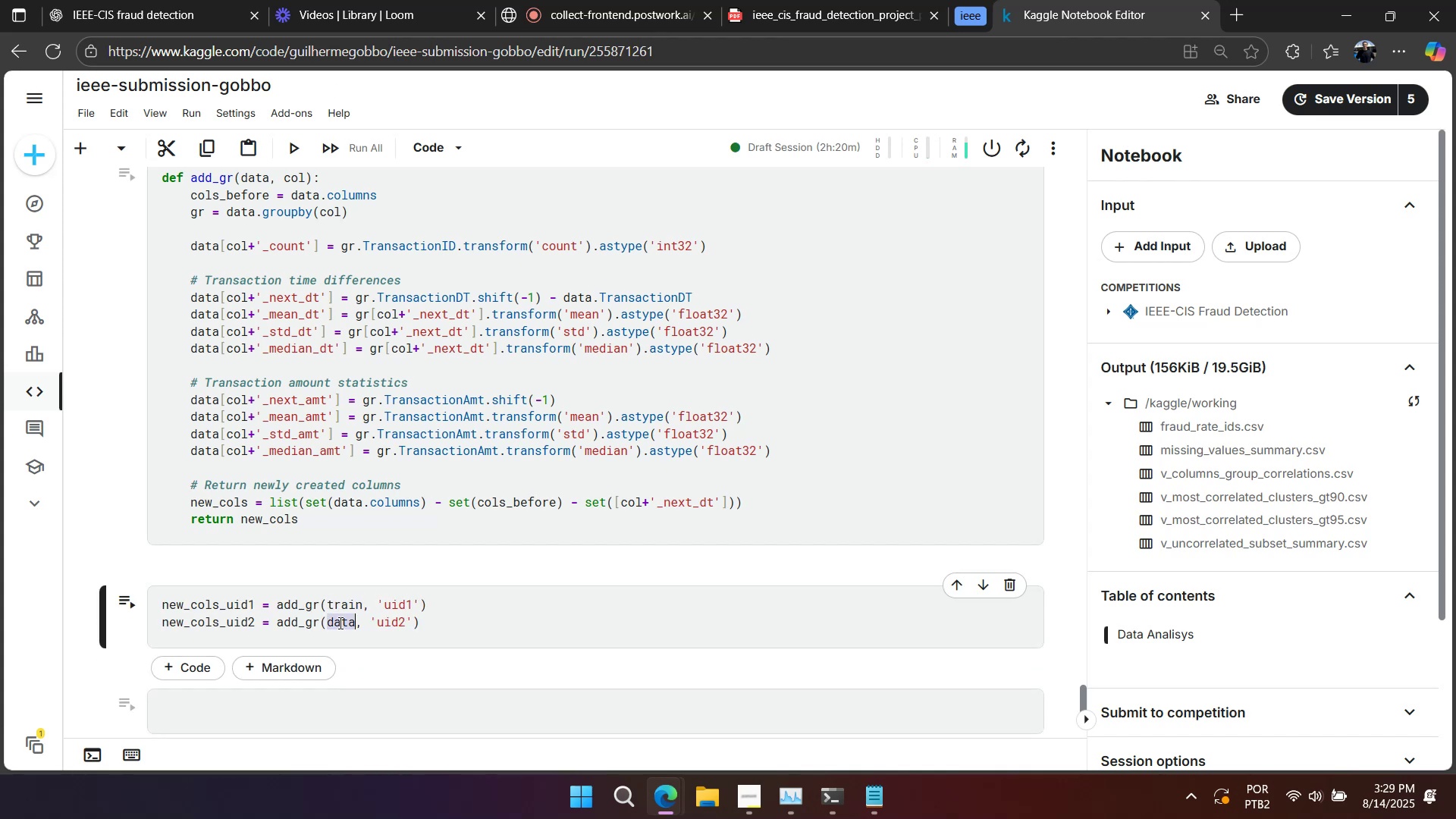 
key(Control+ControlLeft)
 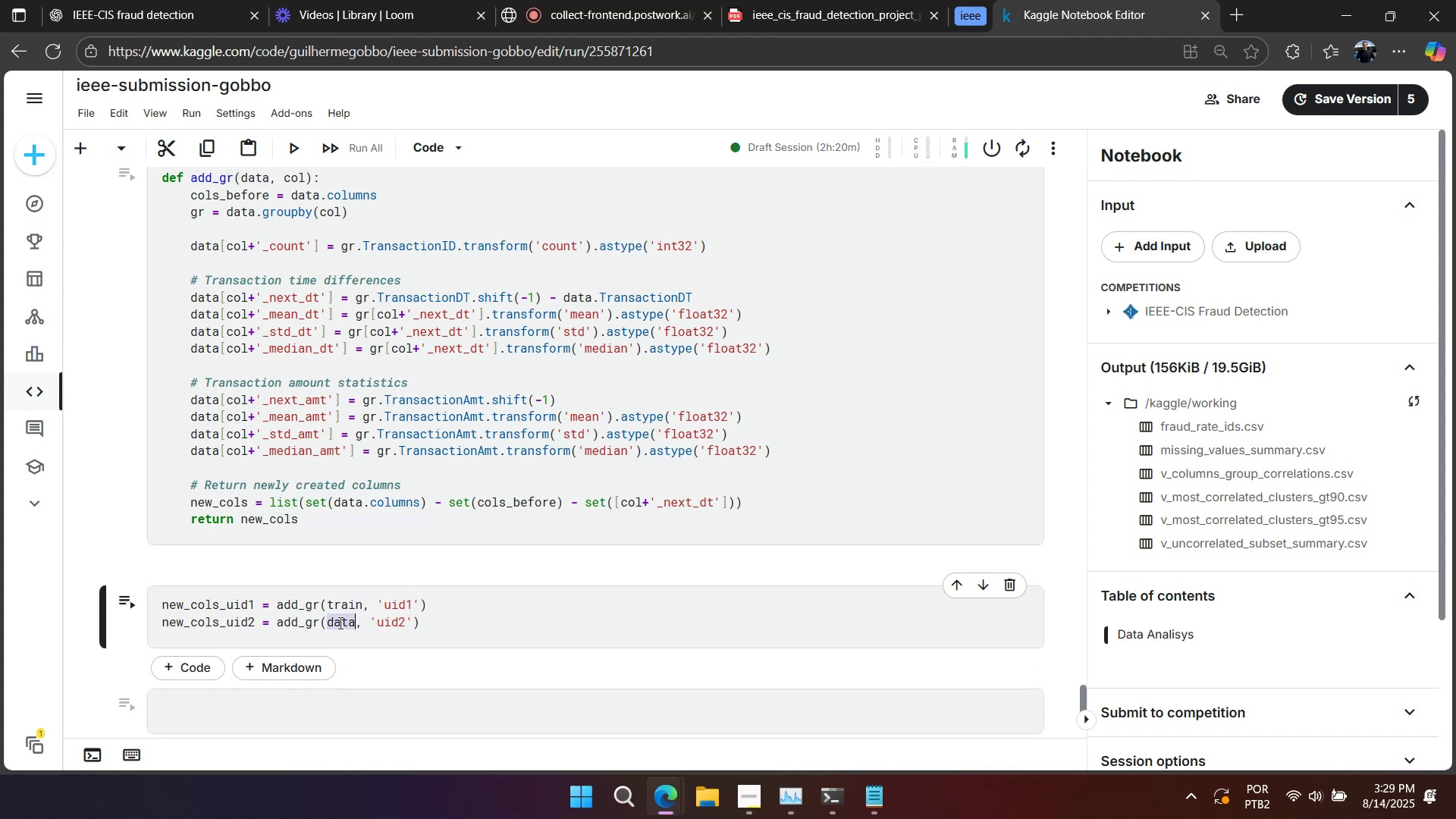 
key(Control+V)
 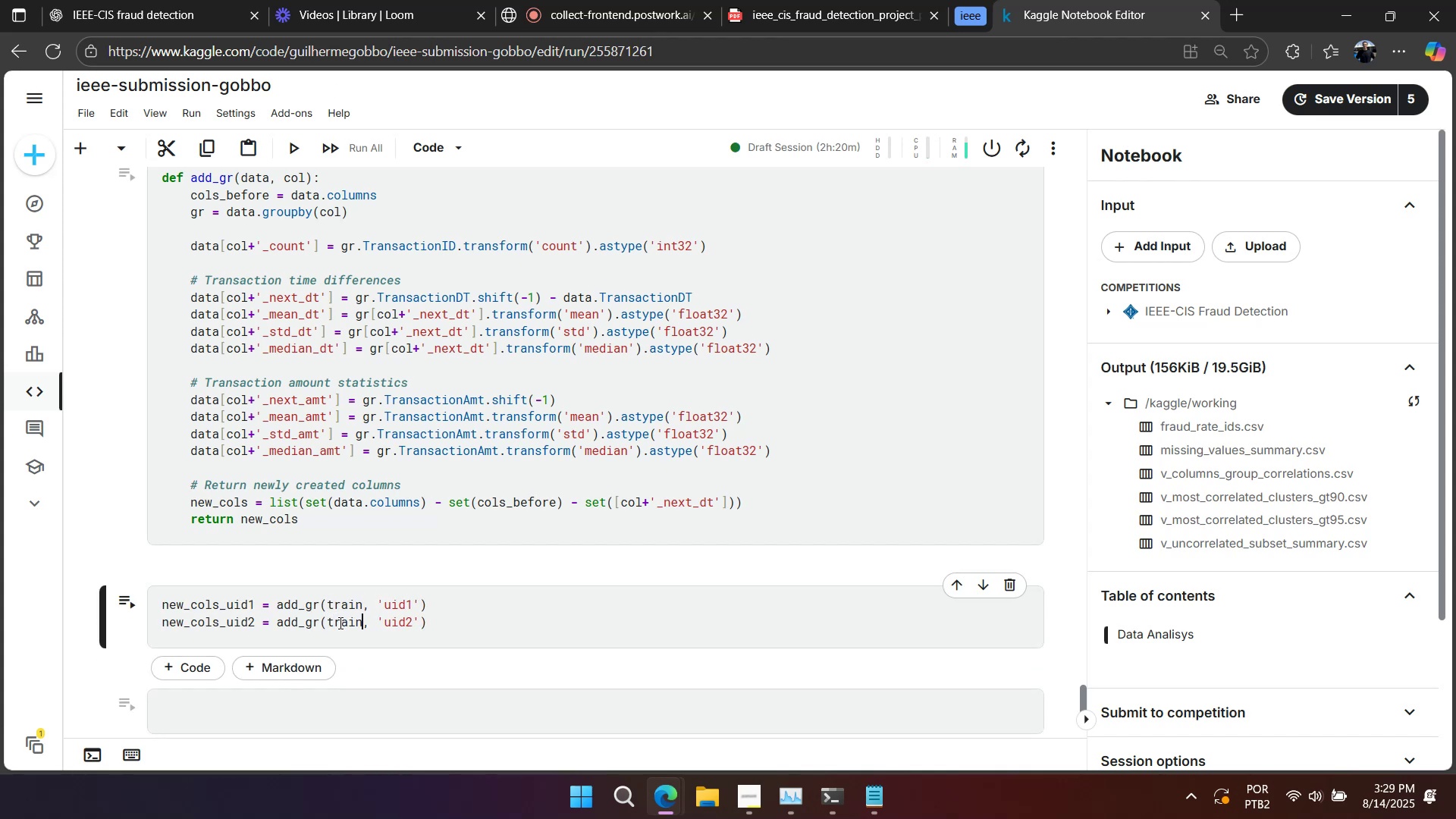 
key(Shift+Enter)
 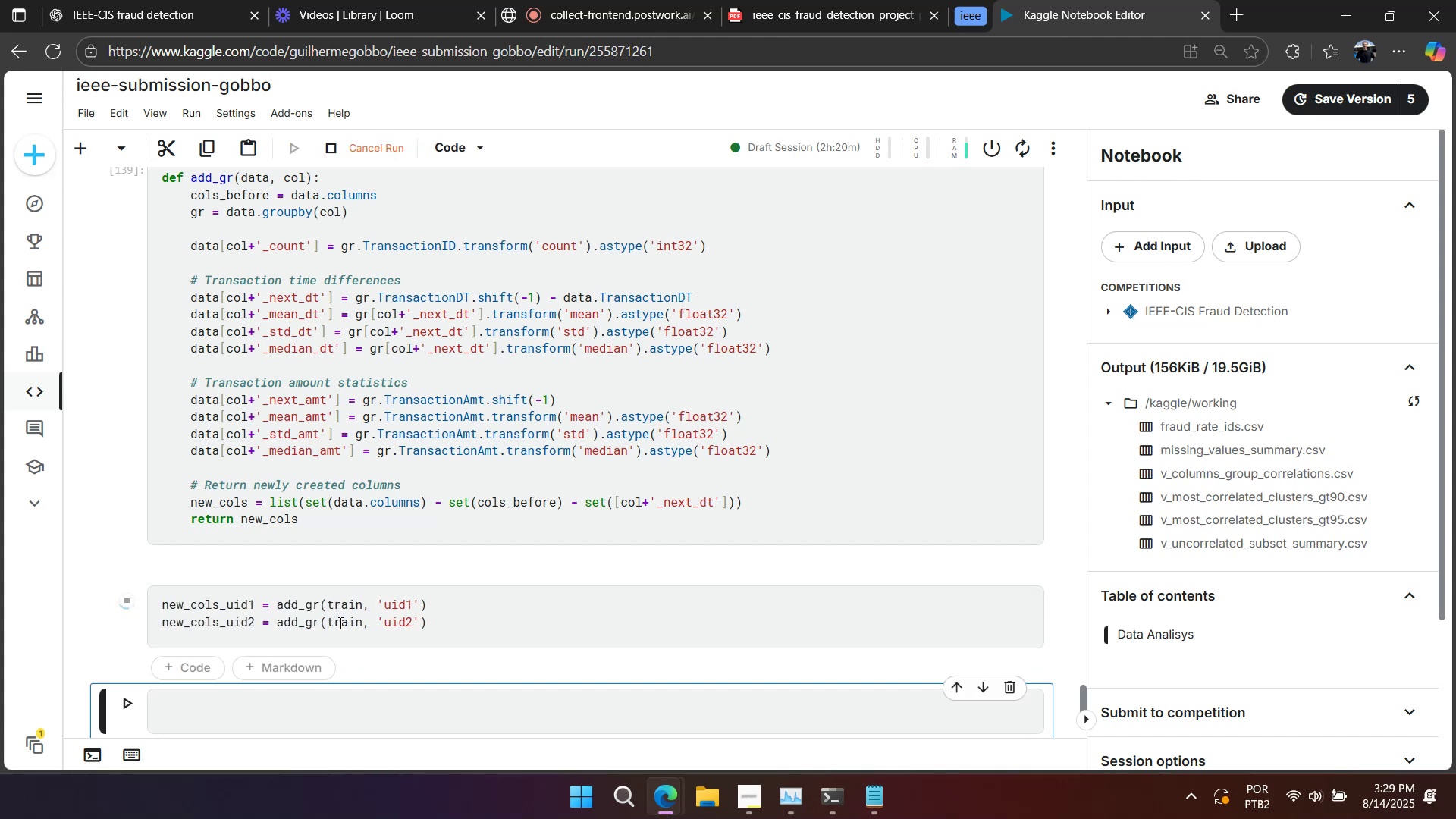 
scroll: coordinate [394, 484], scroll_direction: down, amount: 2.0
 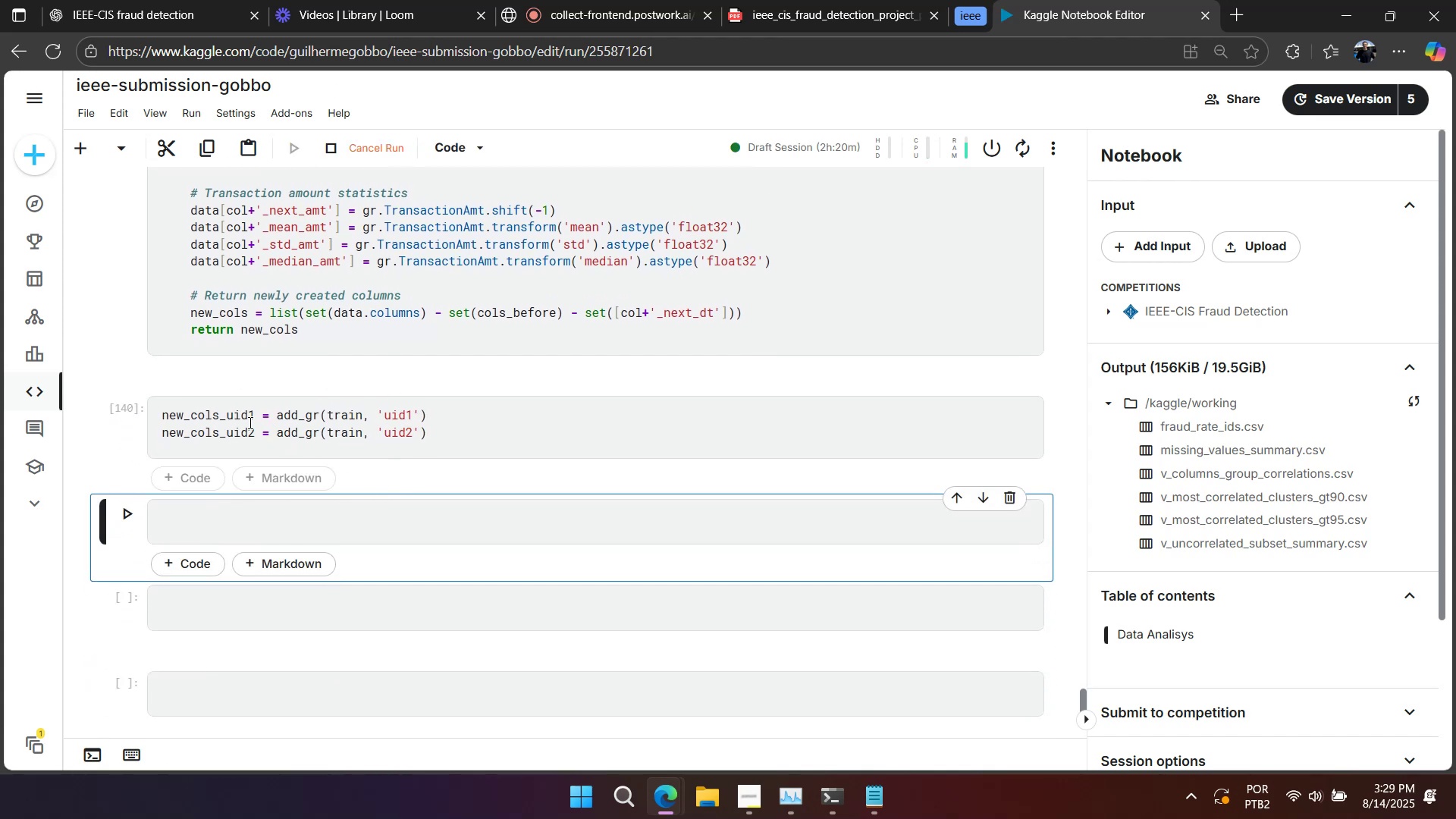 
double_click([236, 416])
 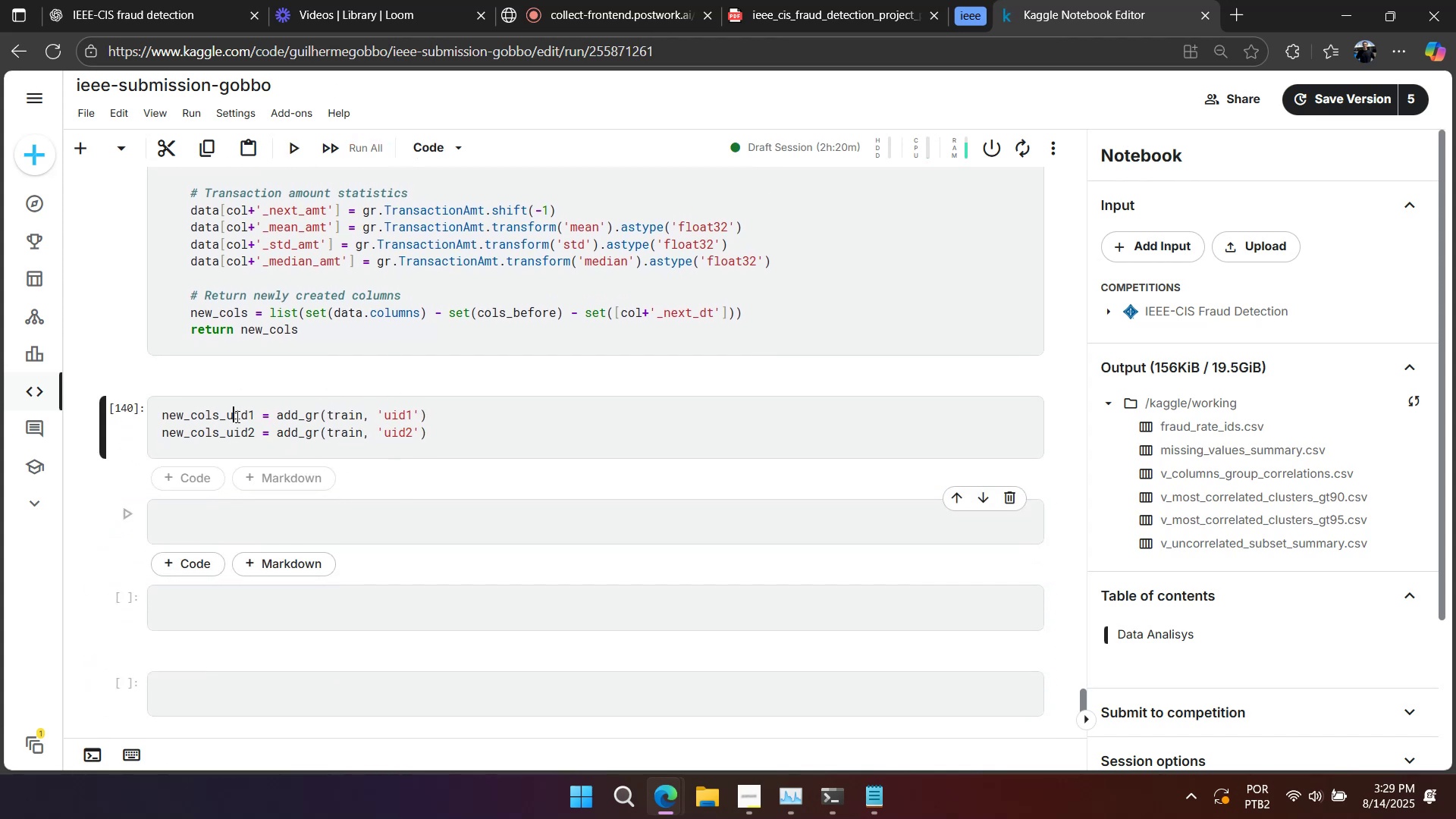 
key(Control+ControlLeft)
 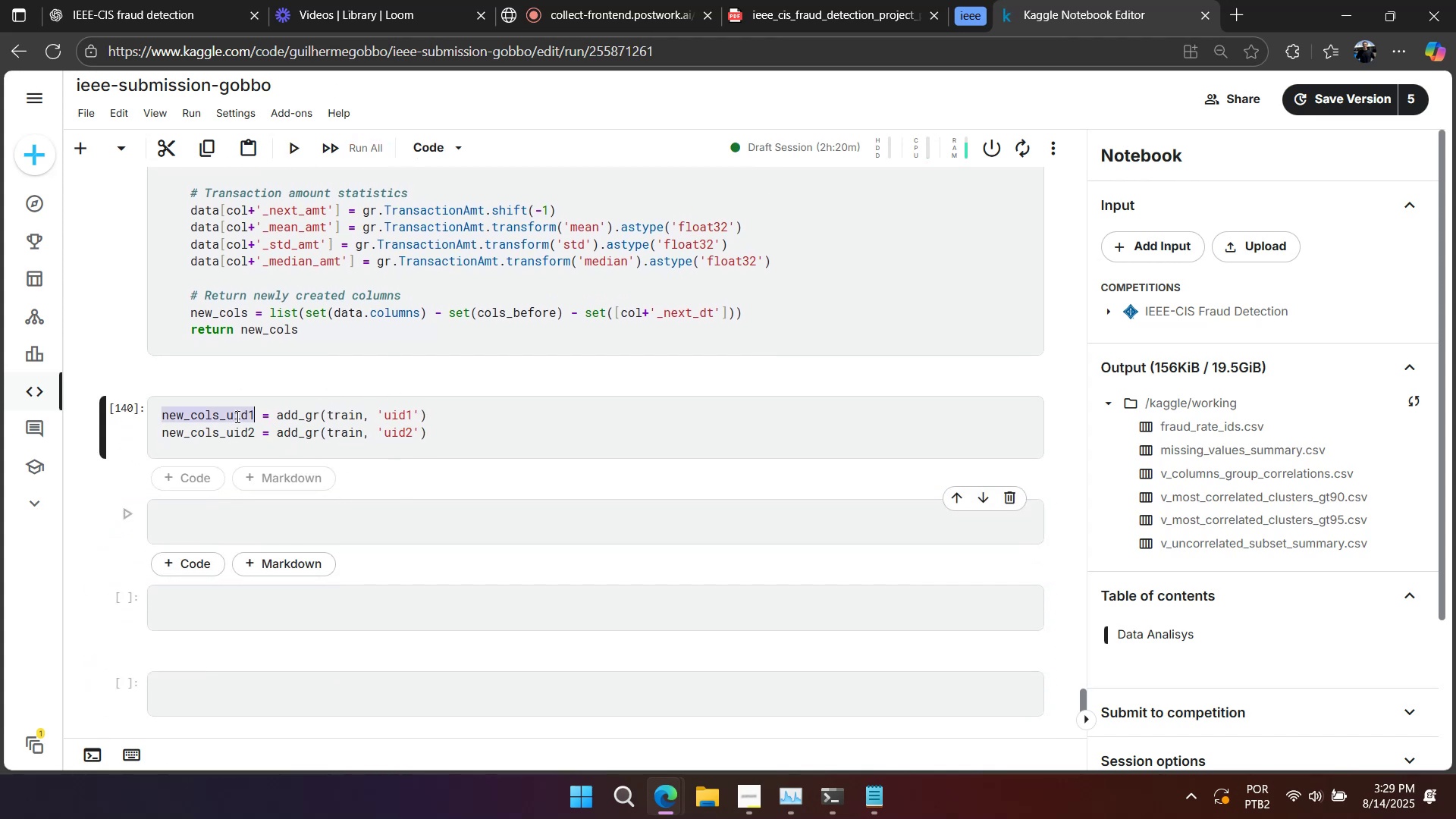 
key(Control+C)
 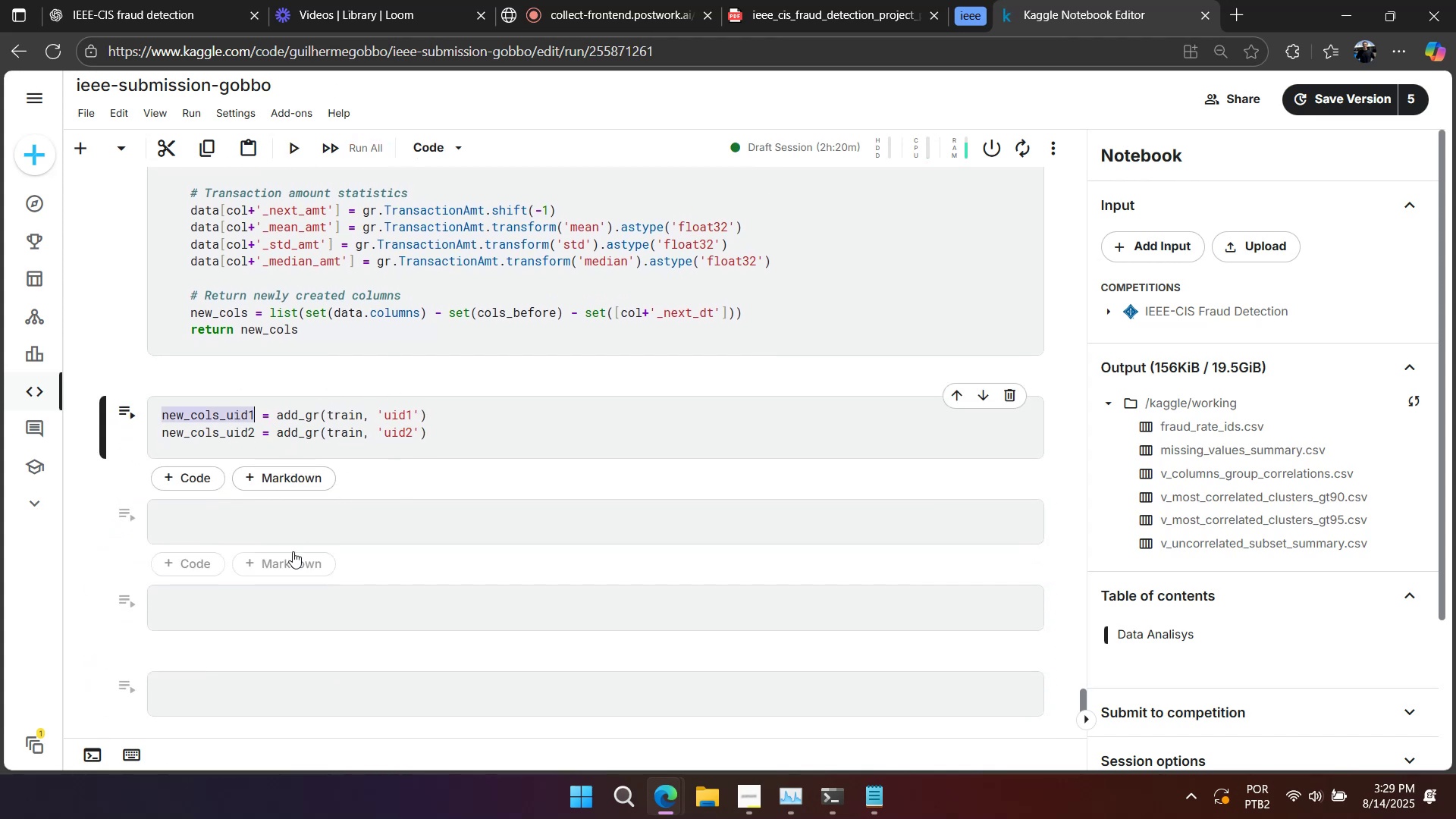 
triple_click([293, 552])
 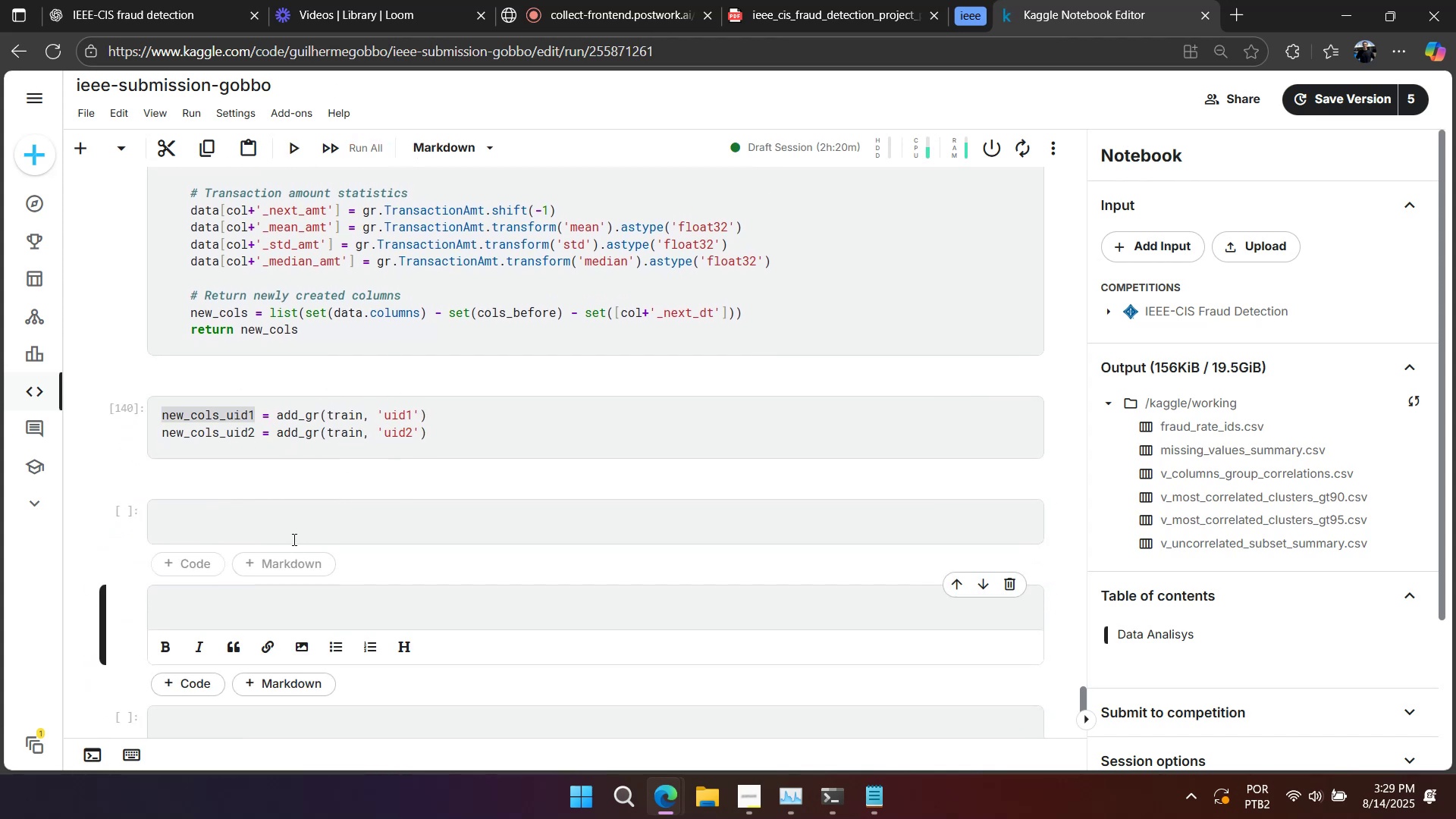 
left_click([290, 527])
 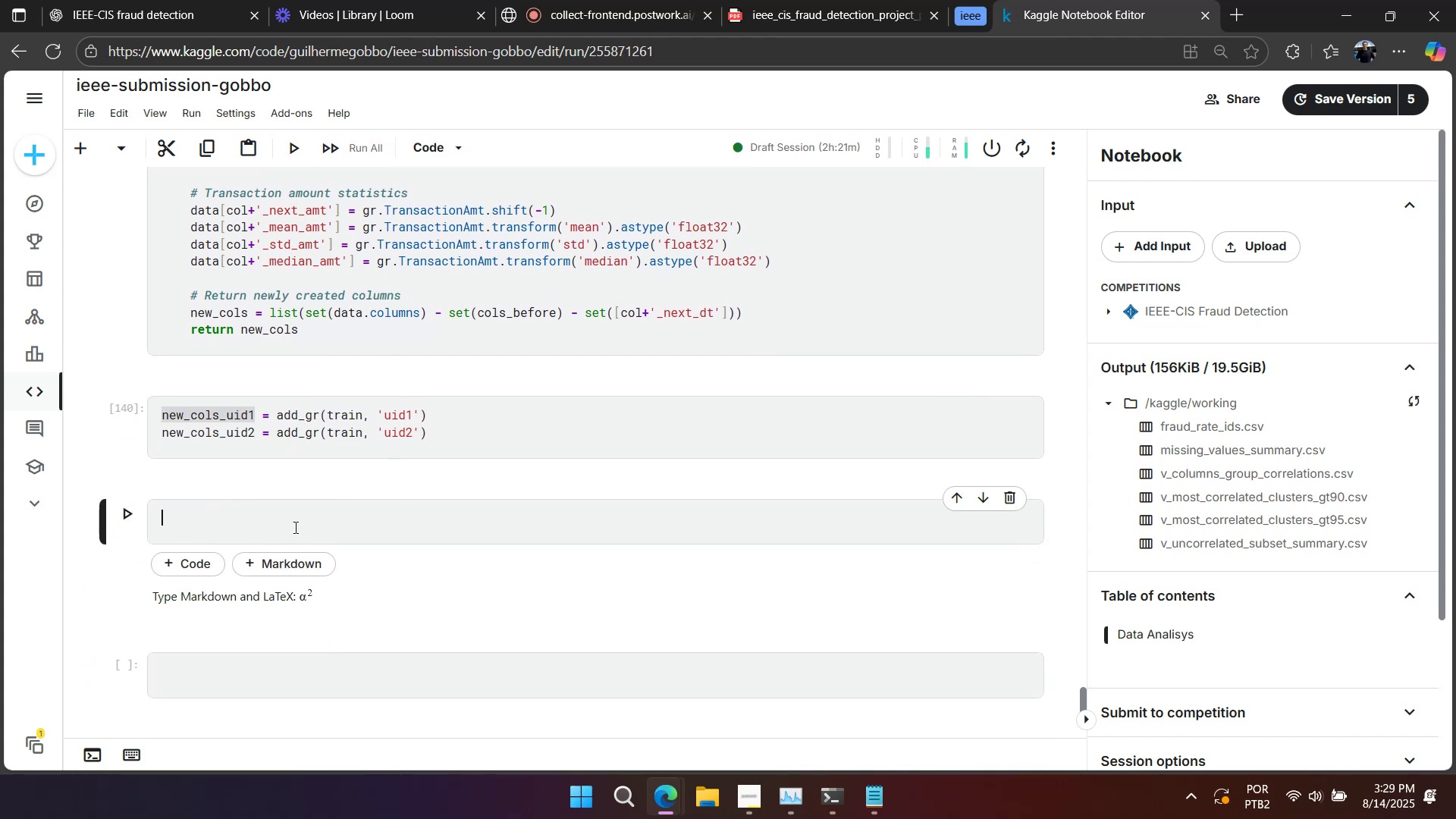 
scroll: coordinate [300, 528], scroll_direction: down, amount: 1.0
 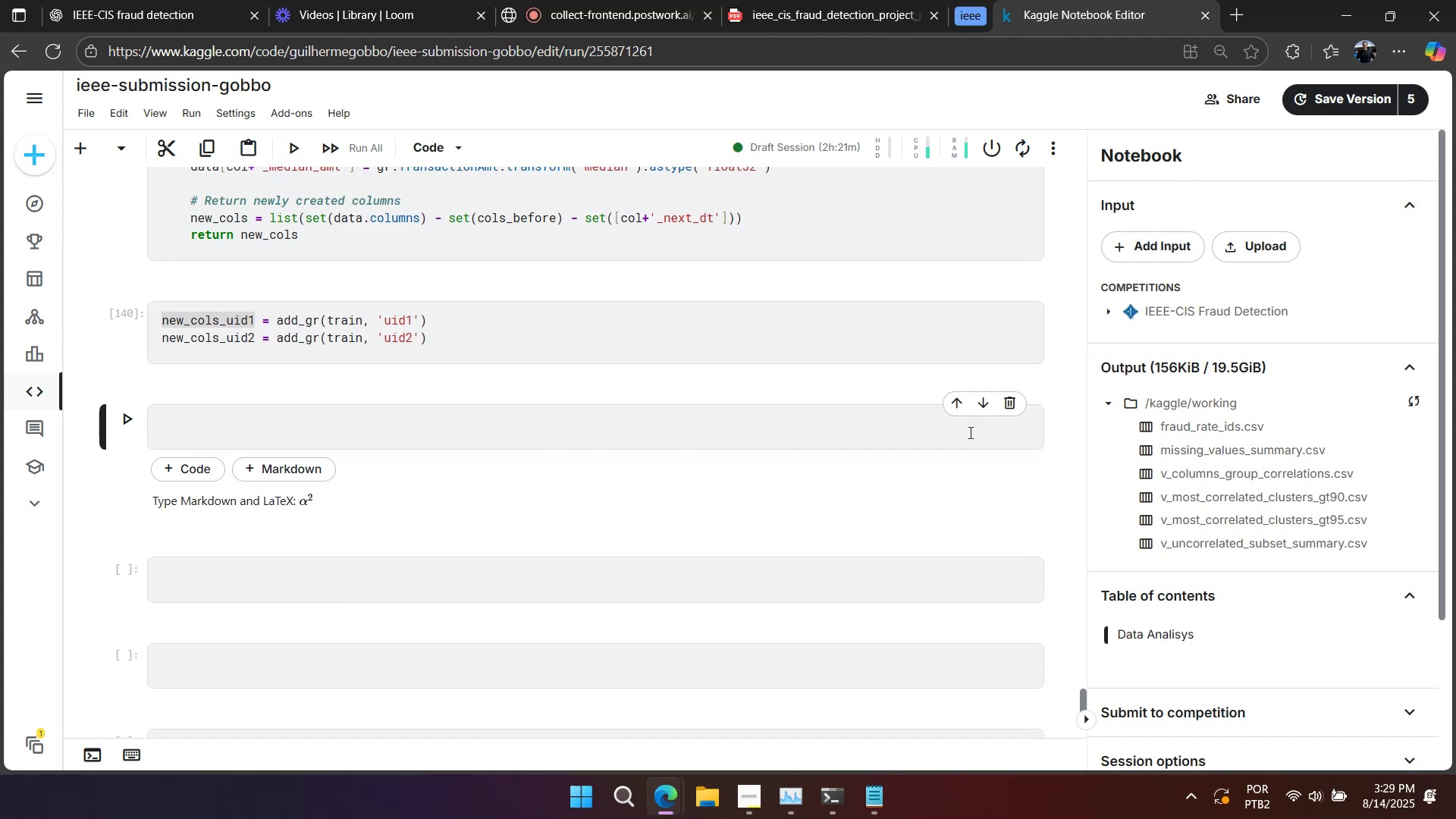 
left_click([1016, 410])
 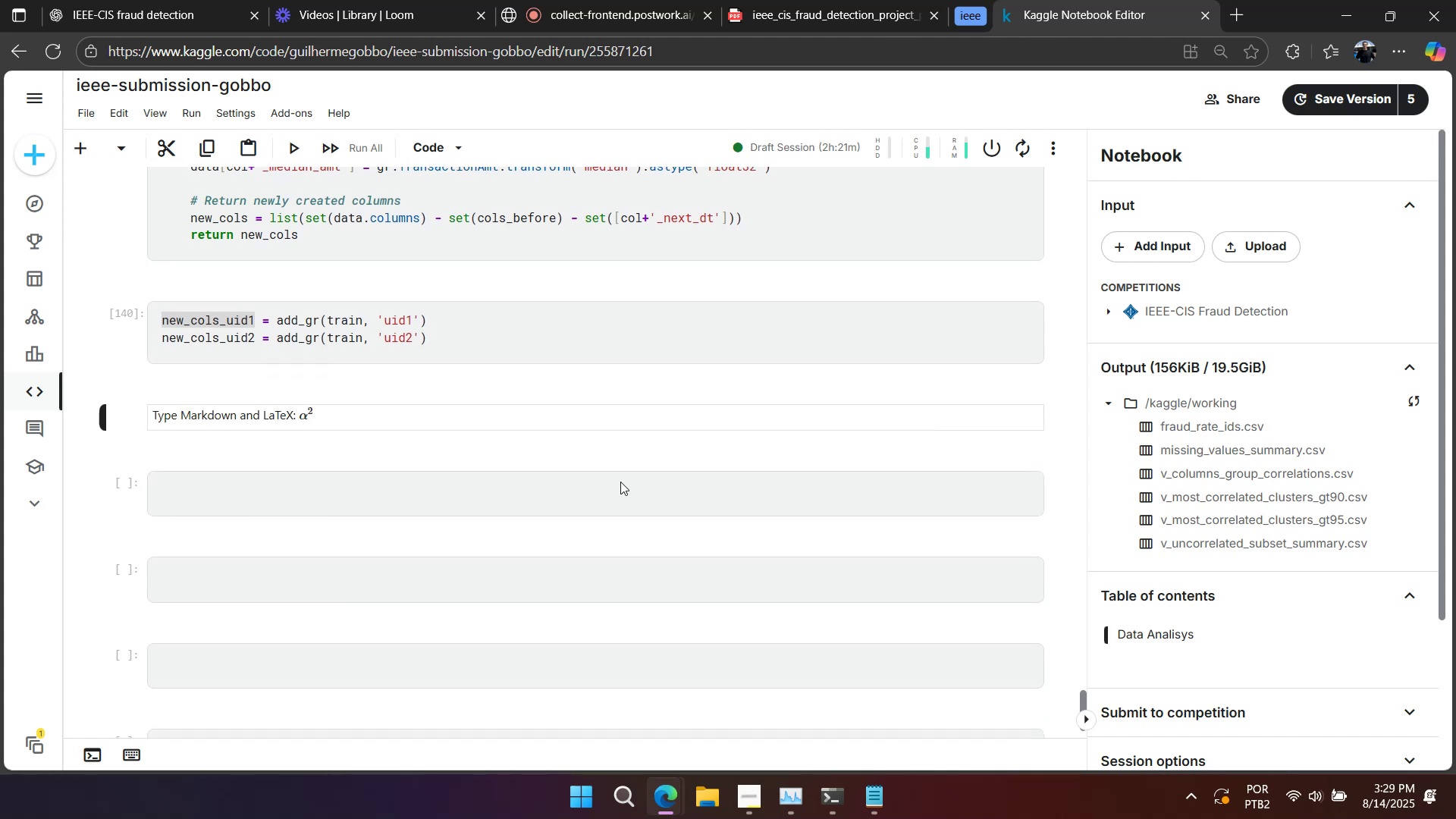 
left_click([288, 484])
 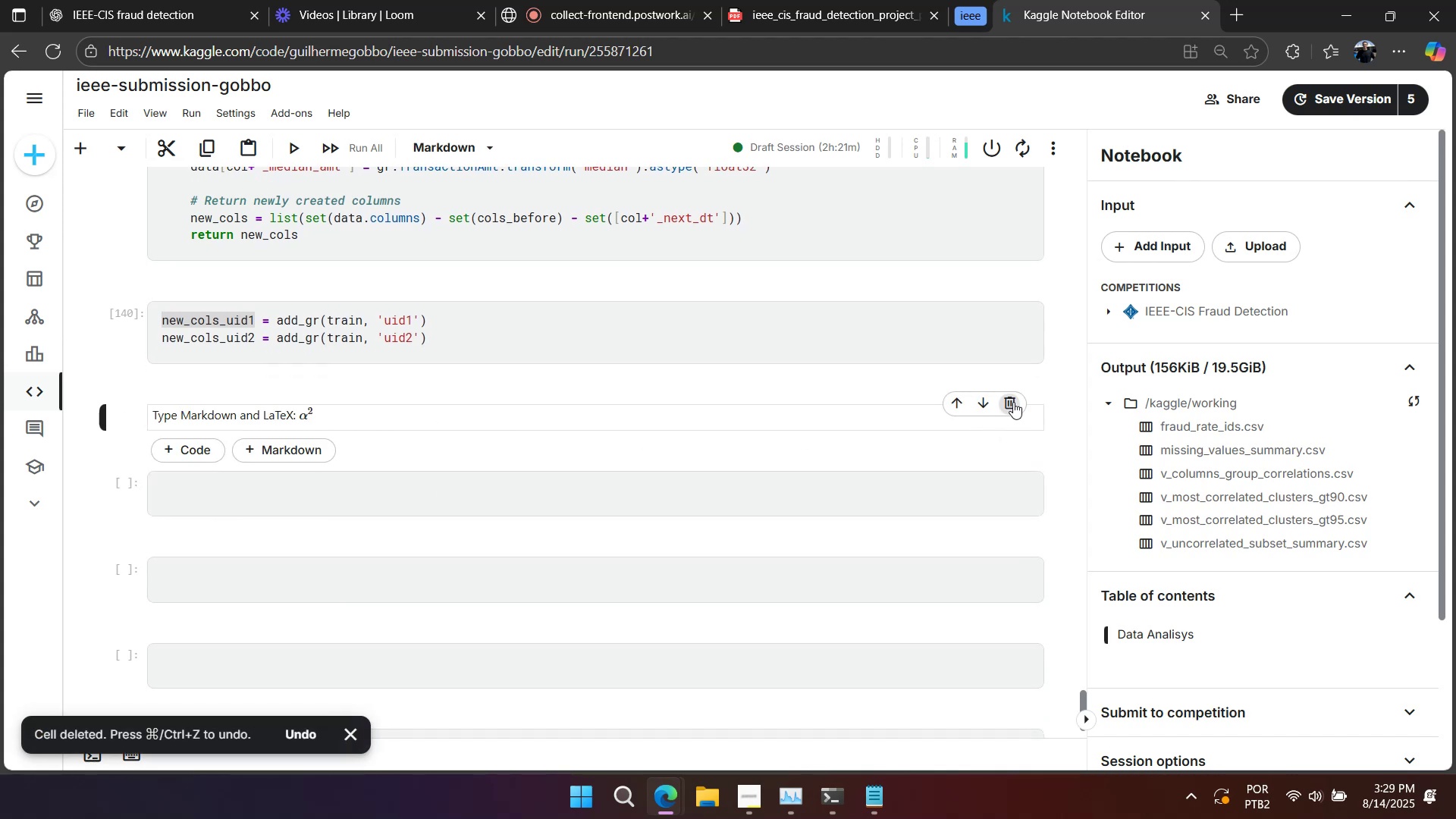 
left_click([1012, 402])
 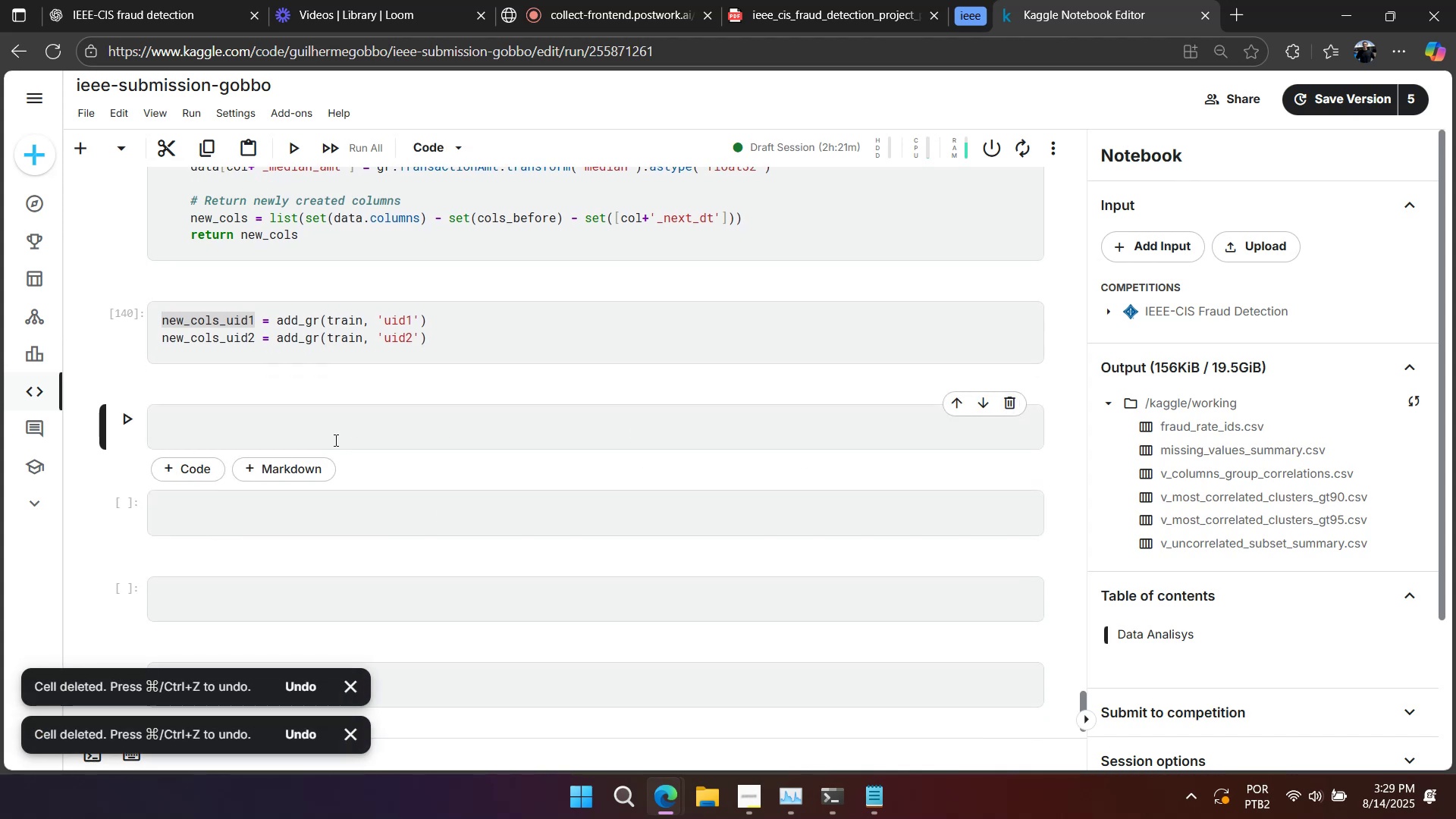 
left_click([334, 440])
 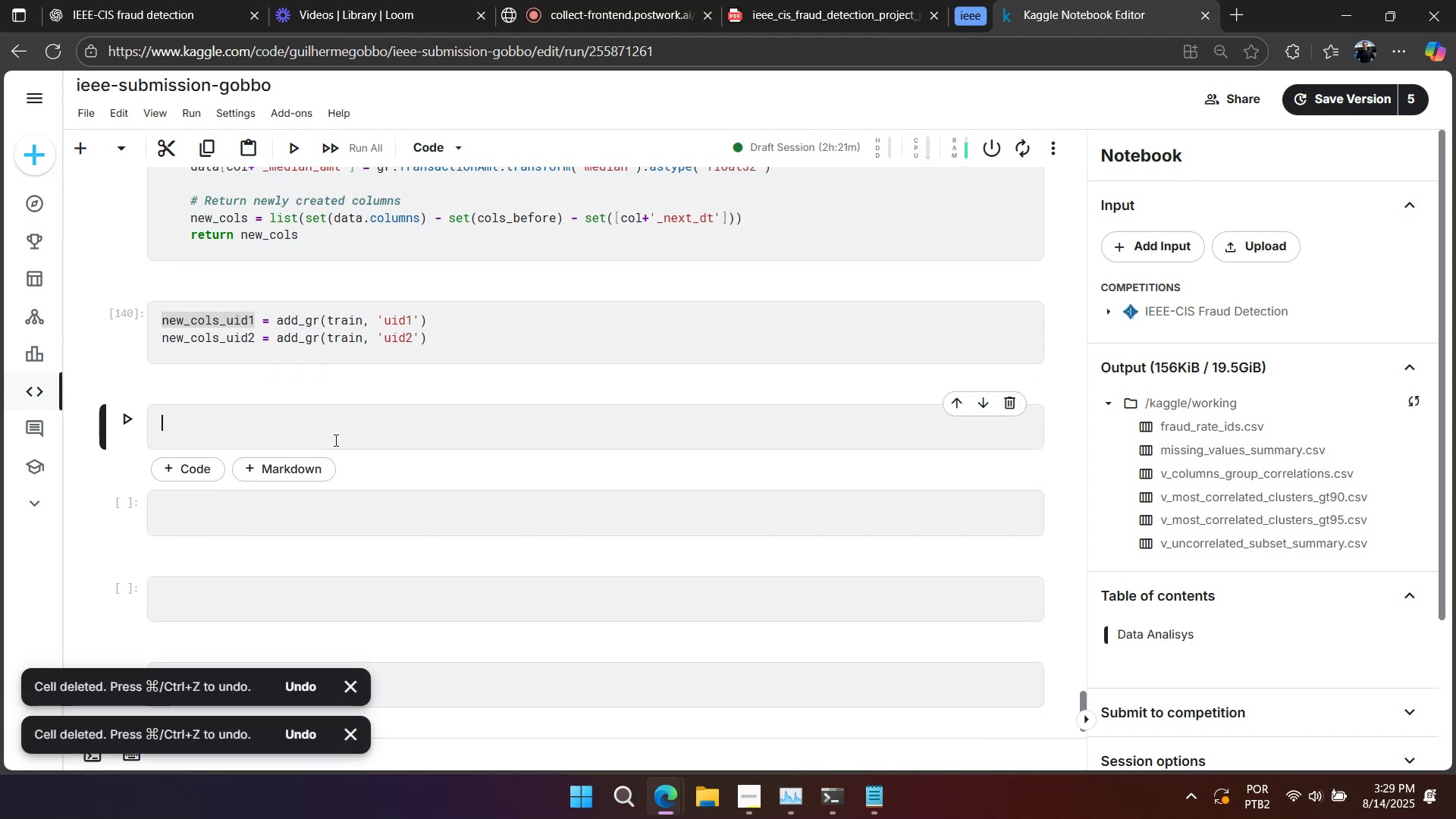 
key(Control+ControlLeft)
 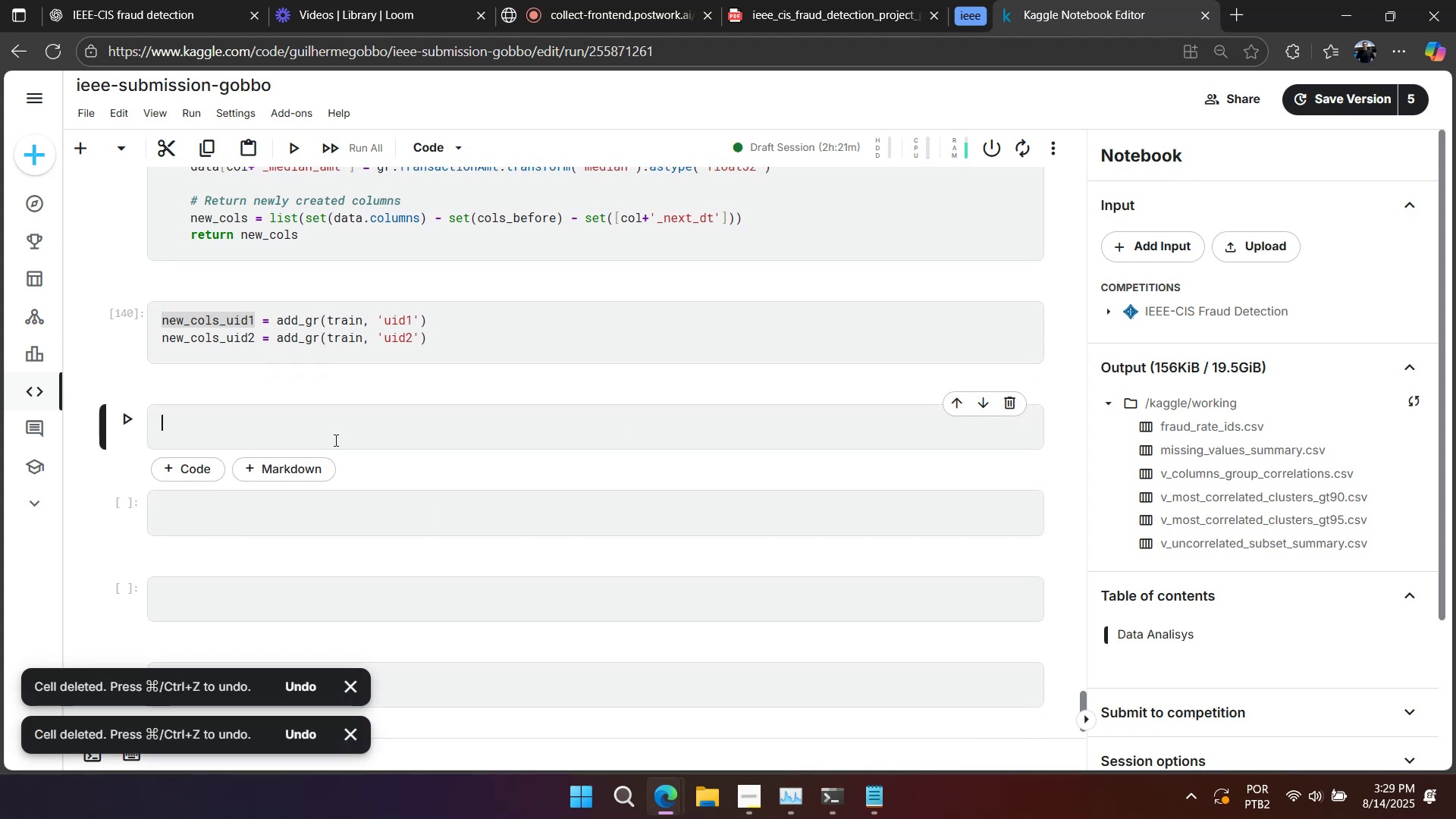 
key(Control+V)
 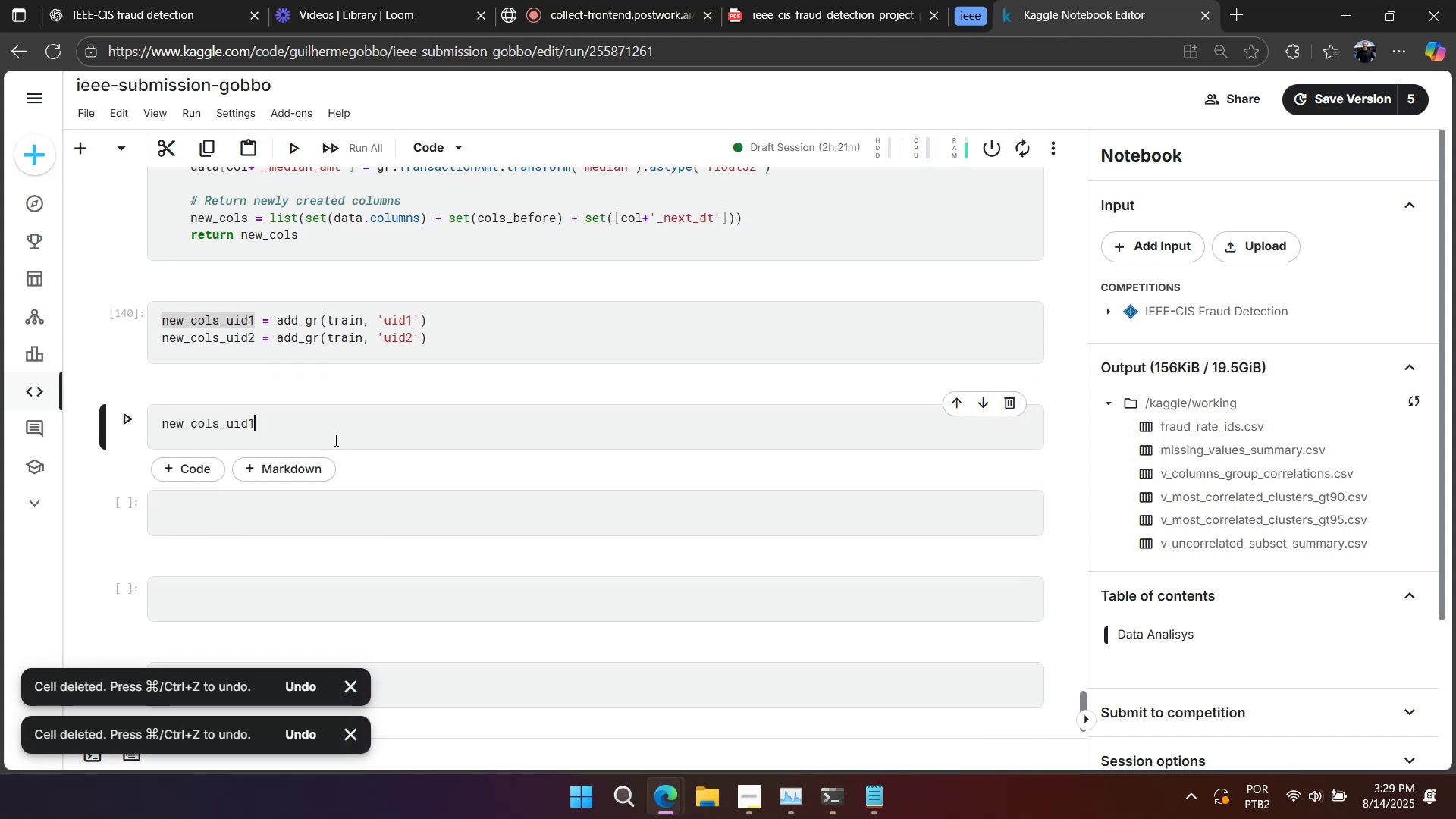 
key(Shift+Enter)
 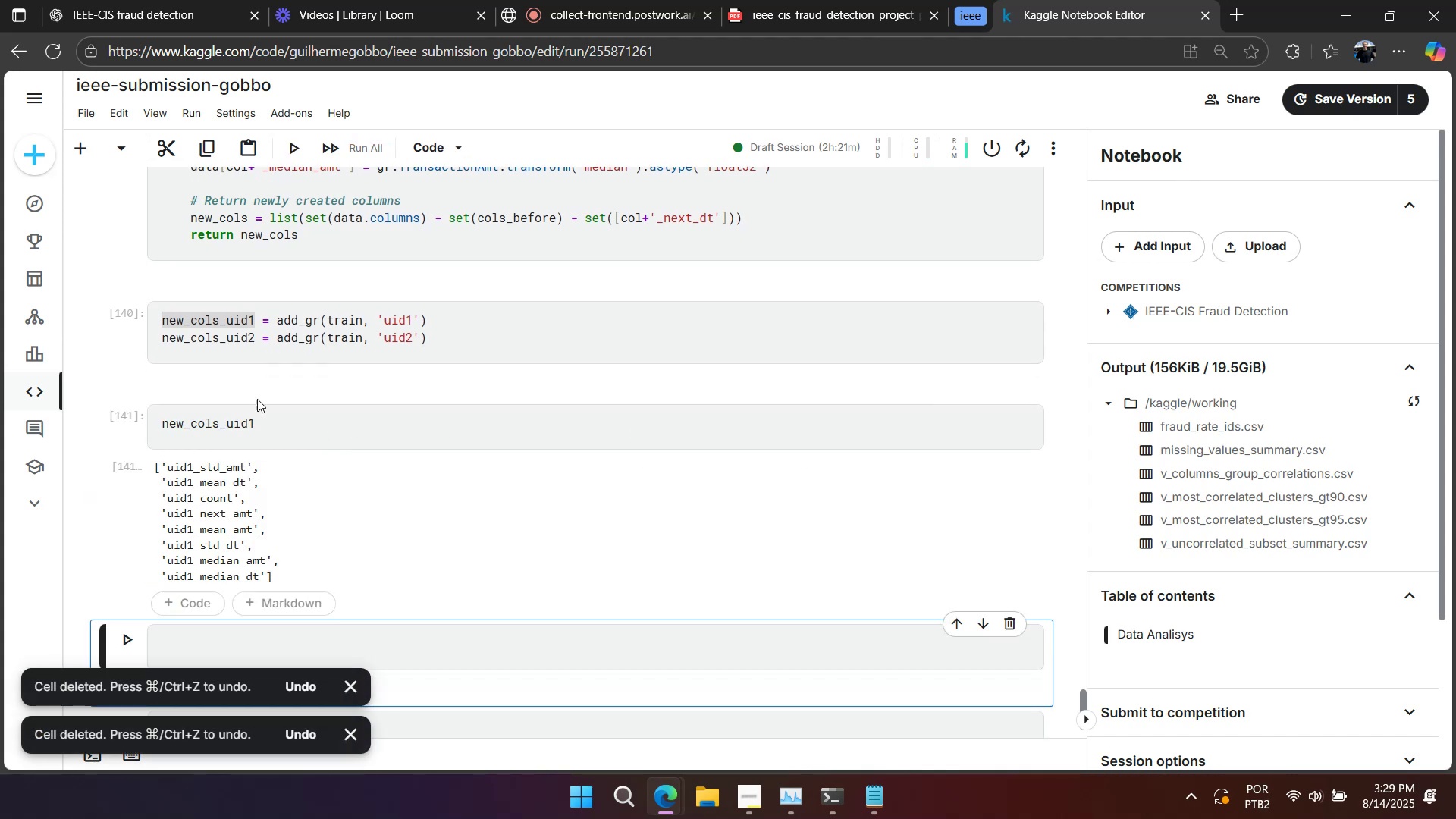 
double_click([223, 343])
 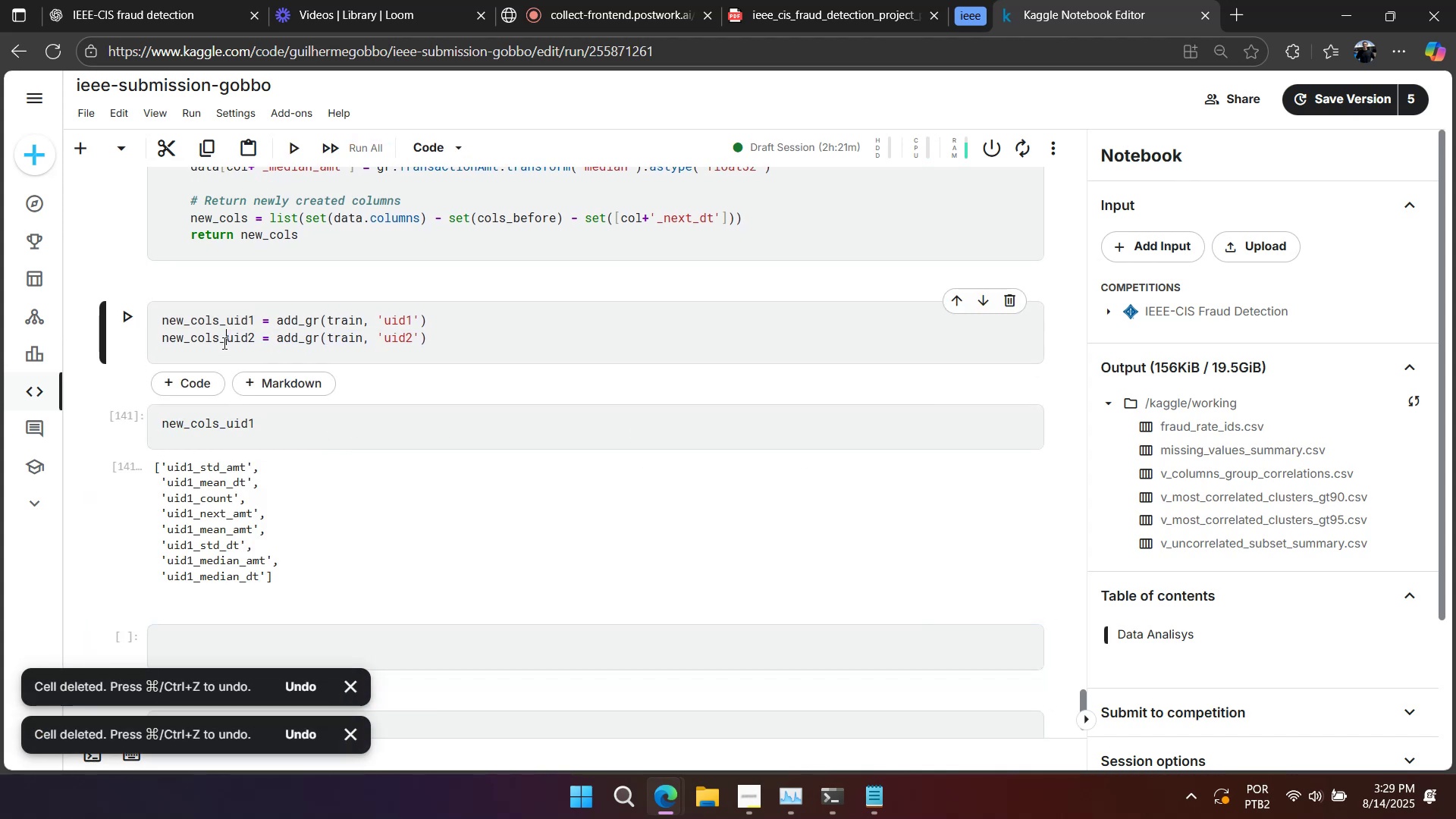 
triple_click([223, 343])
 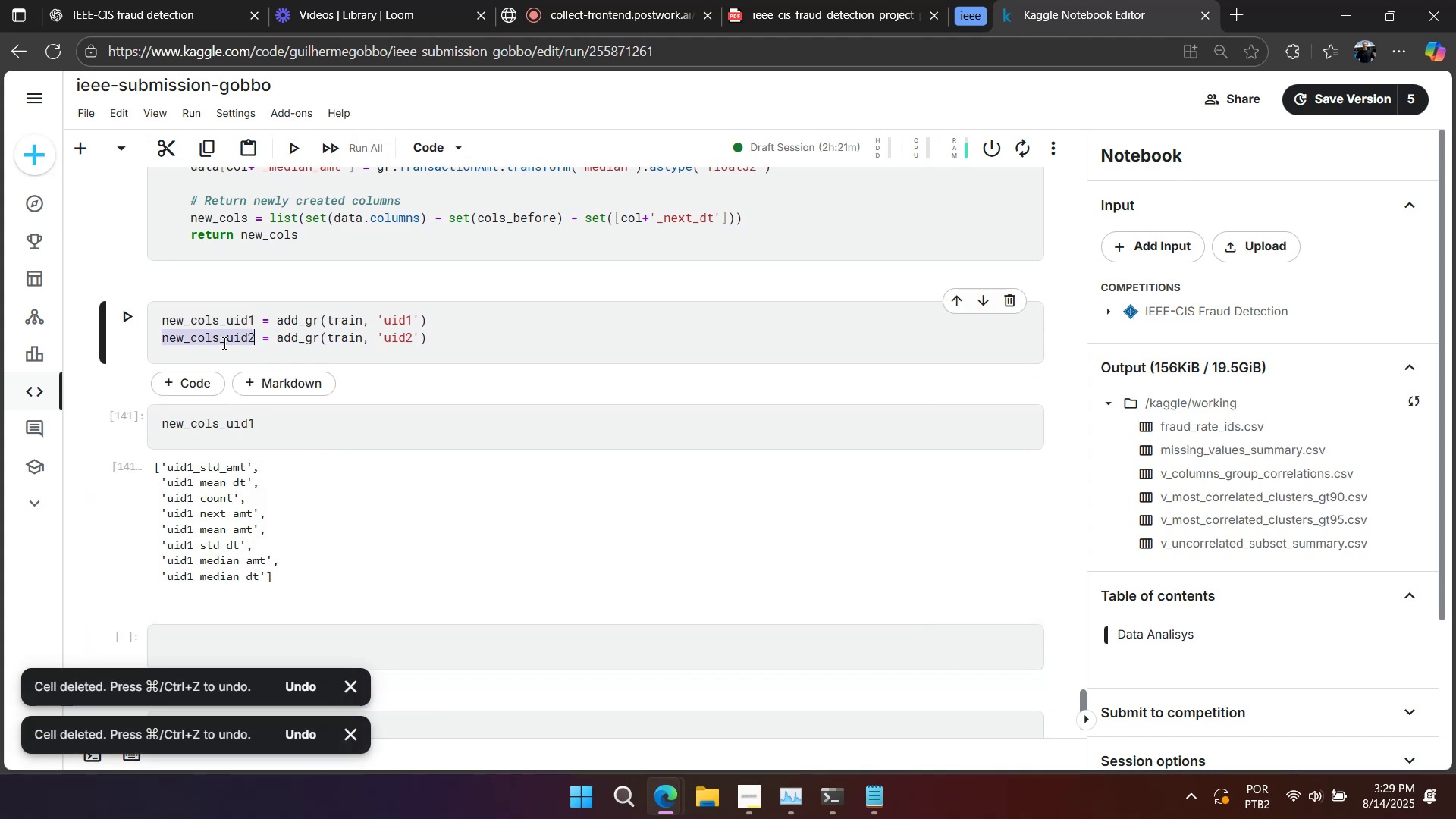 
key(Control+ControlLeft)
 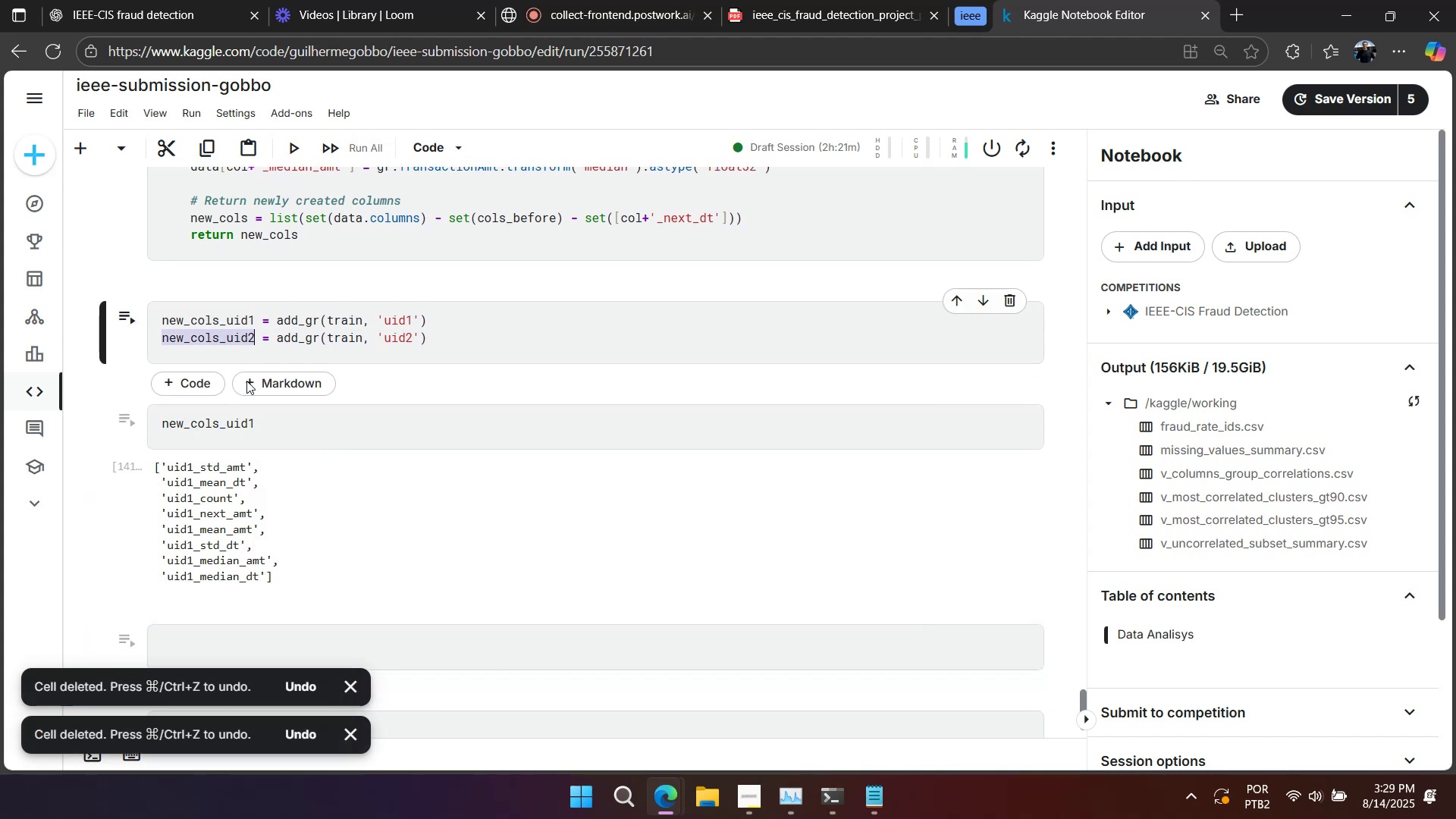 
key(Control+C)
 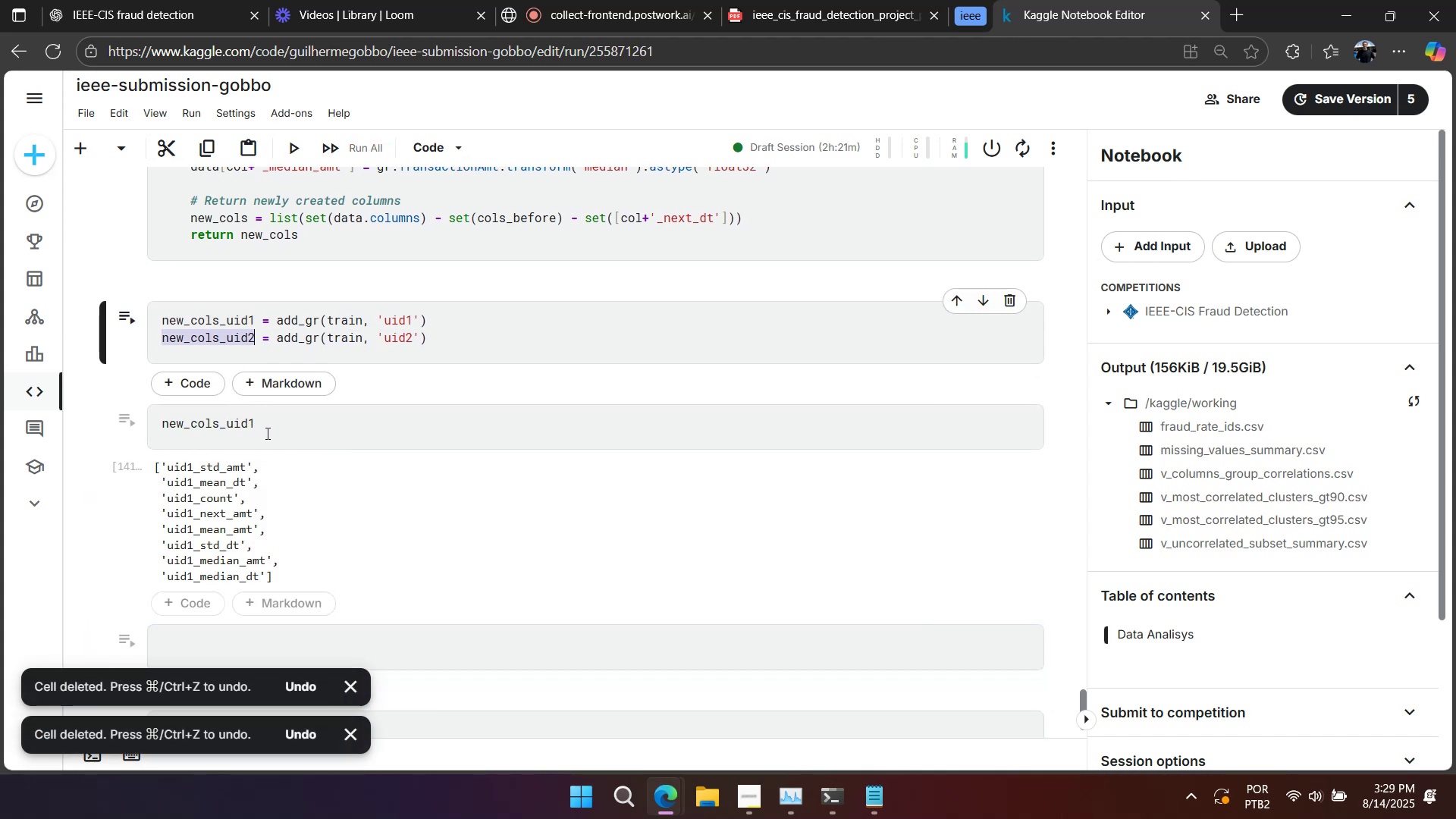 
left_click([271, 433])
 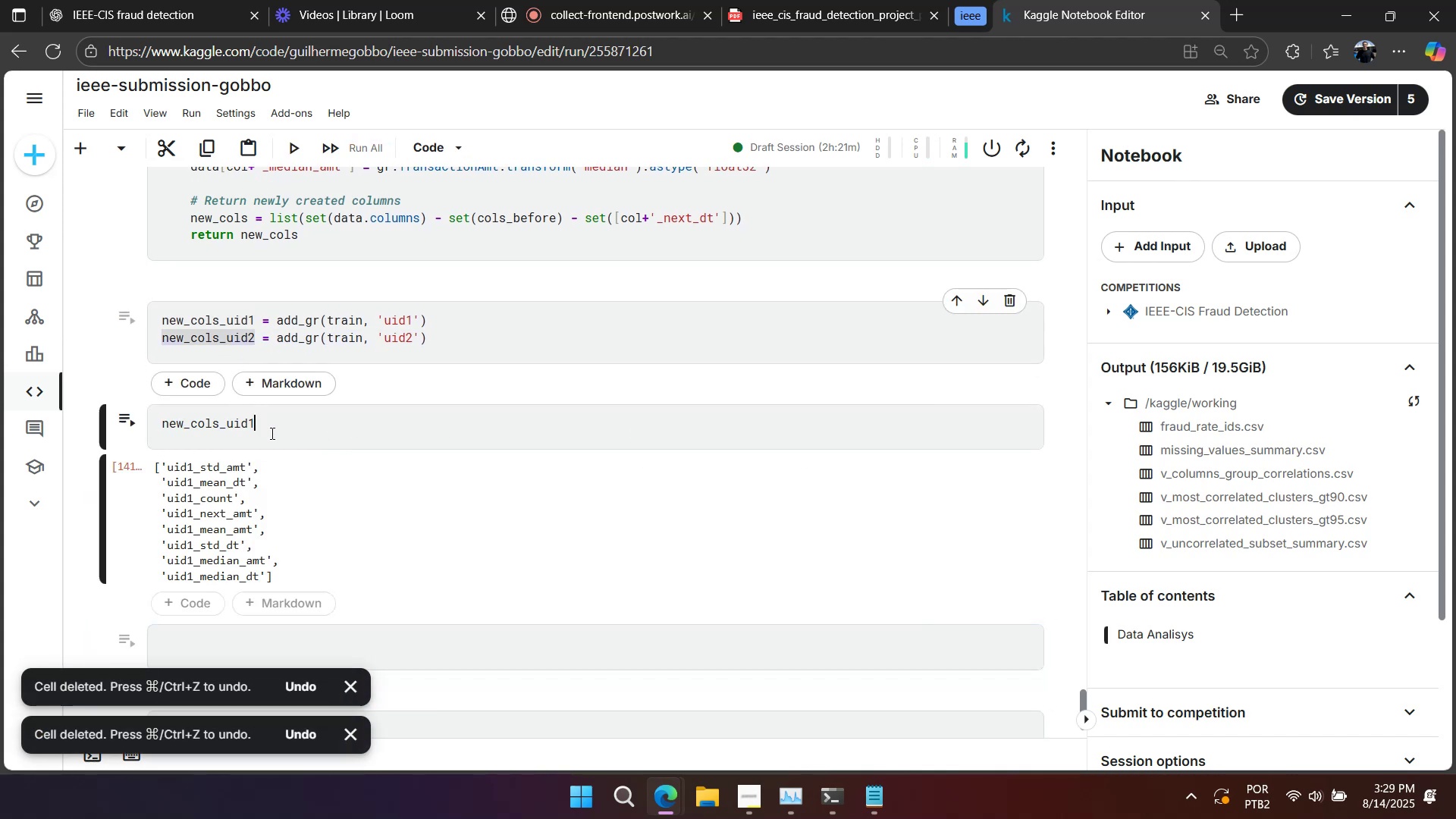 
key(Control+A)
 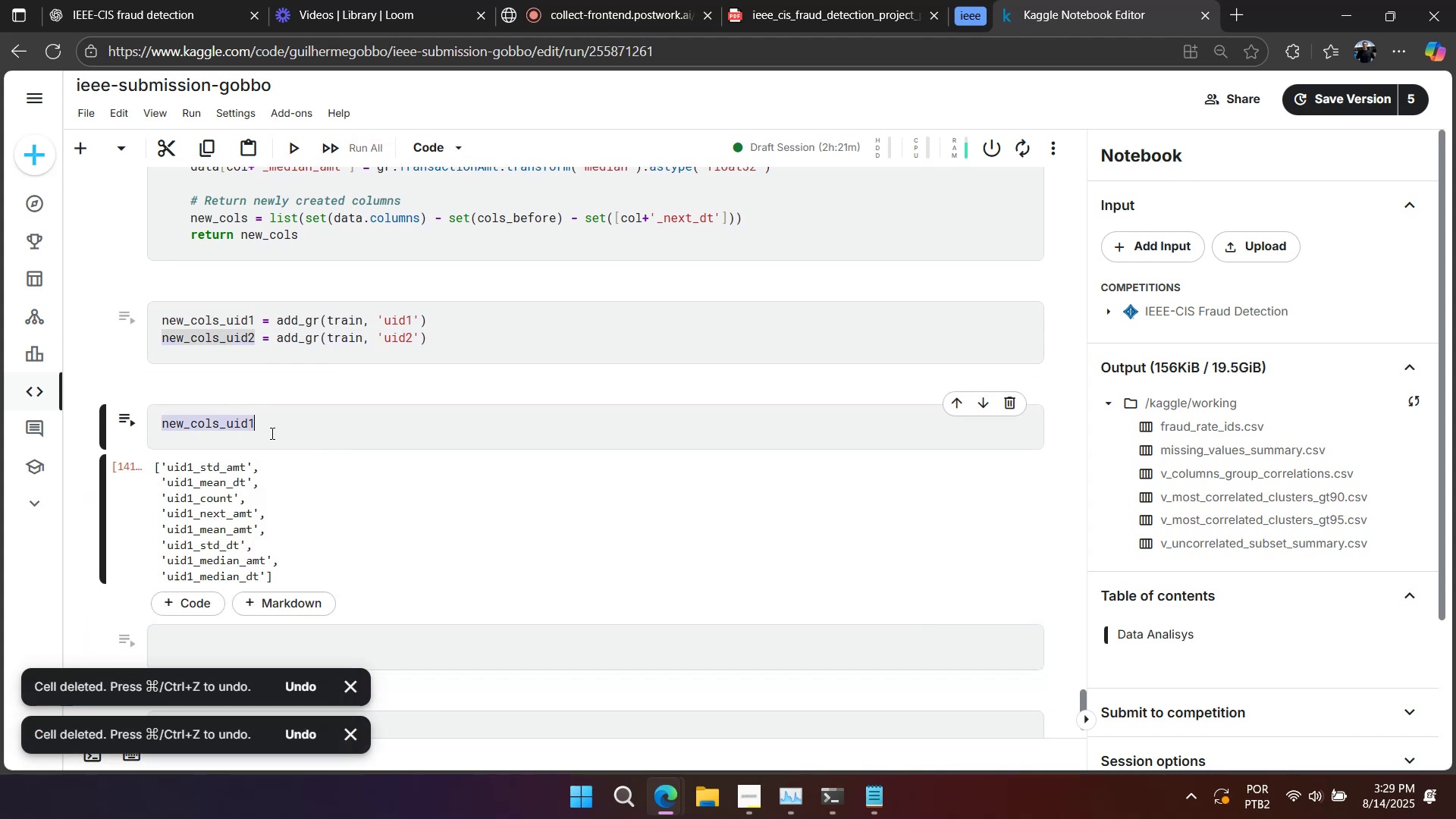 
key(Control+V)
 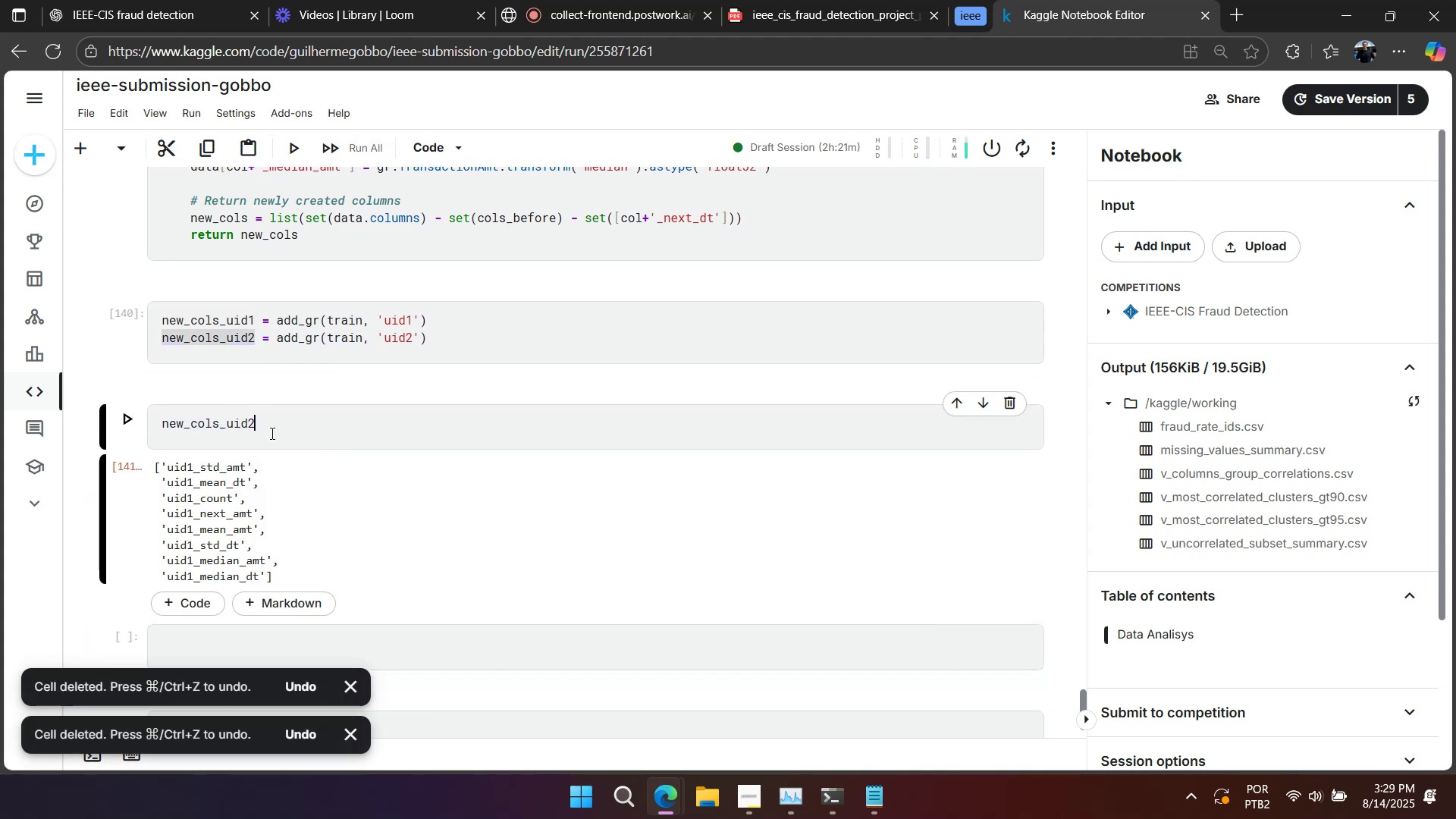 
key(Shift+Enter)
 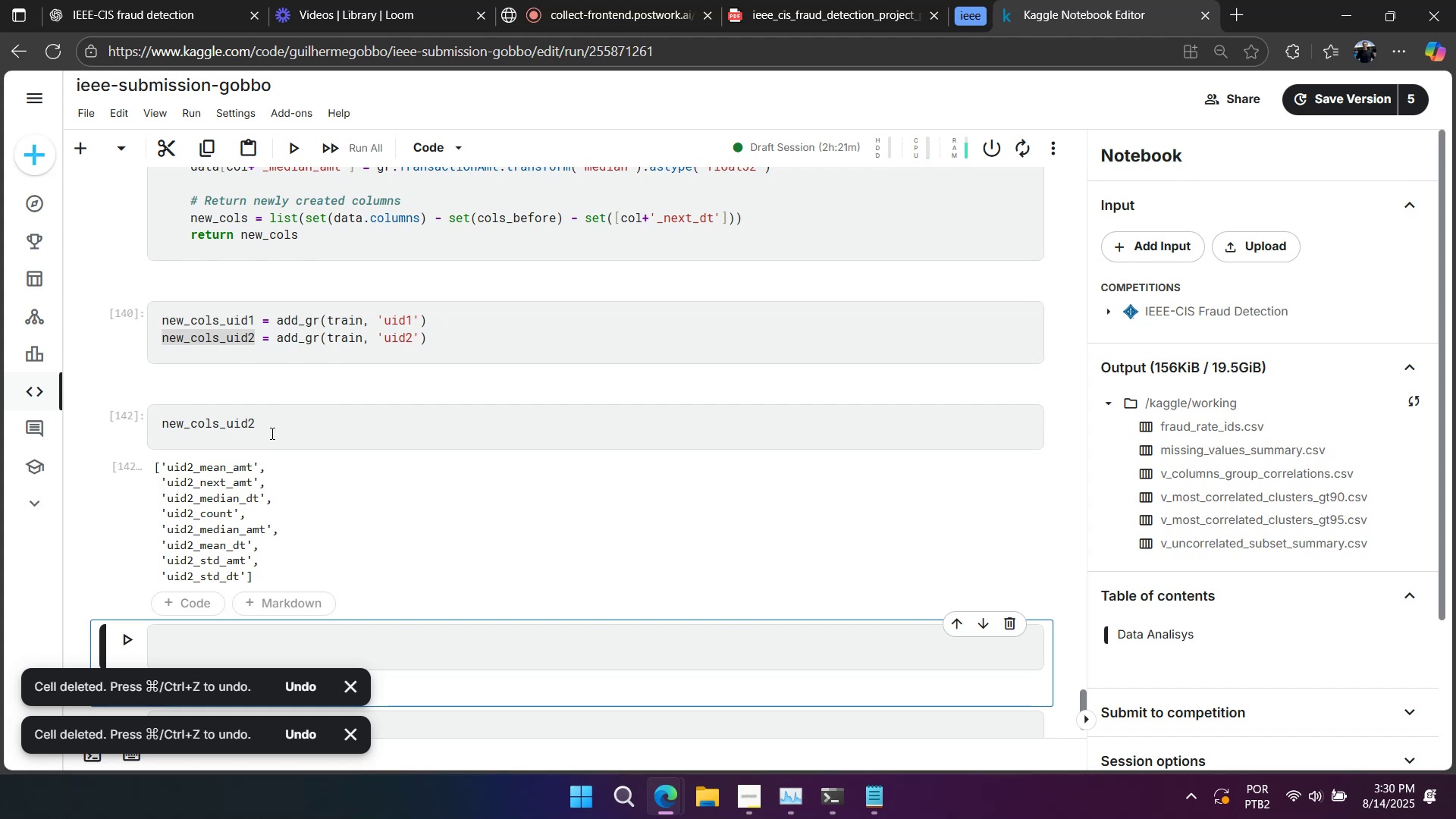 
scroll: coordinate [271, 433], scroll_direction: up, amount: 3.0
 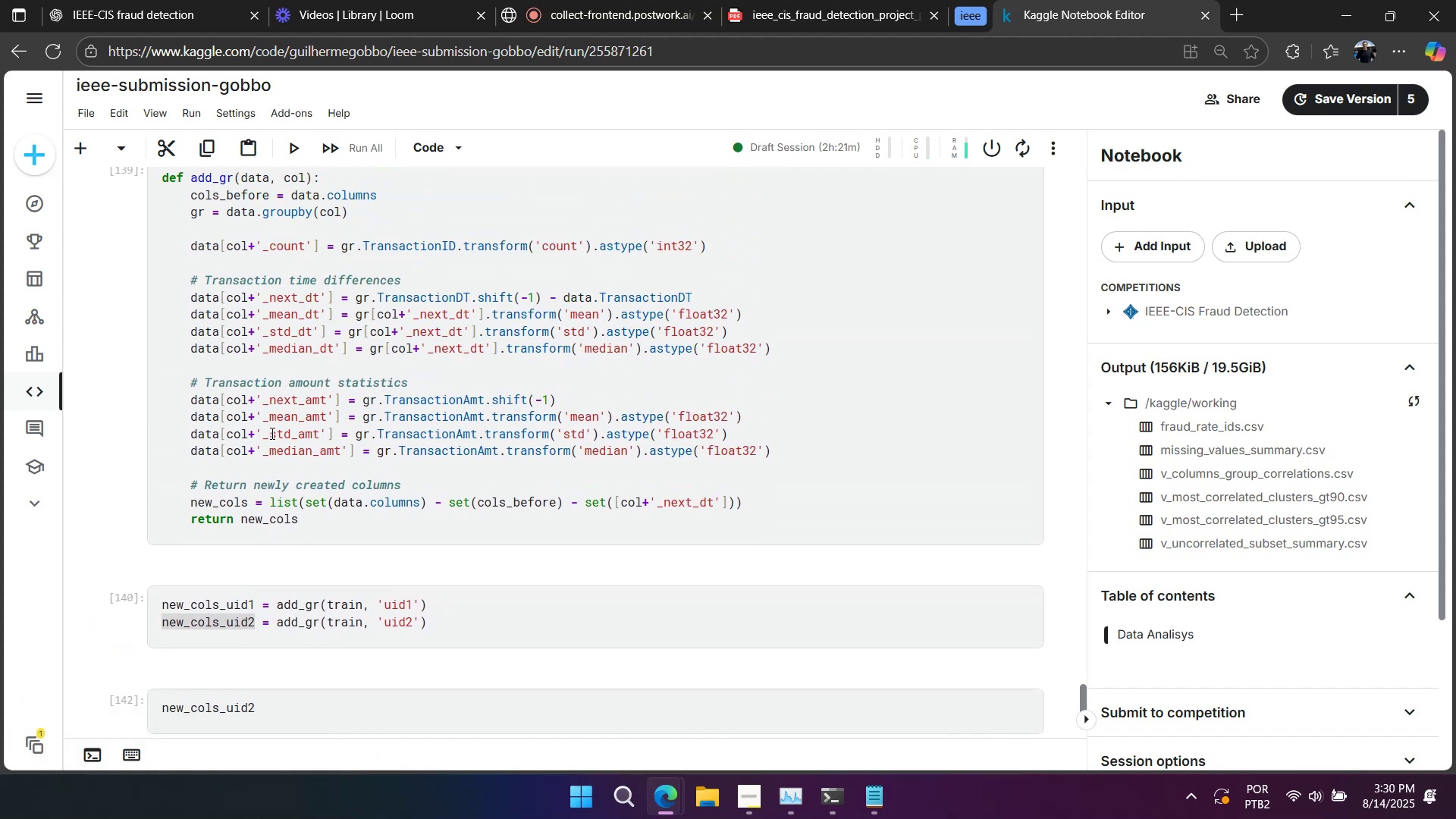 
scroll: coordinate [265, 448], scroll_direction: down, amount: 1.0
 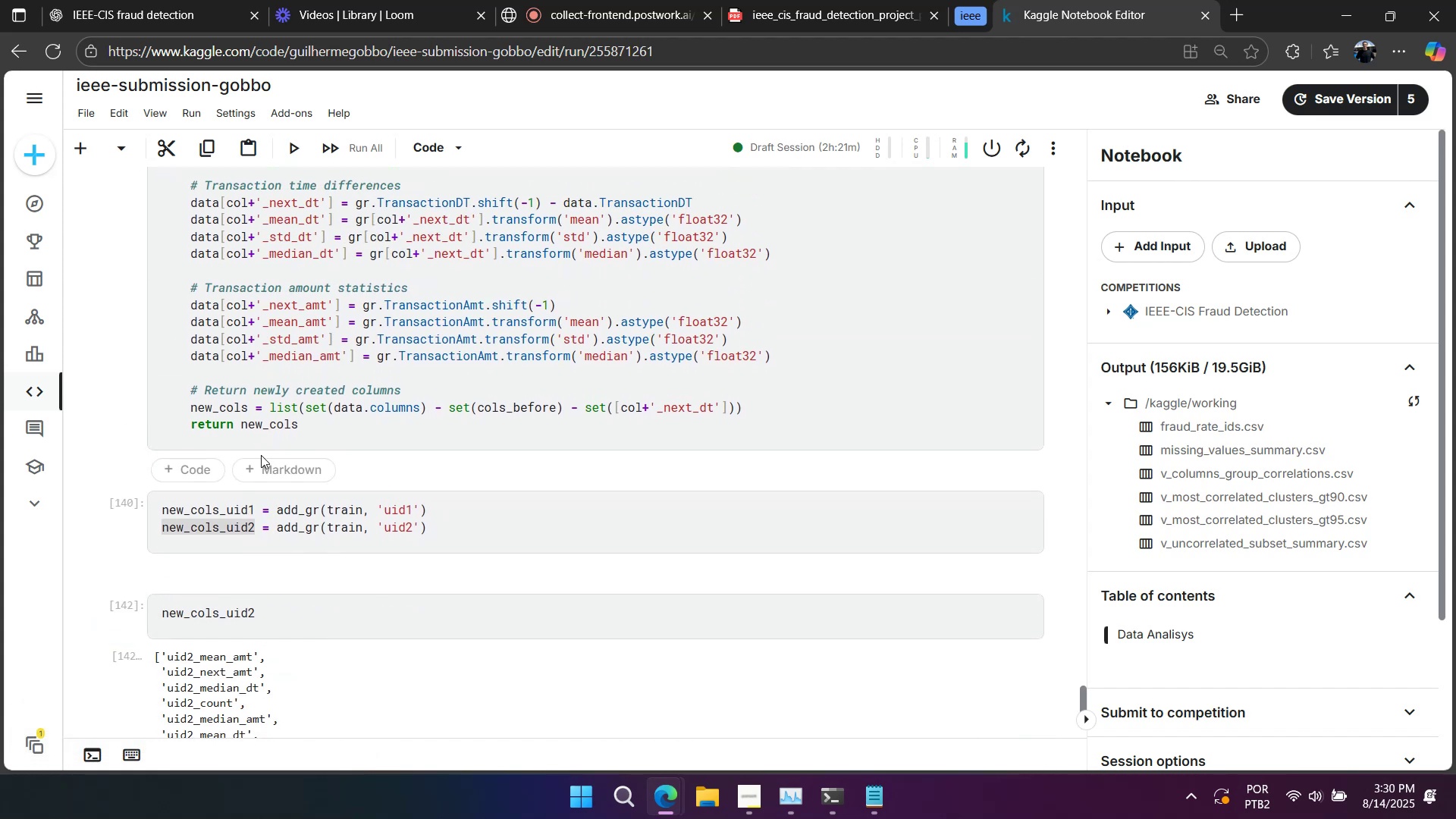 
scroll: coordinate [261, 455], scroll_direction: up, amount: 1.0
 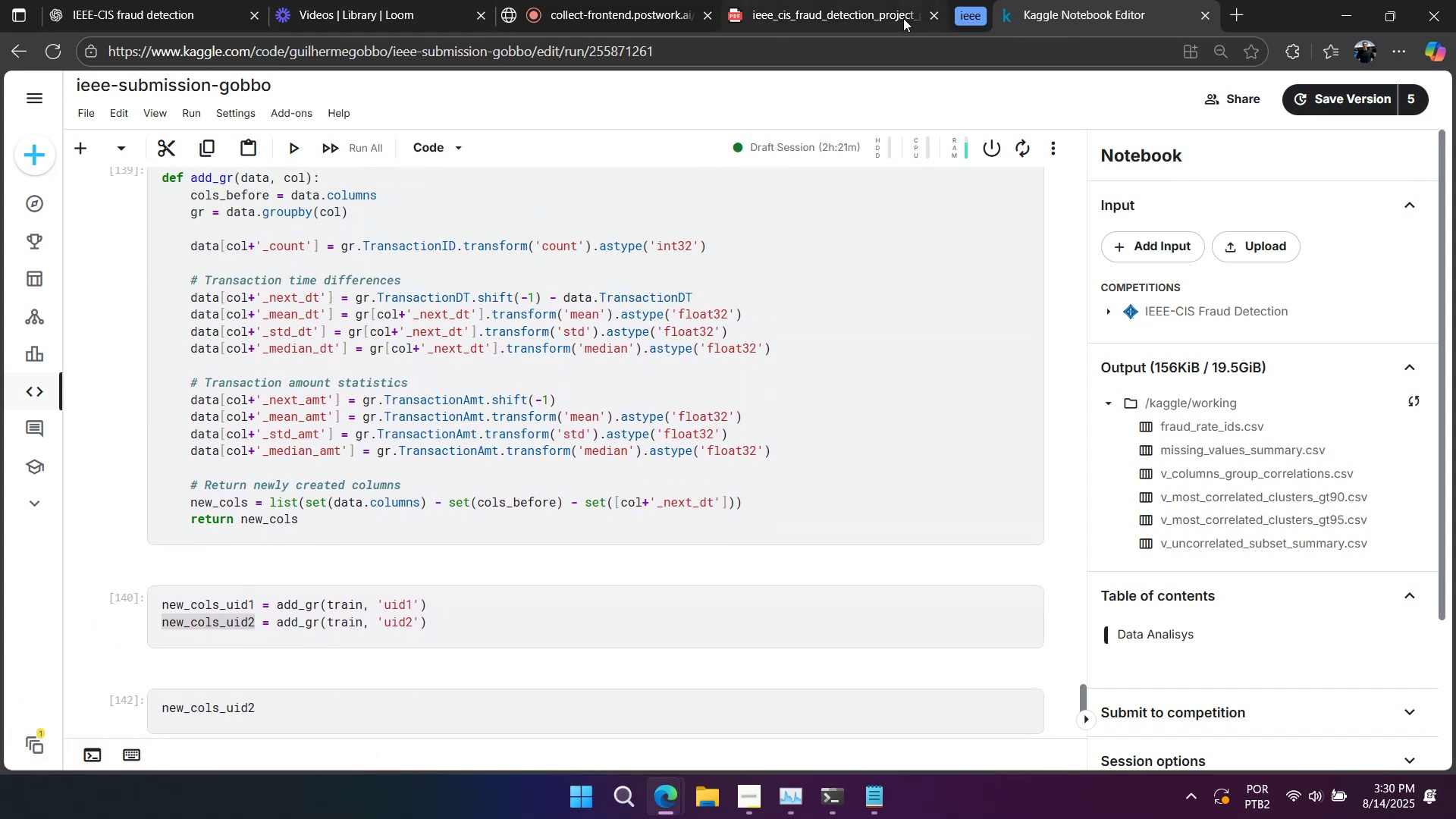 
mouse_move([944, 28])
 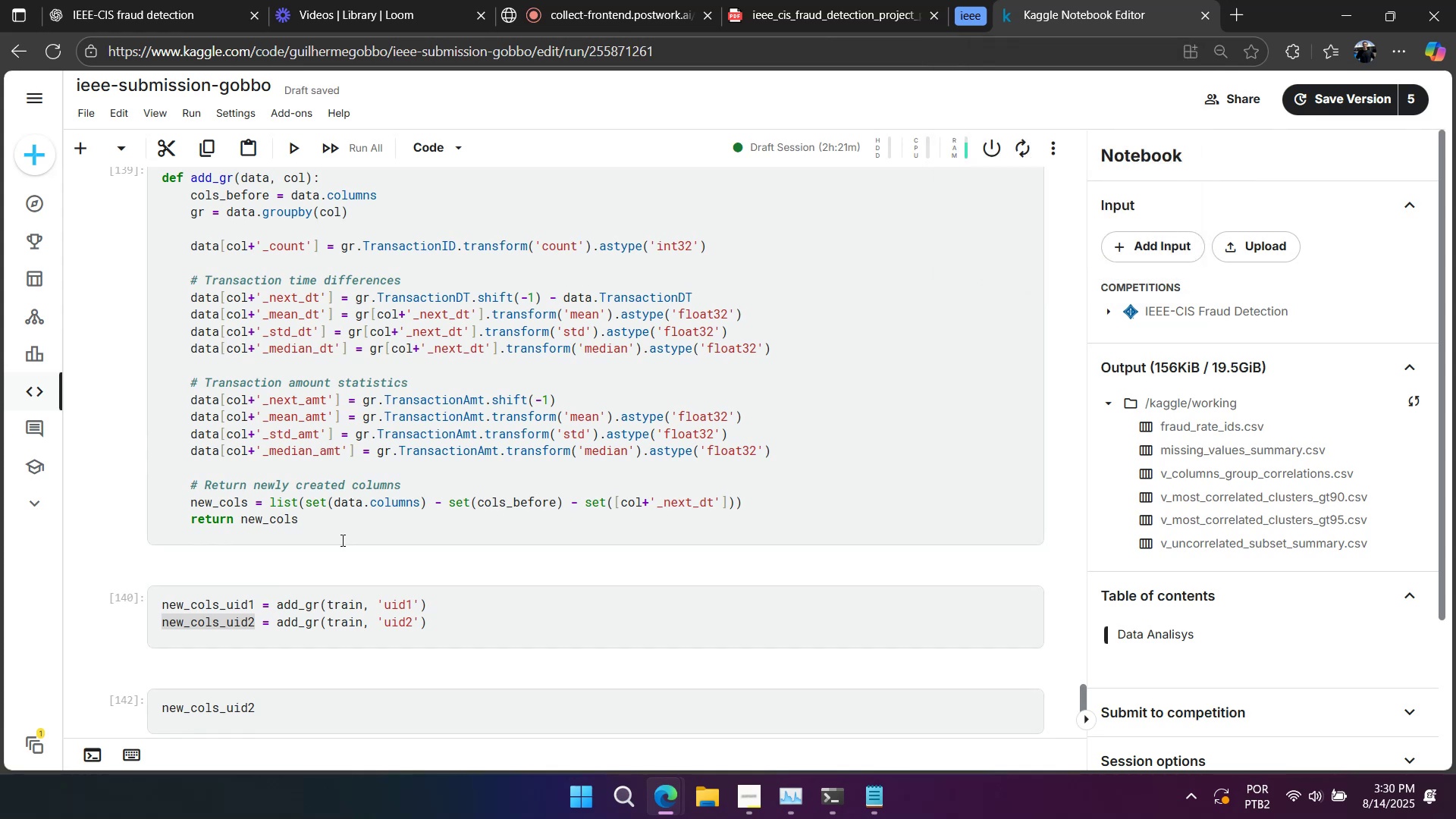 
scroll: coordinate [319, 558], scroll_direction: down, amount: 2.0
 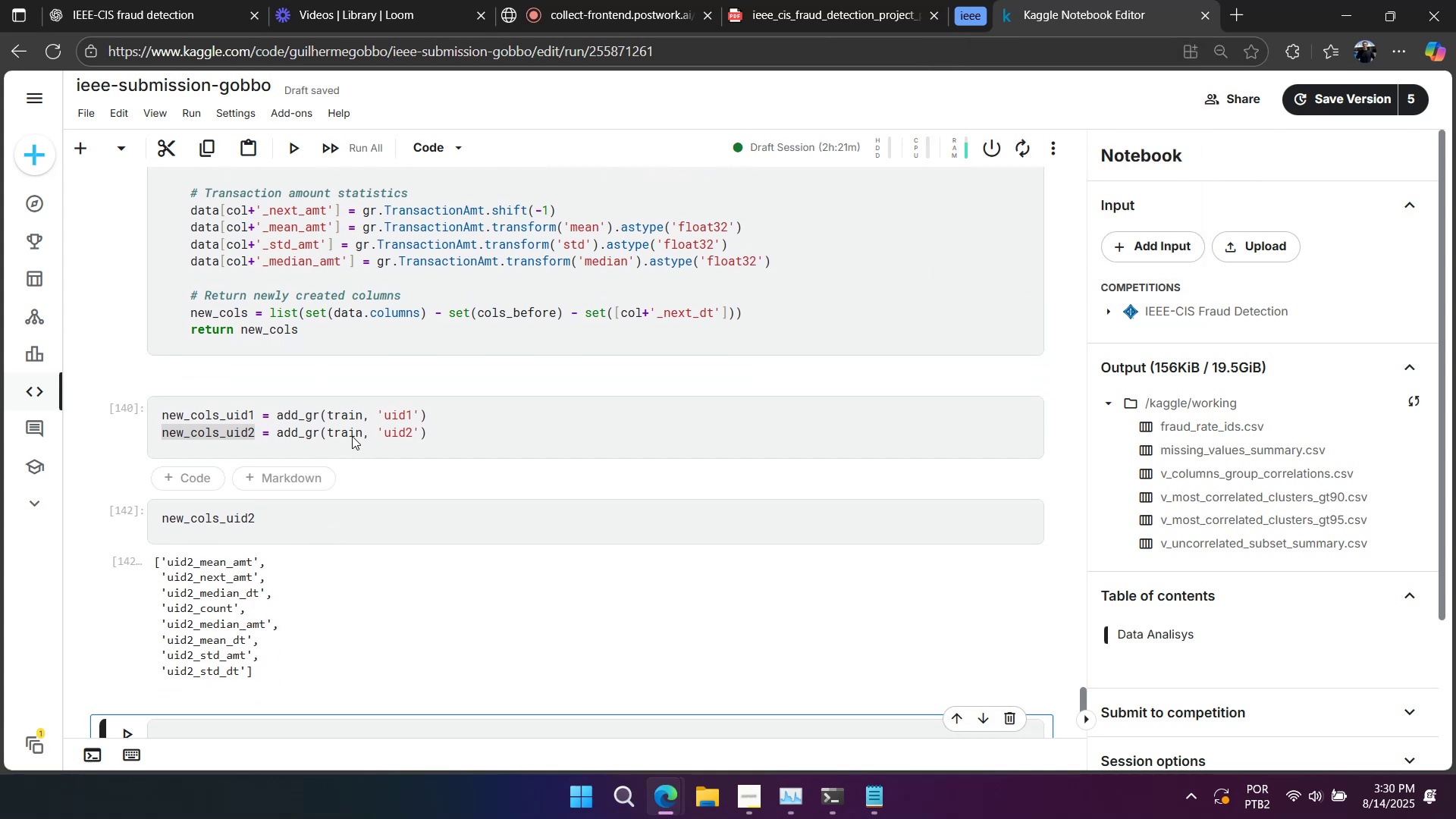 
double_click([352, 434])
 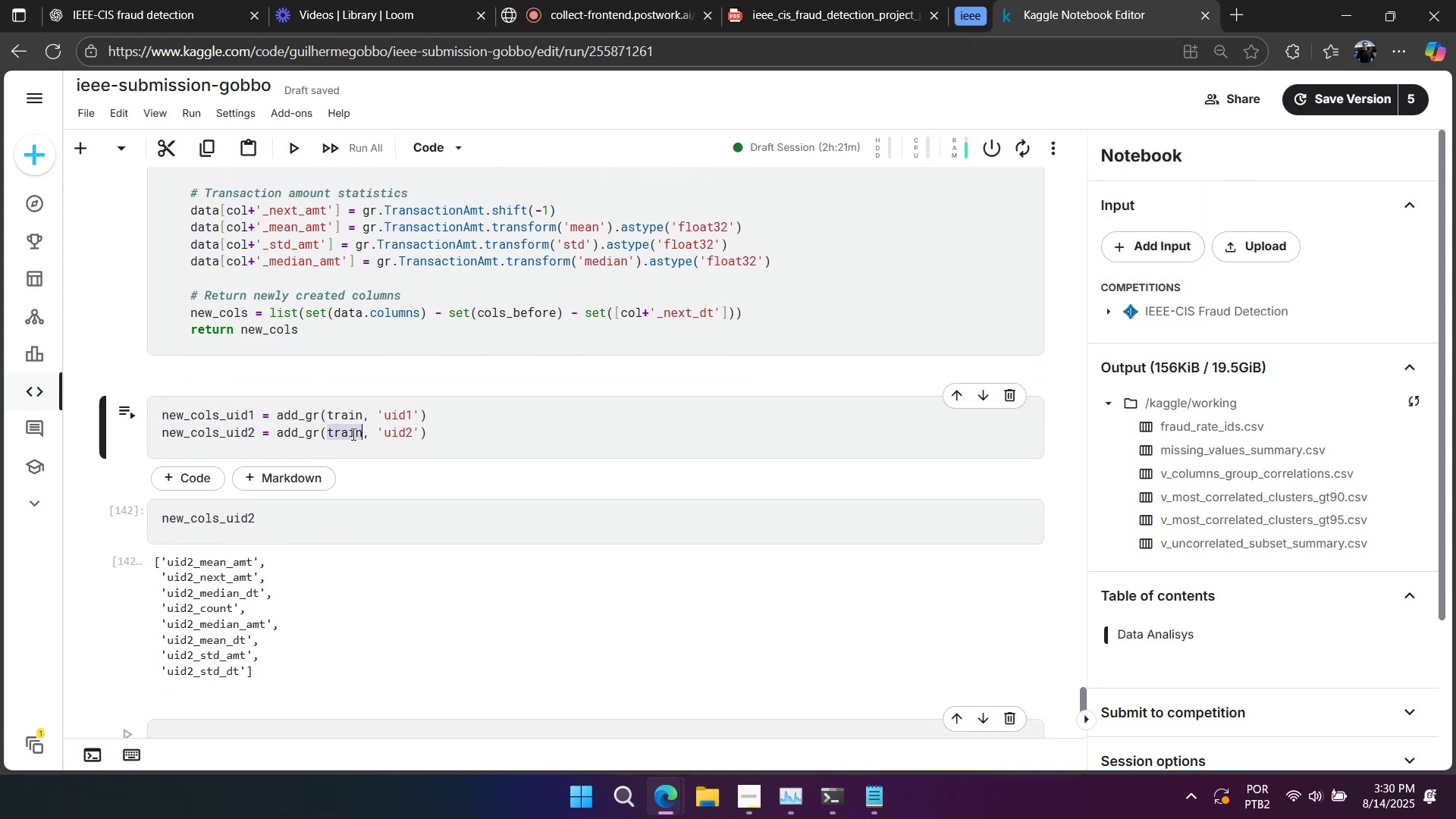 
key(Control+C)
 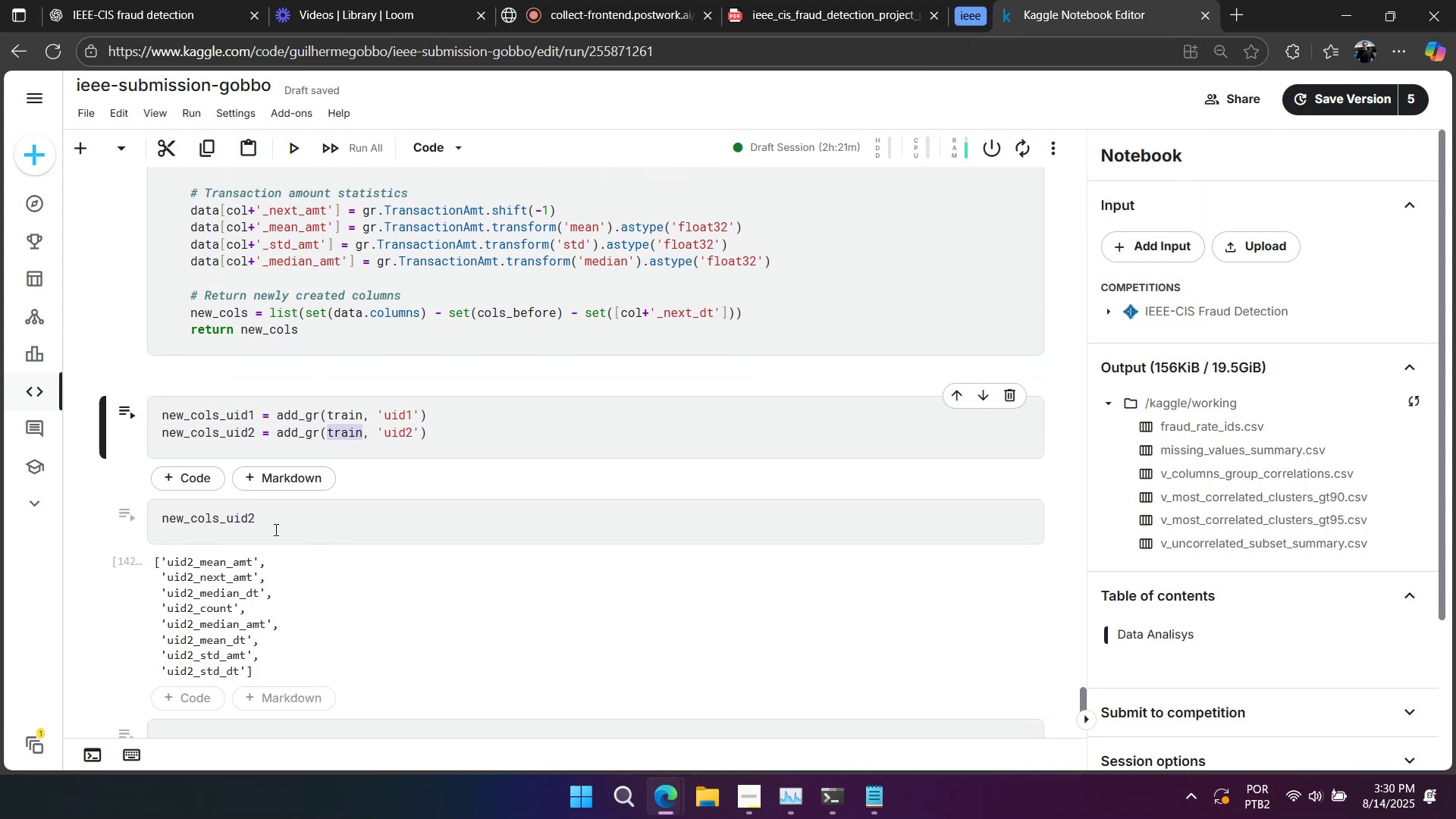 
left_click([278, 528])
 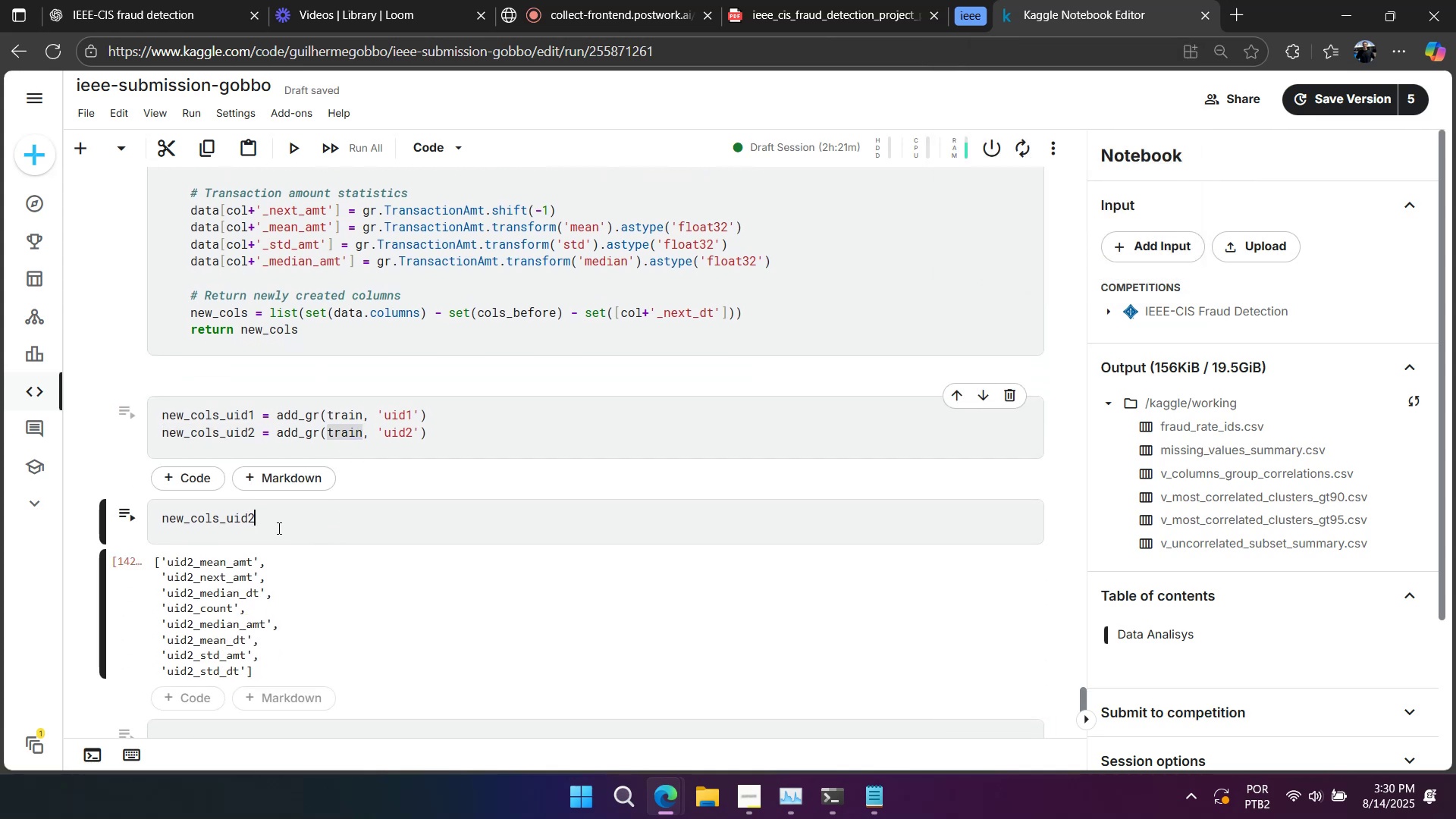 
key(Control+A)
 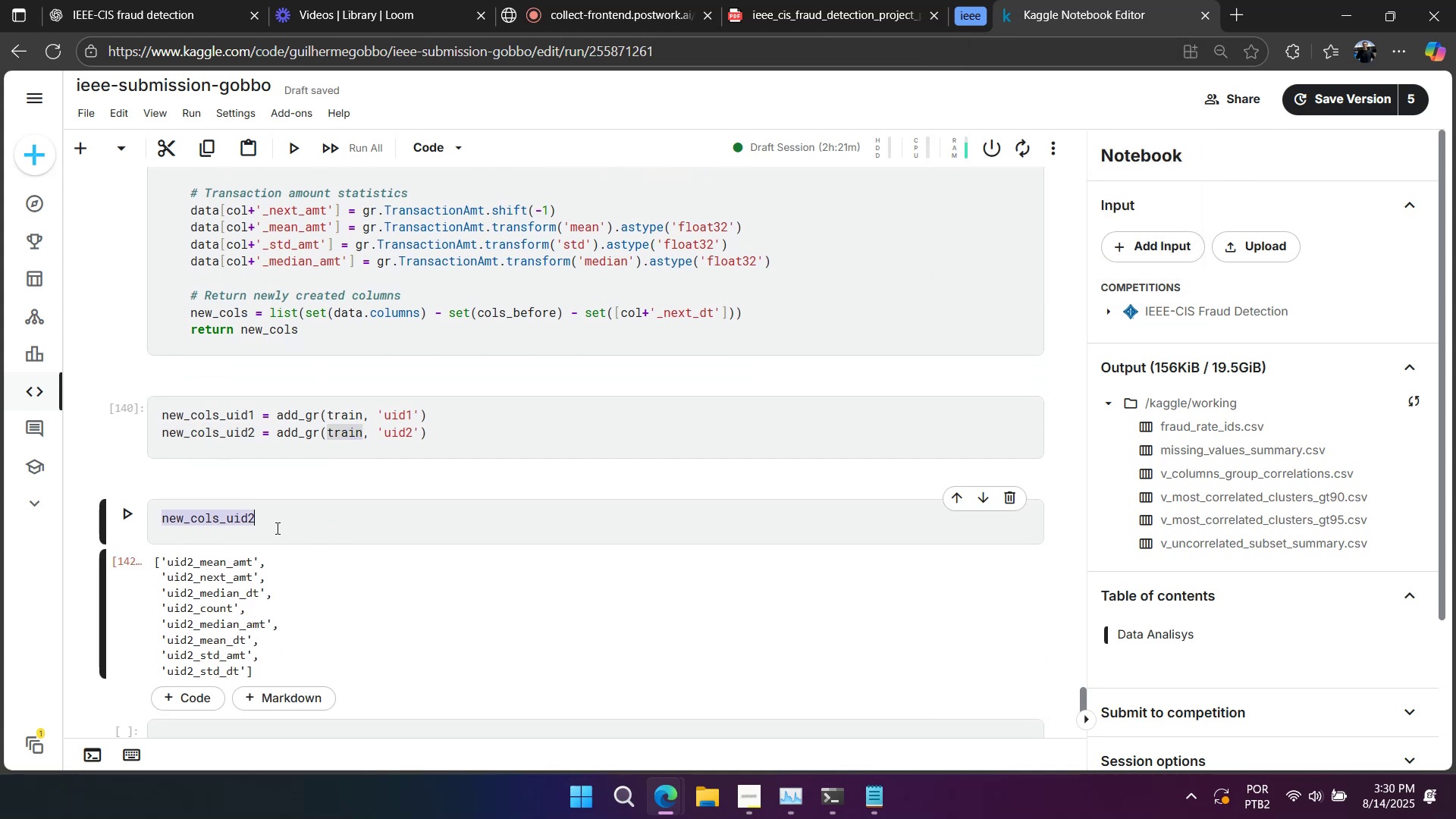 
key(Control+V)
 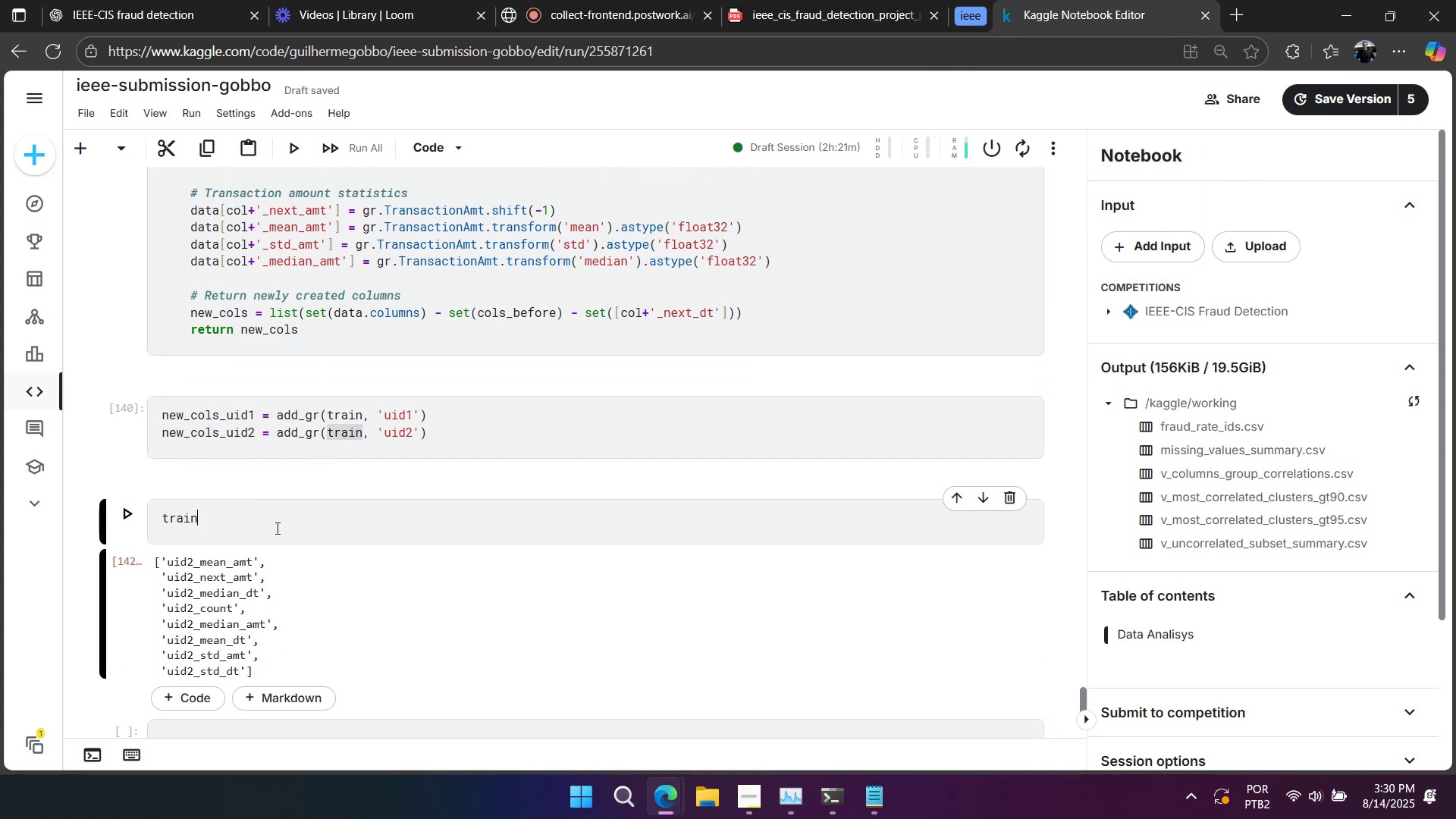 
key(Shift+Enter)
 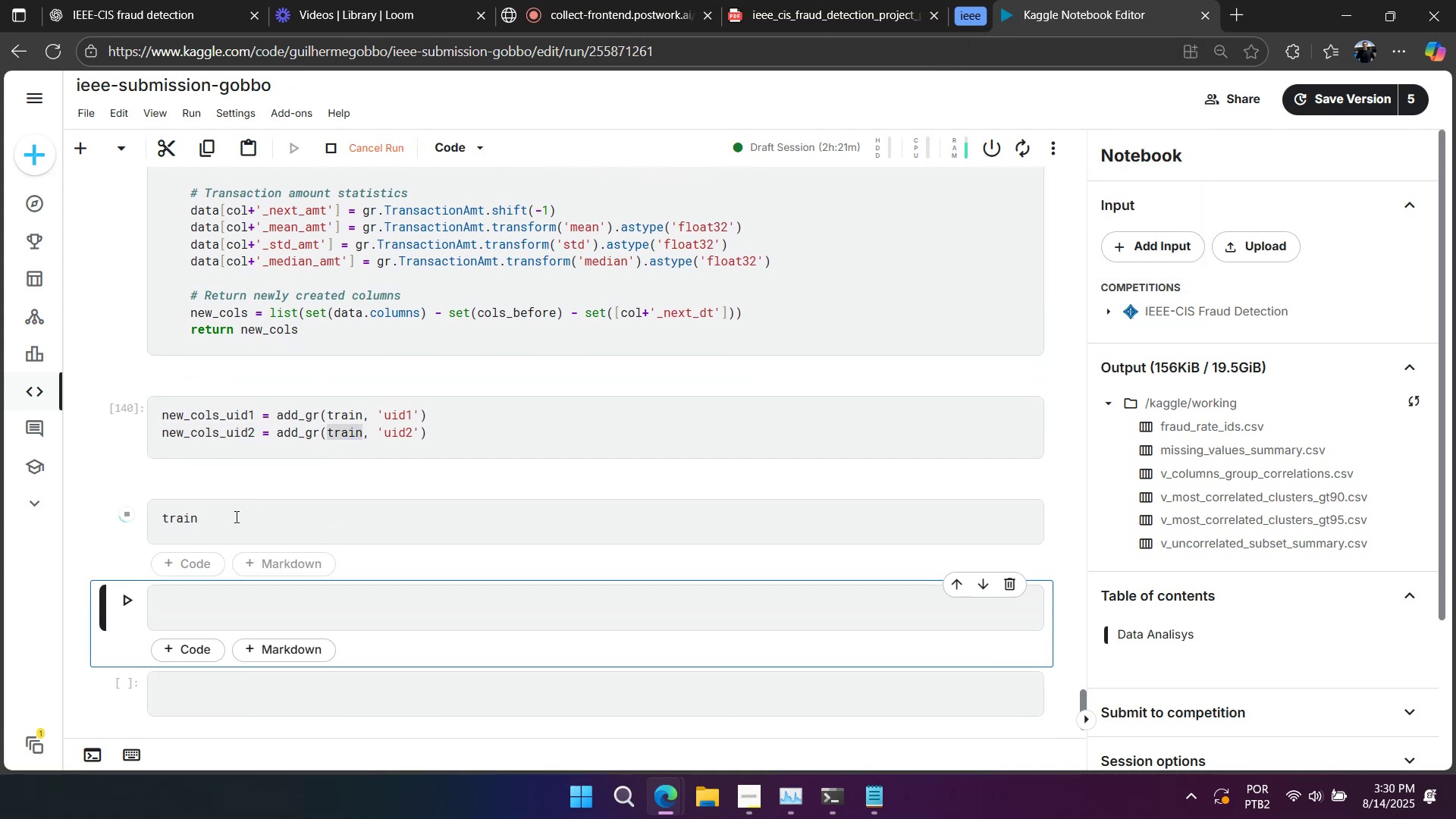 
scroll: coordinate [237, 509], scroll_direction: down, amount: 3.0
 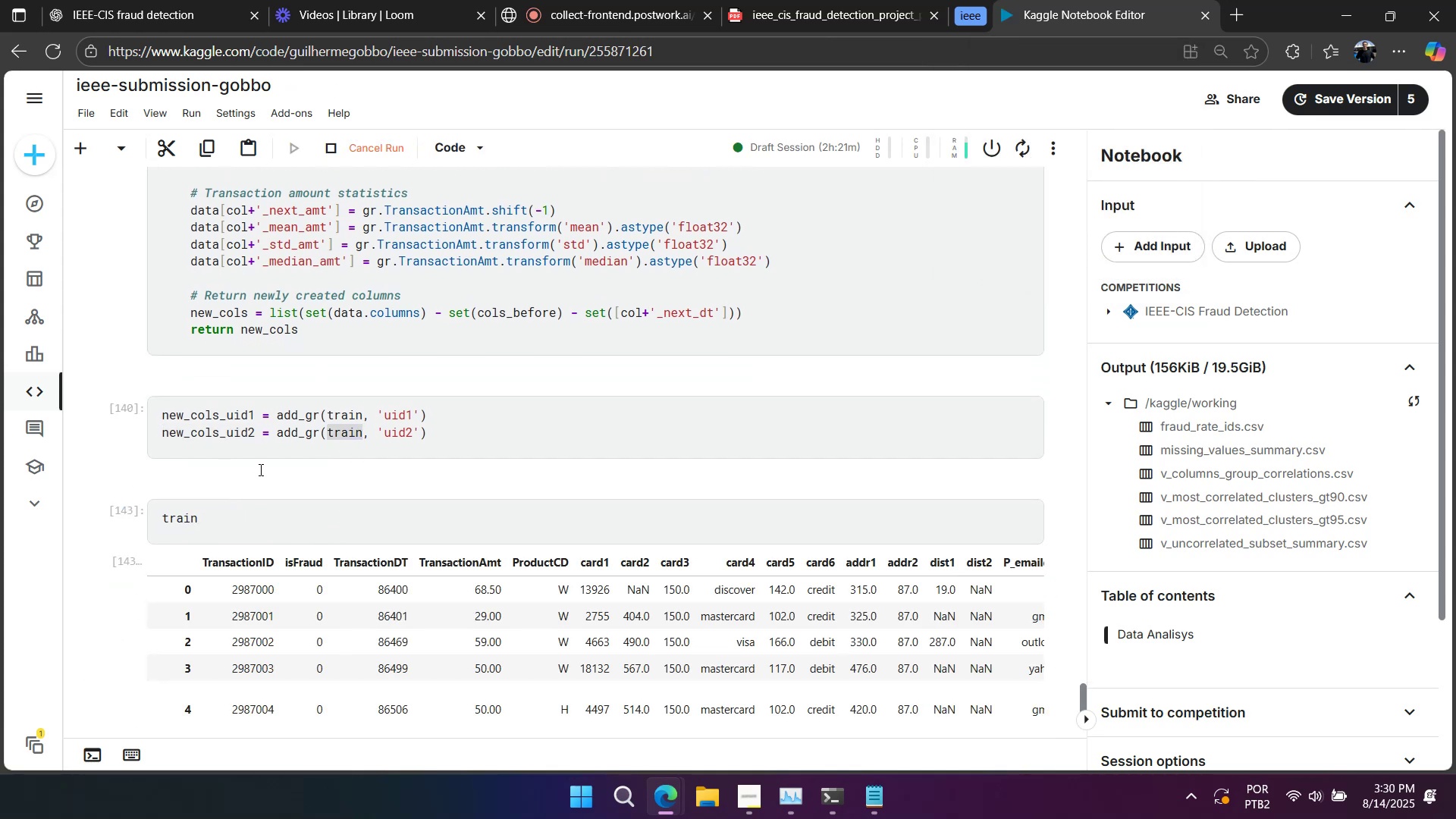 
left_click([318, 431])
 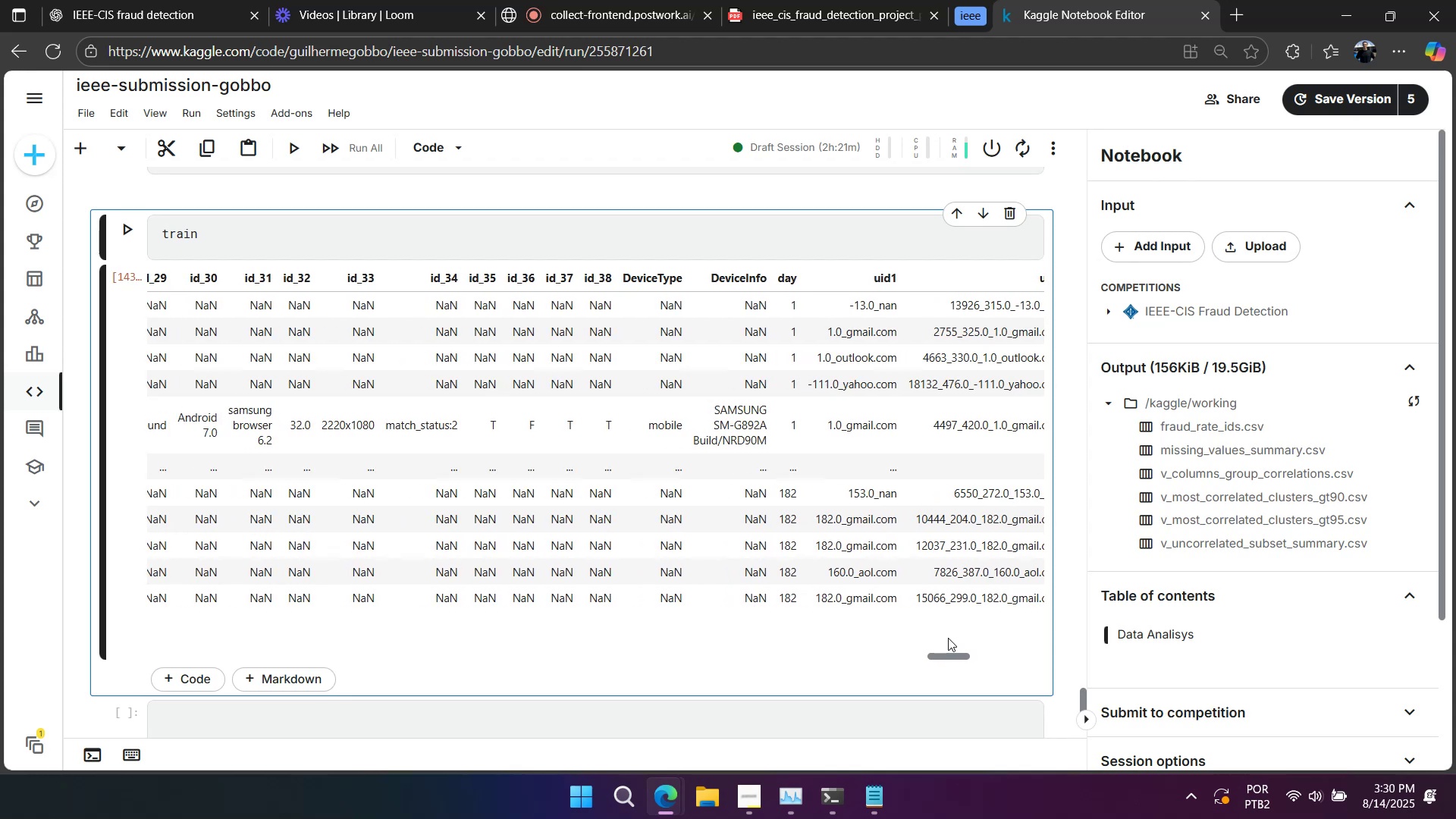 
wait(16.61)
 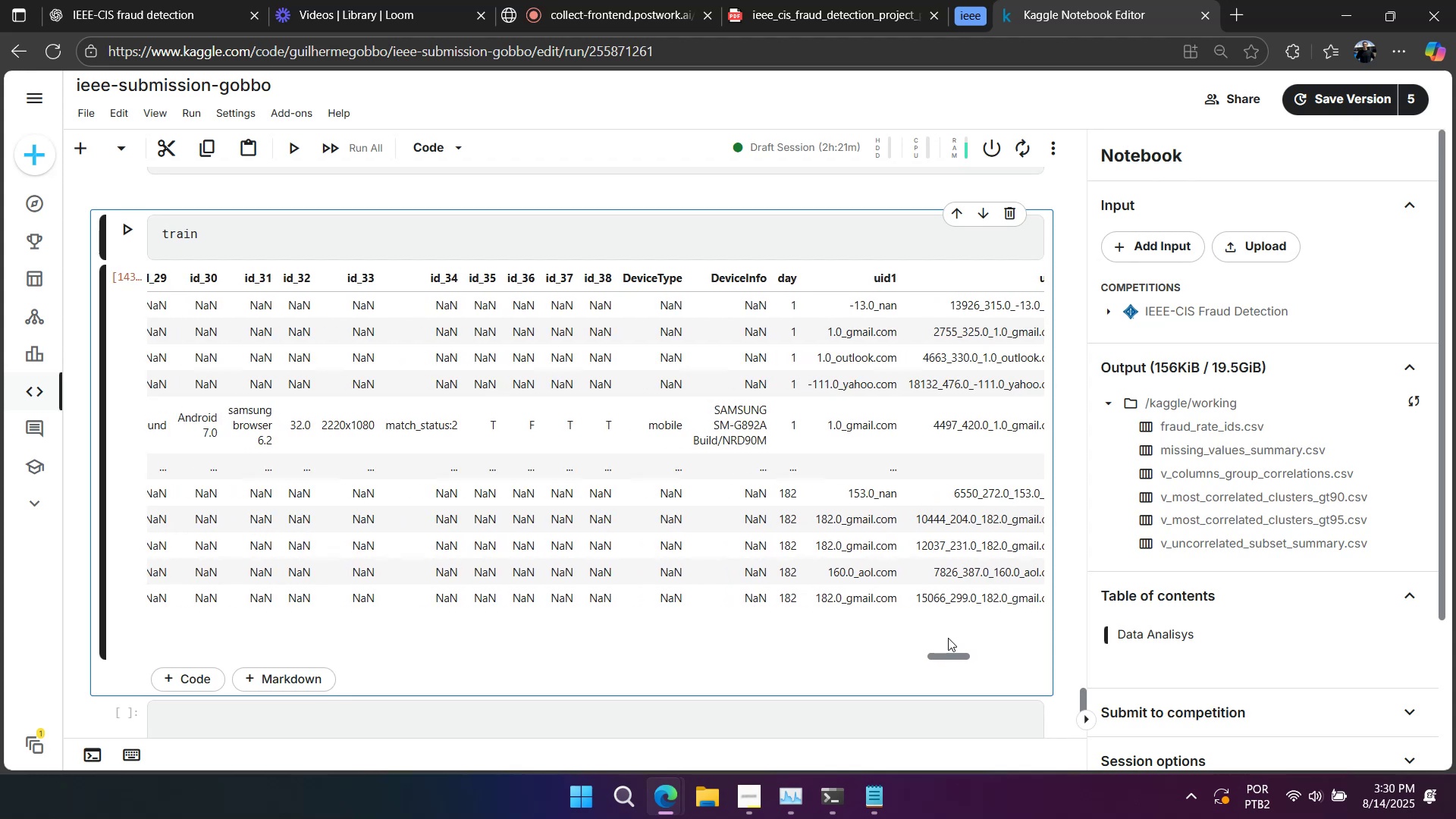 
scroll: coordinate [477, 639], scroll_direction: up, amount: 3.0
 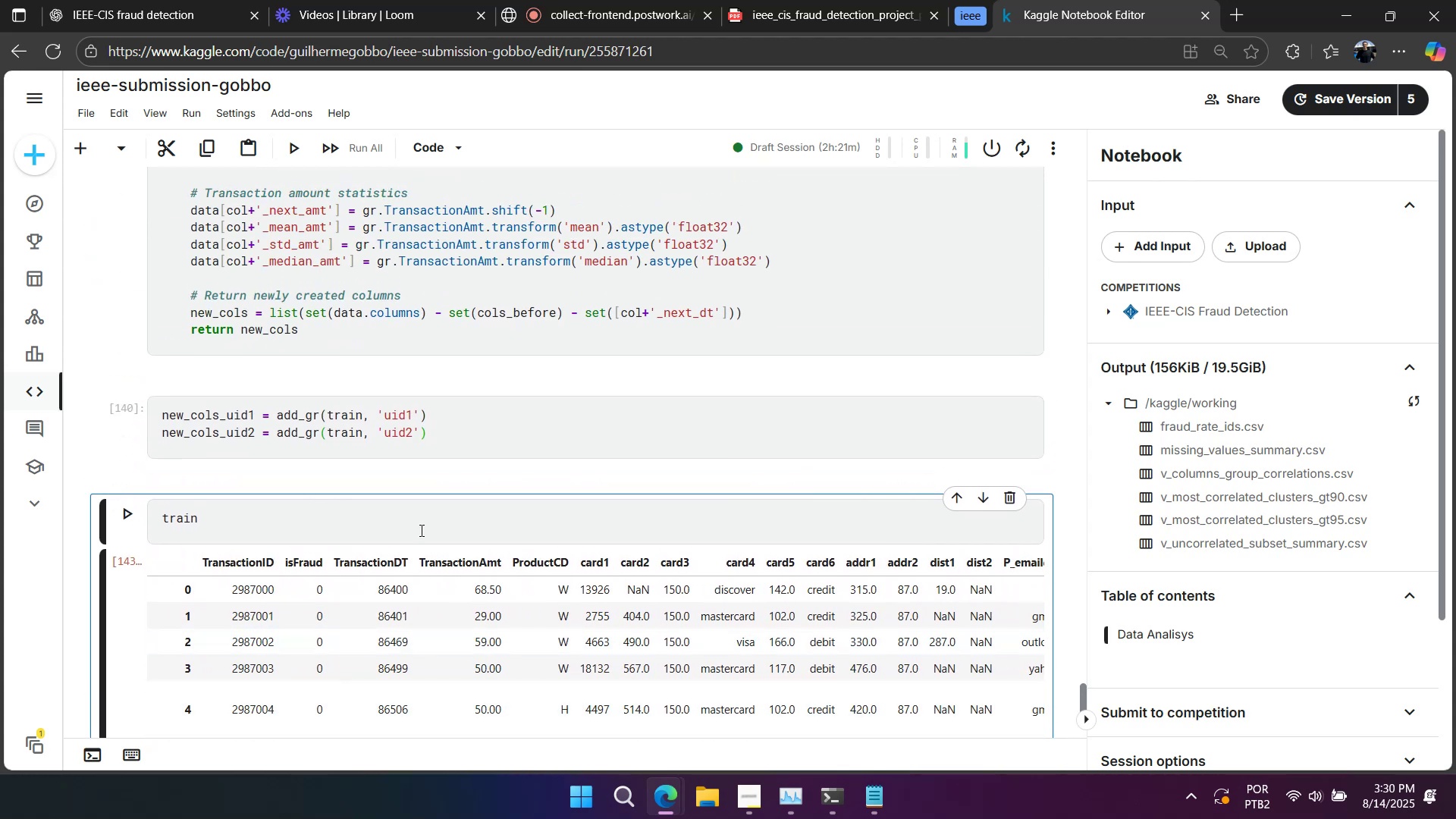 
double_click([424, 479])
 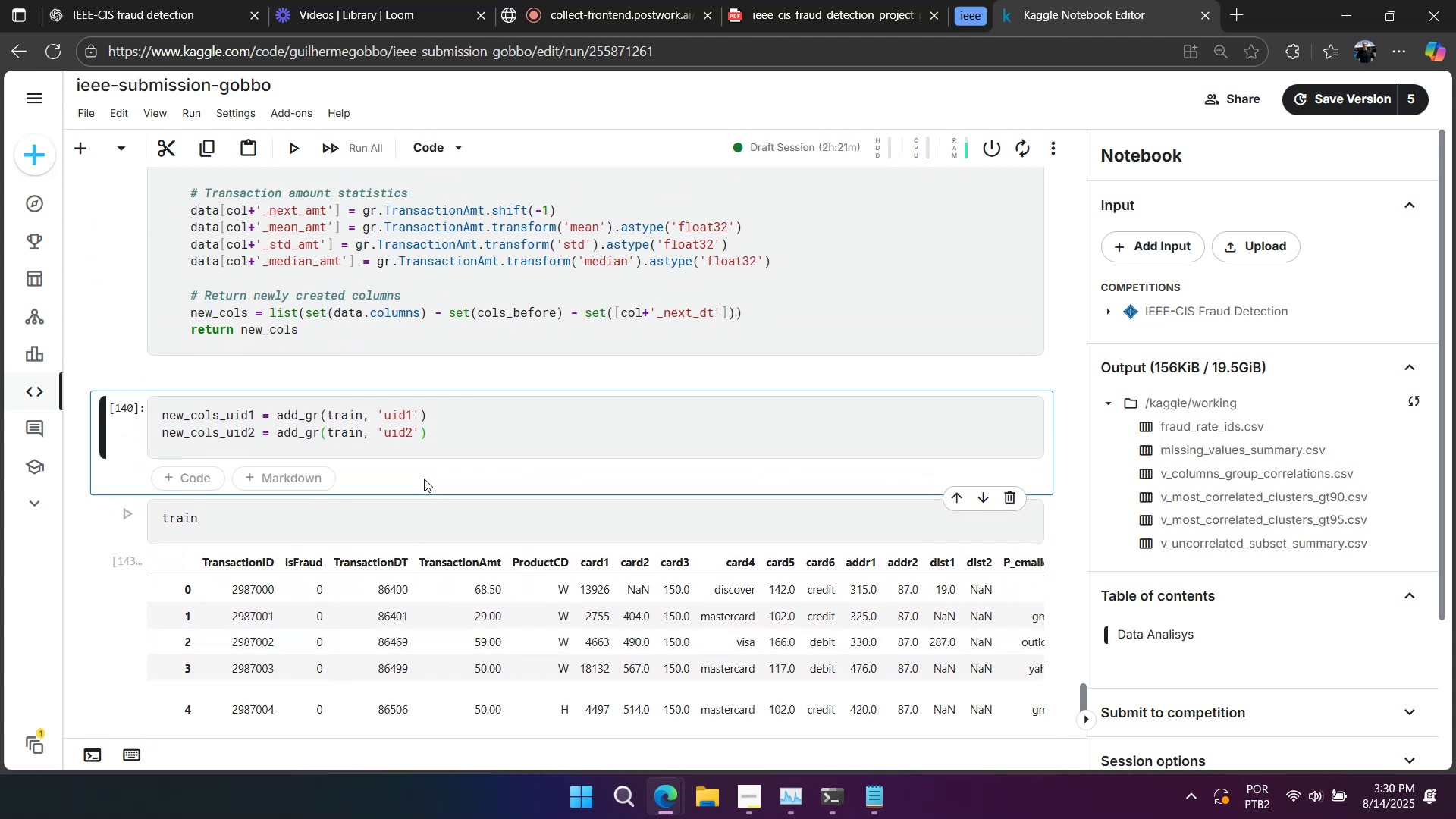 
right_click([424, 479])
 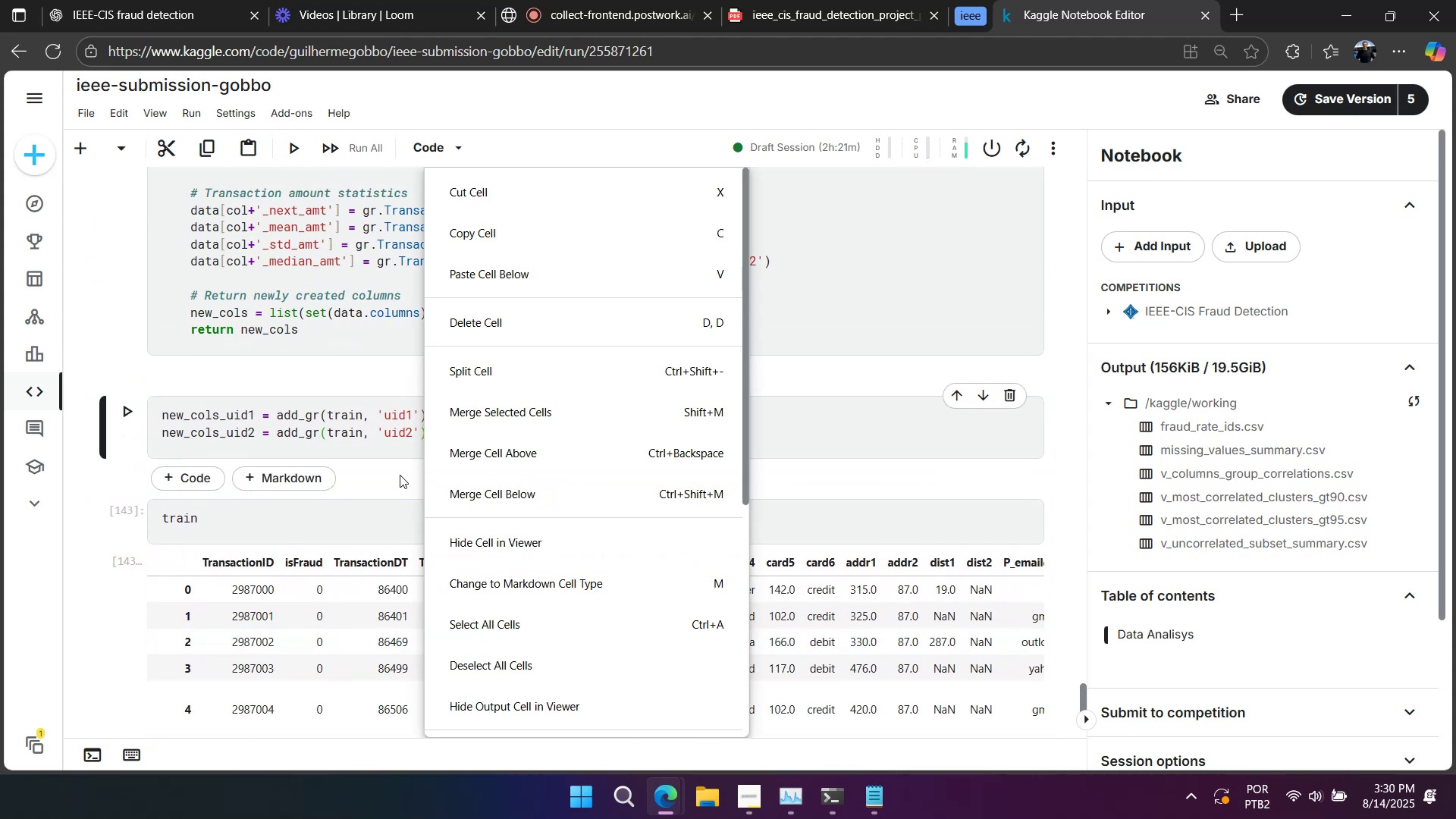 
left_click([400, 475])
 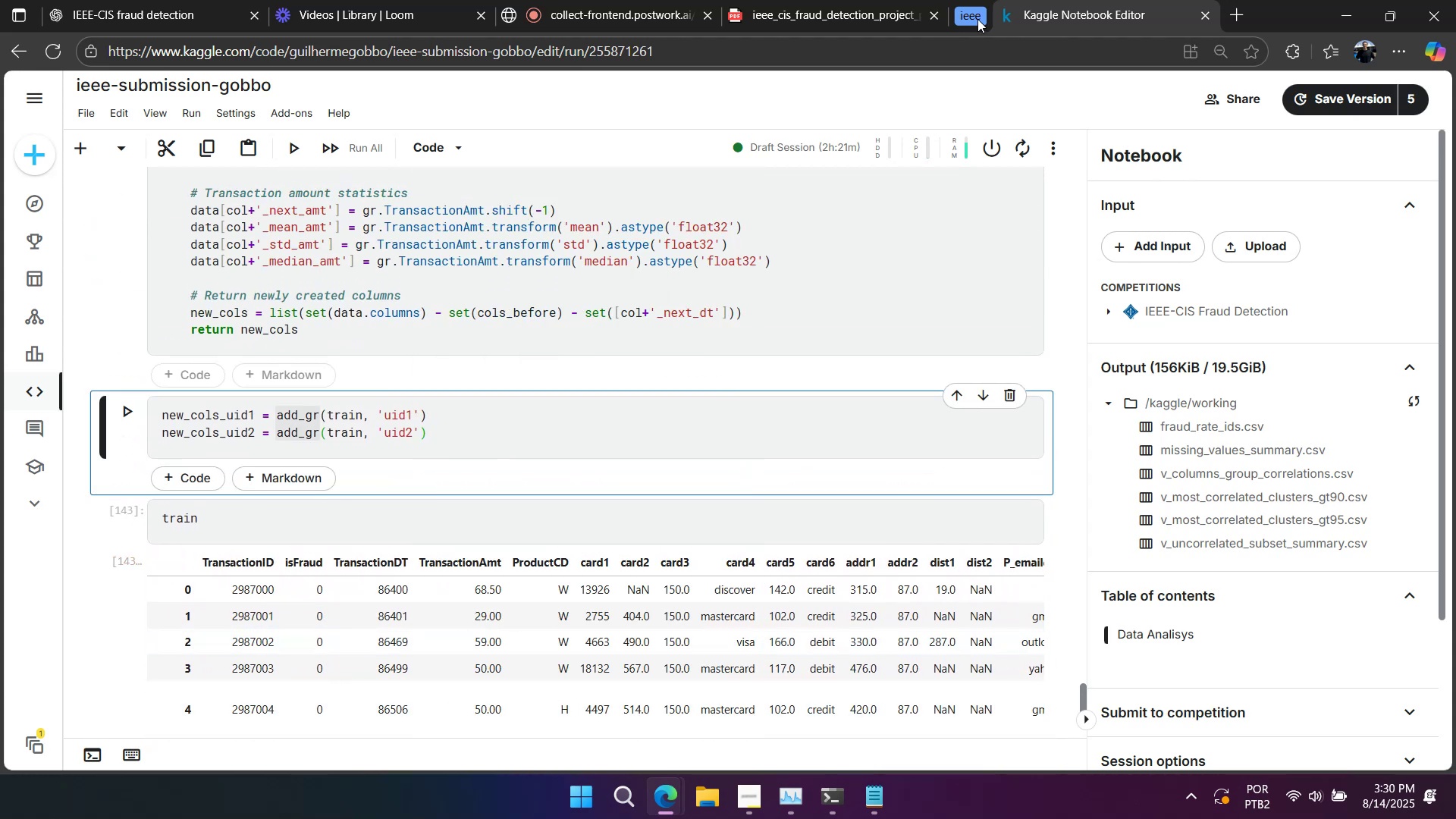 
left_click([978, 18])
 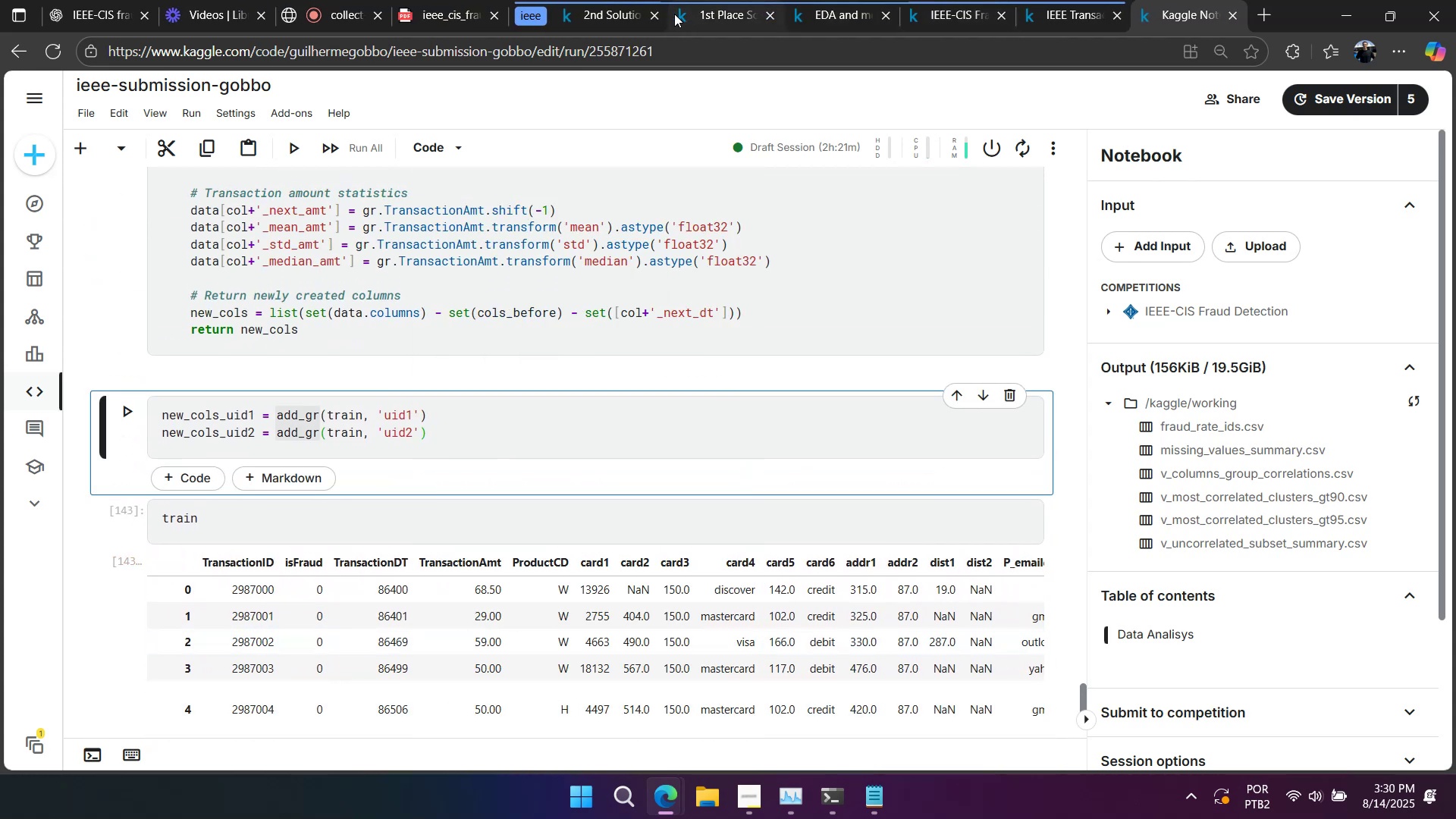 
left_click([626, 12])
 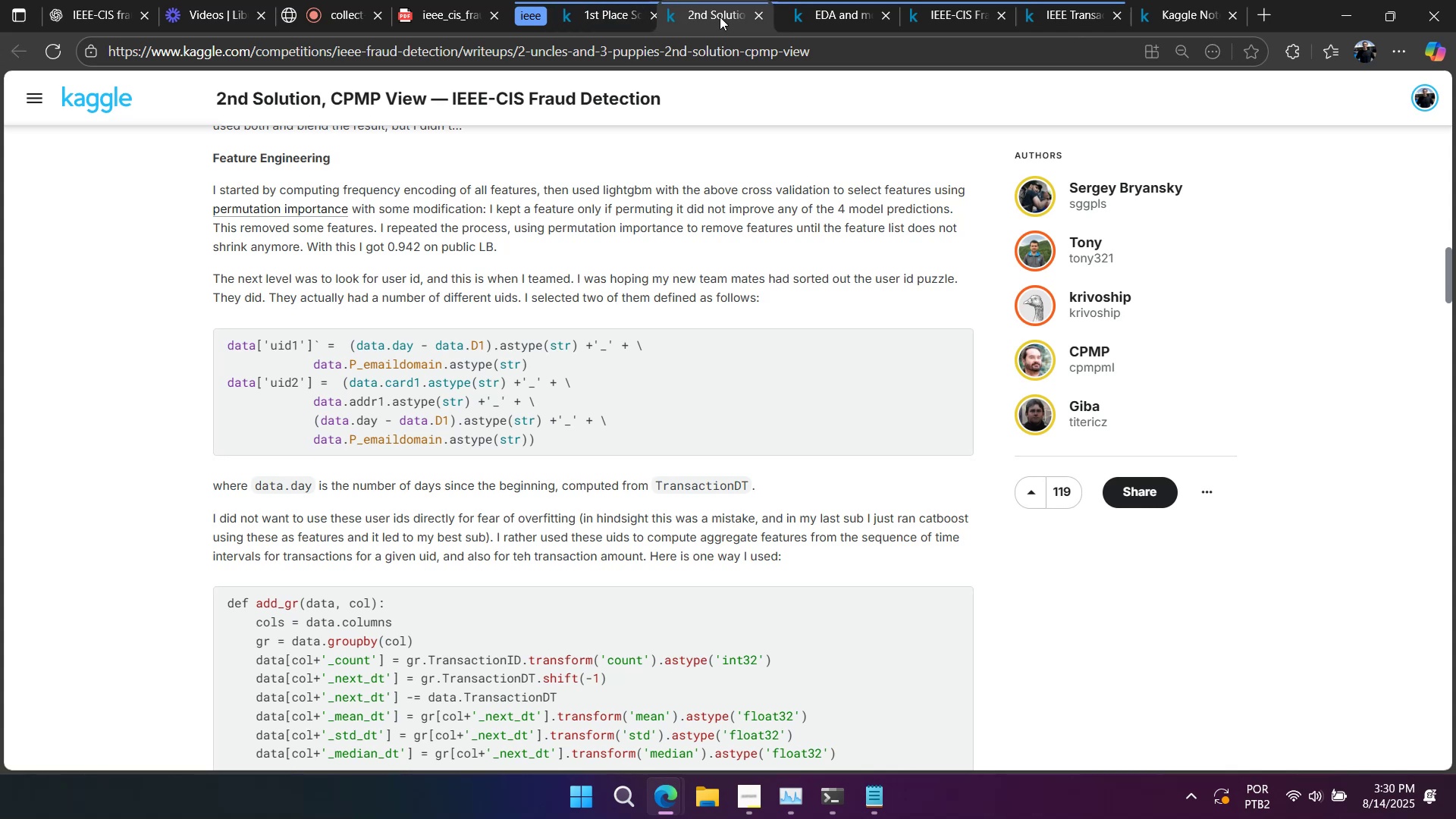 
scroll: coordinate [657, 369], scroll_direction: down, amount: 5.0
 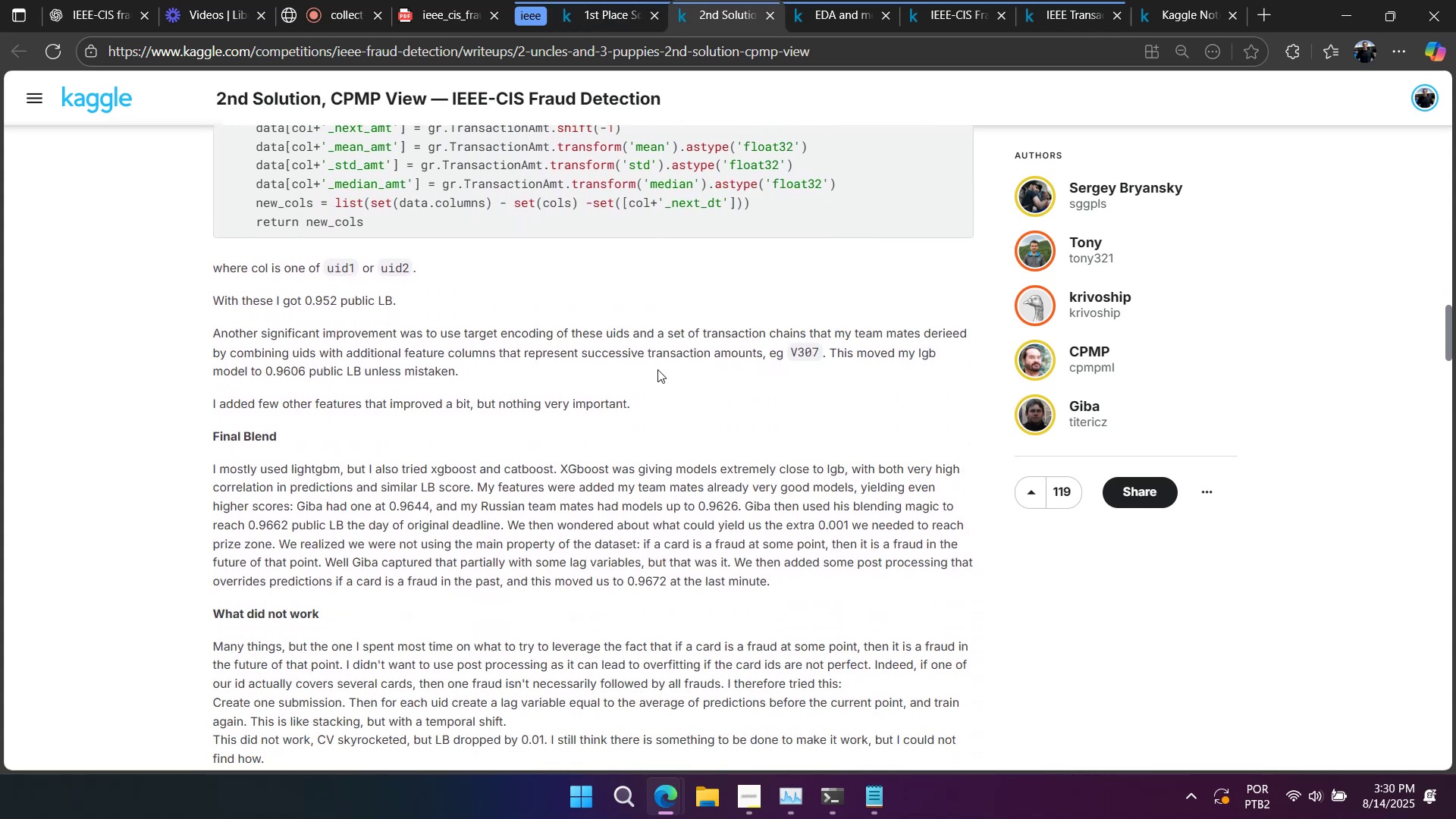 
scroll: coordinate [682, 411], scroll_direction: up, amount: 11.0
 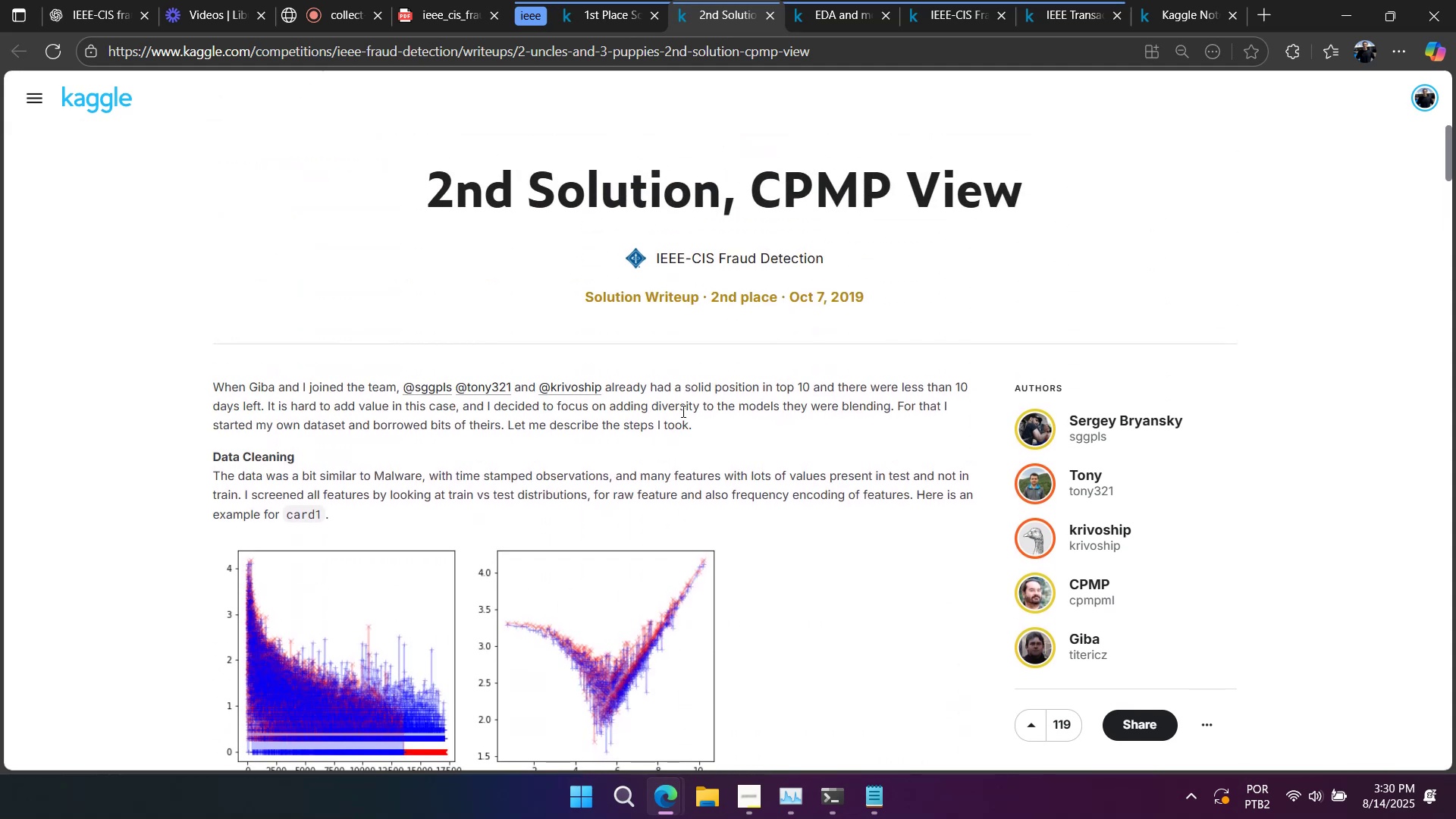 
scroll: coordinate [632, 451], scroll_direction: down, amount: 2.0
 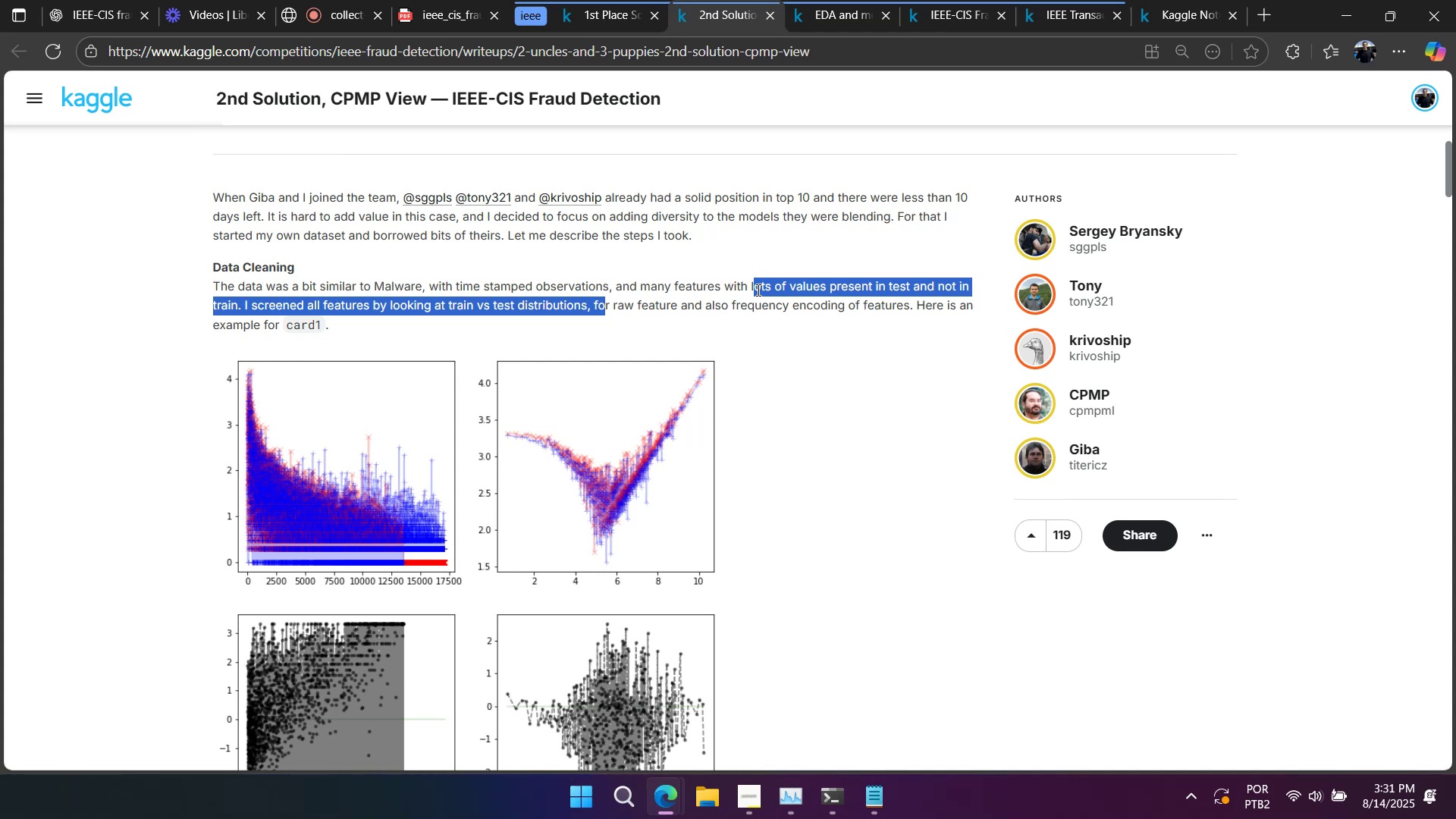 
wait(15.05)
 